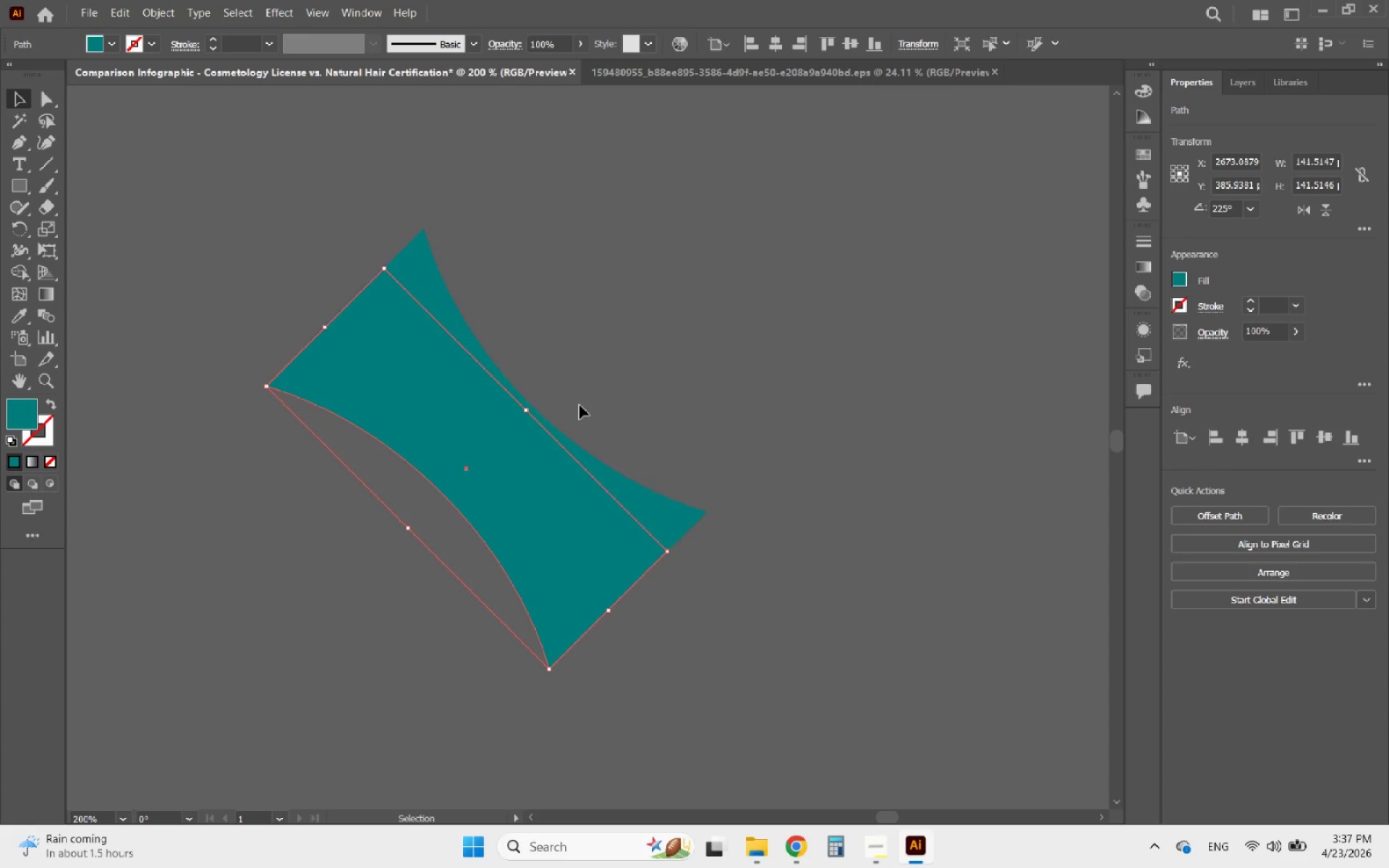 
key(ArrowLeft)
 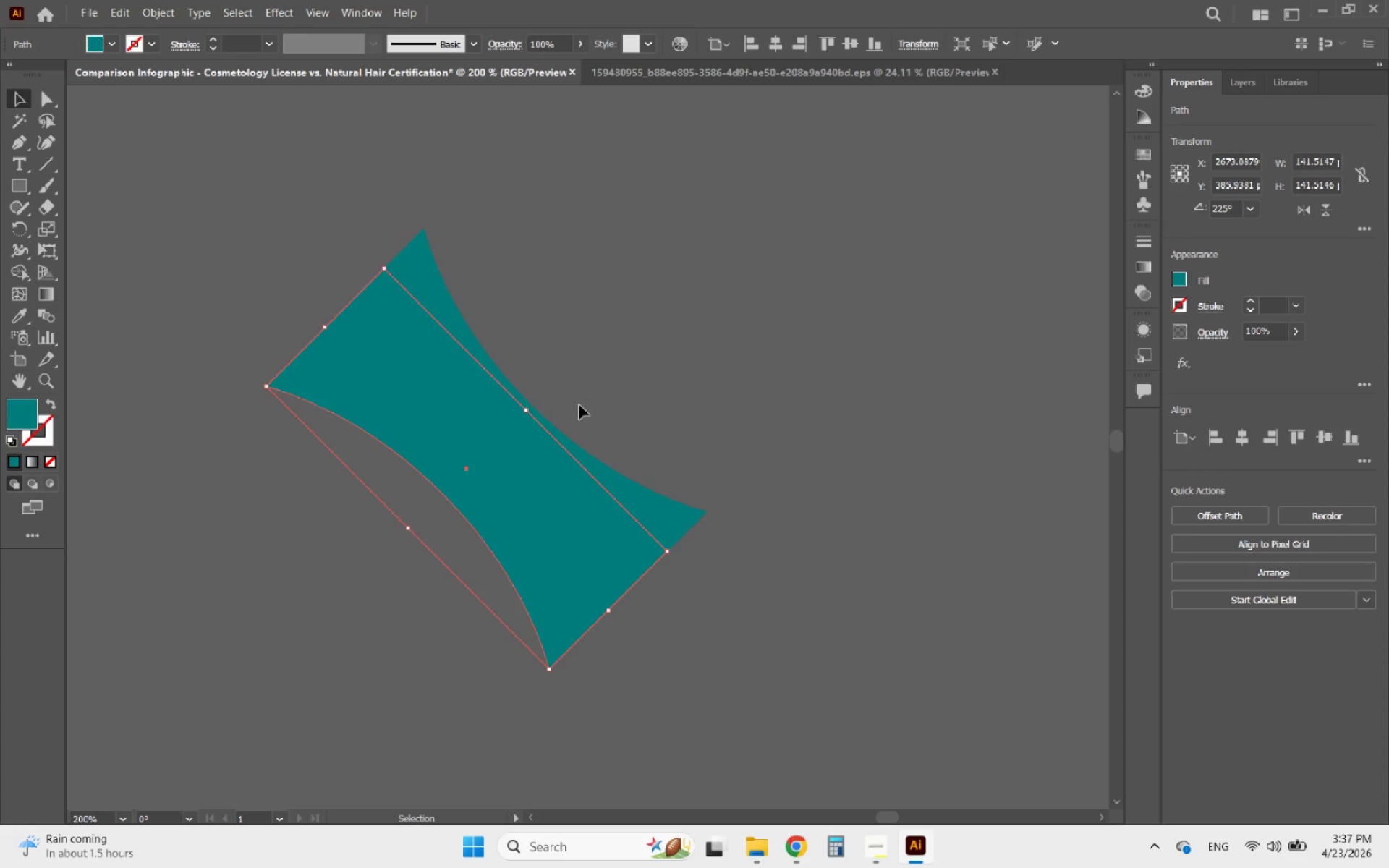 
key(ArrowDown)
 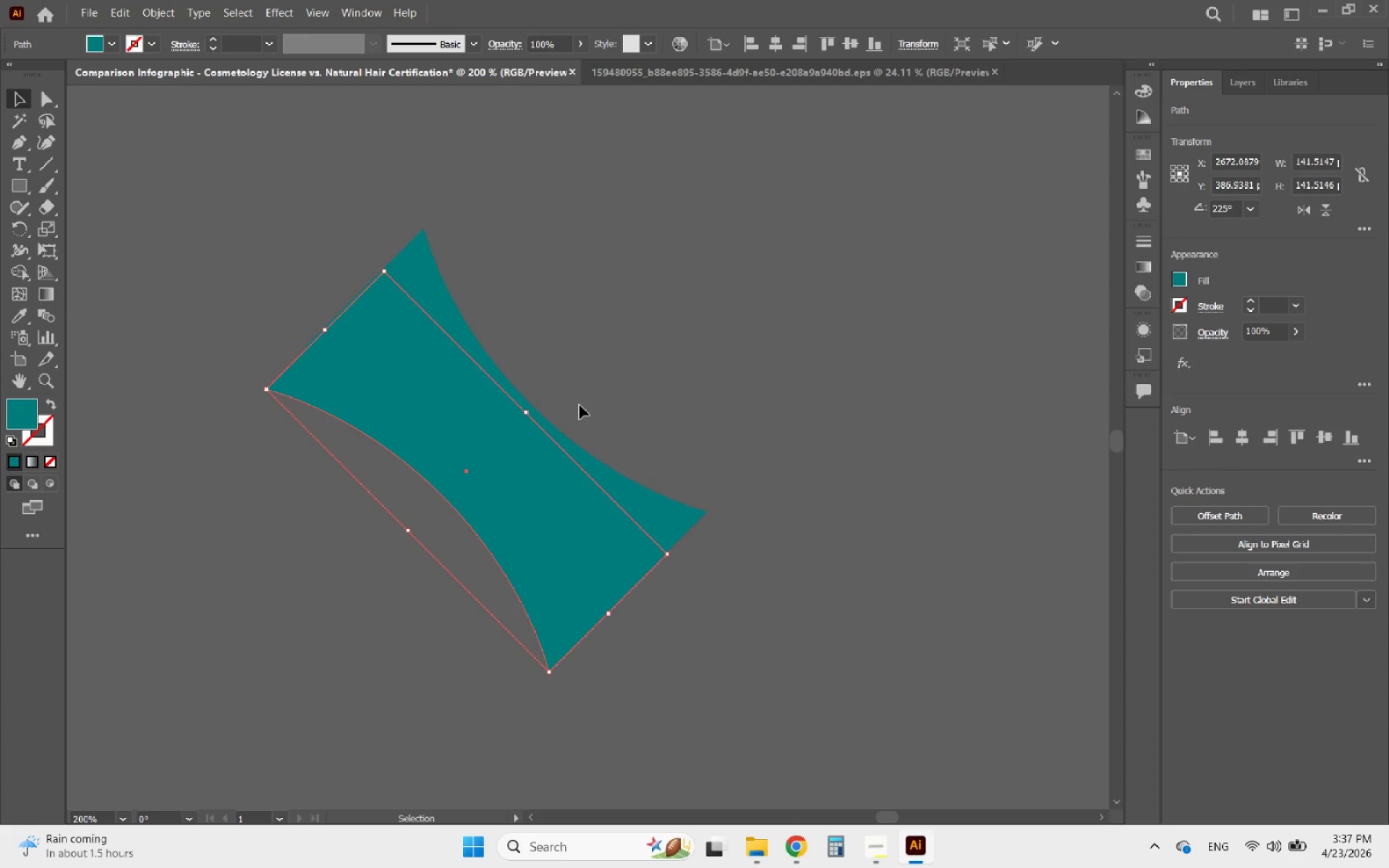 
key(ArrowLeft)
 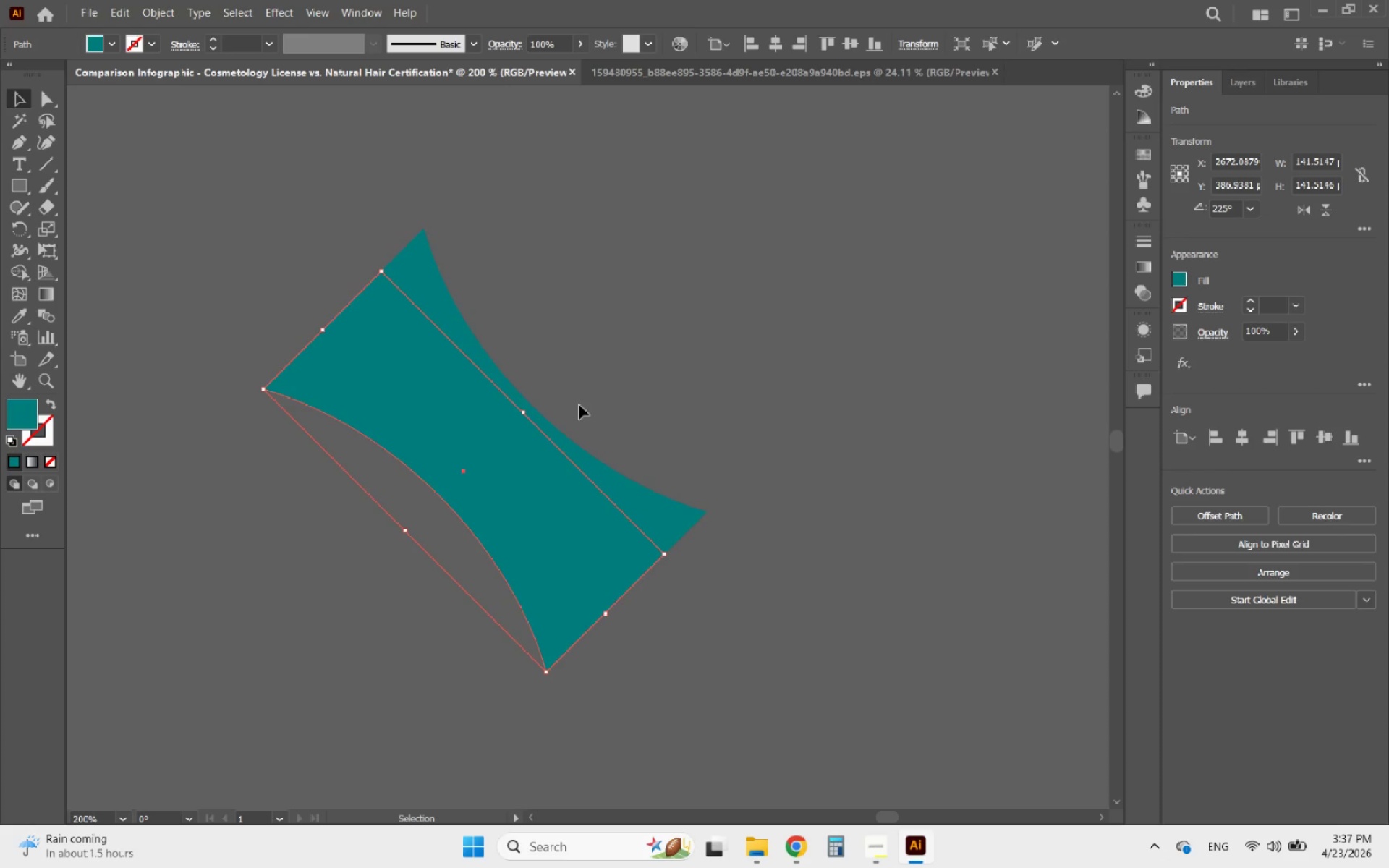 
key(ArrowDown)
 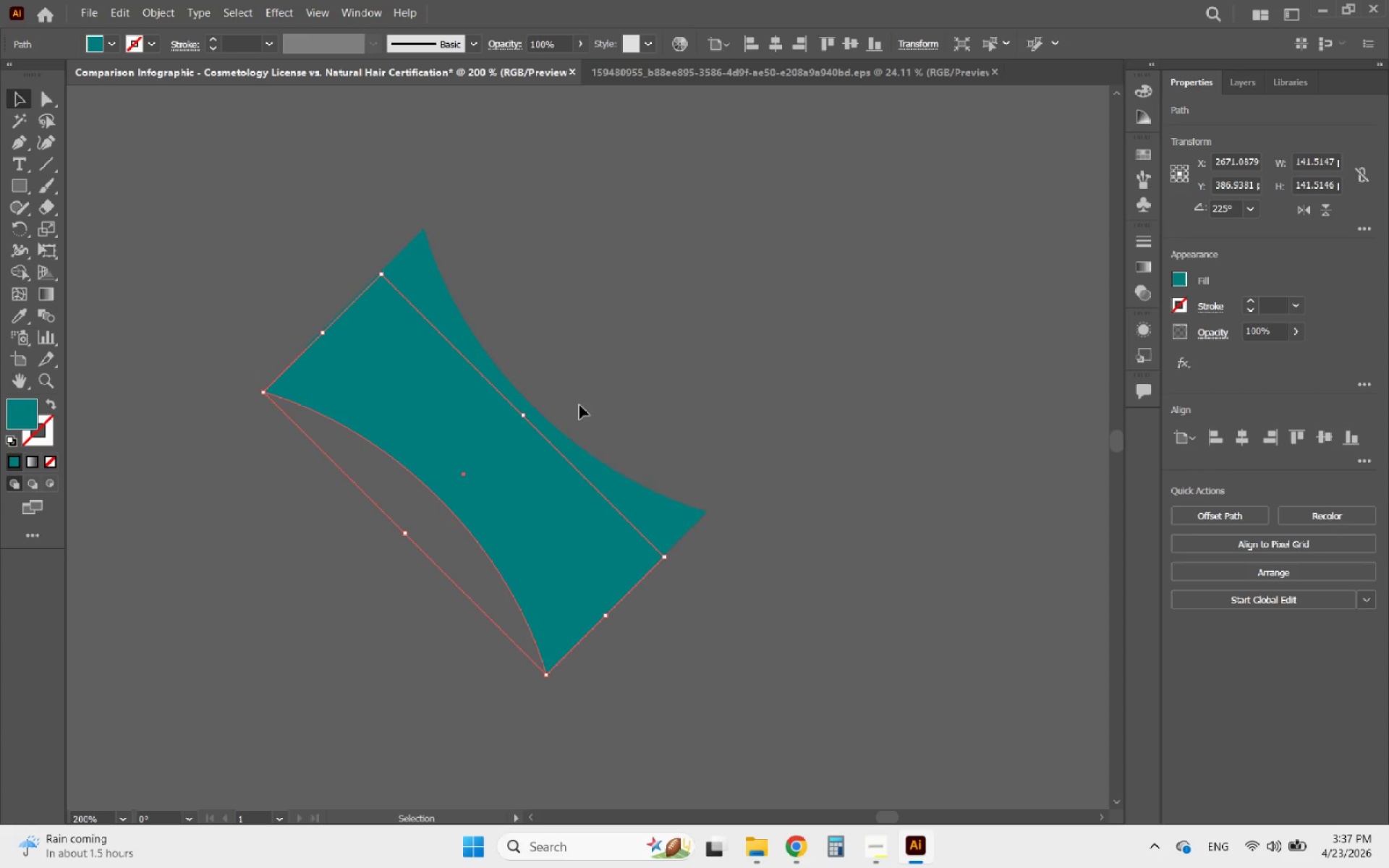 
key(ArrowLeft)
 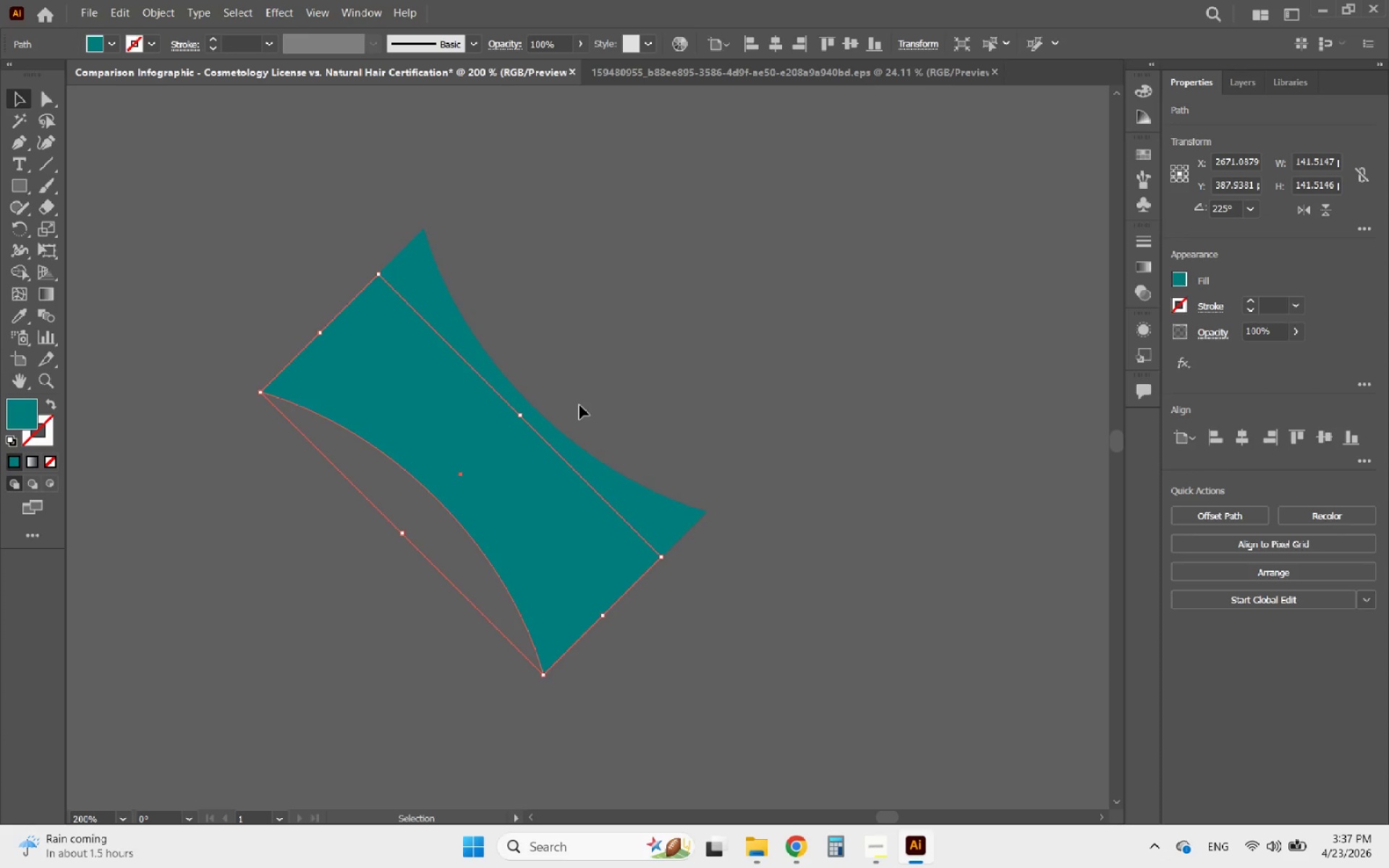 
key(ArrowDown)
 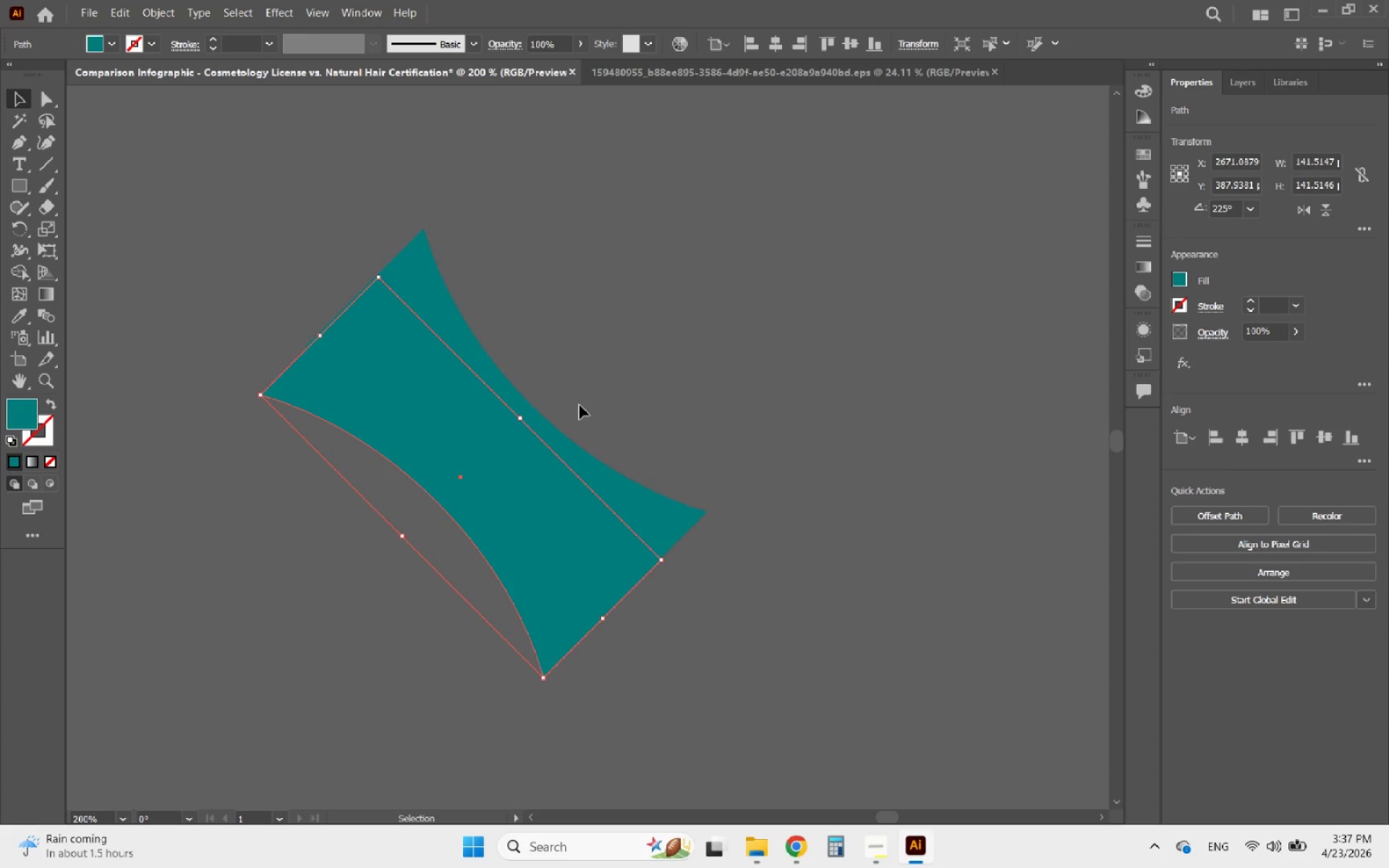 
key(ArrowLeft)
 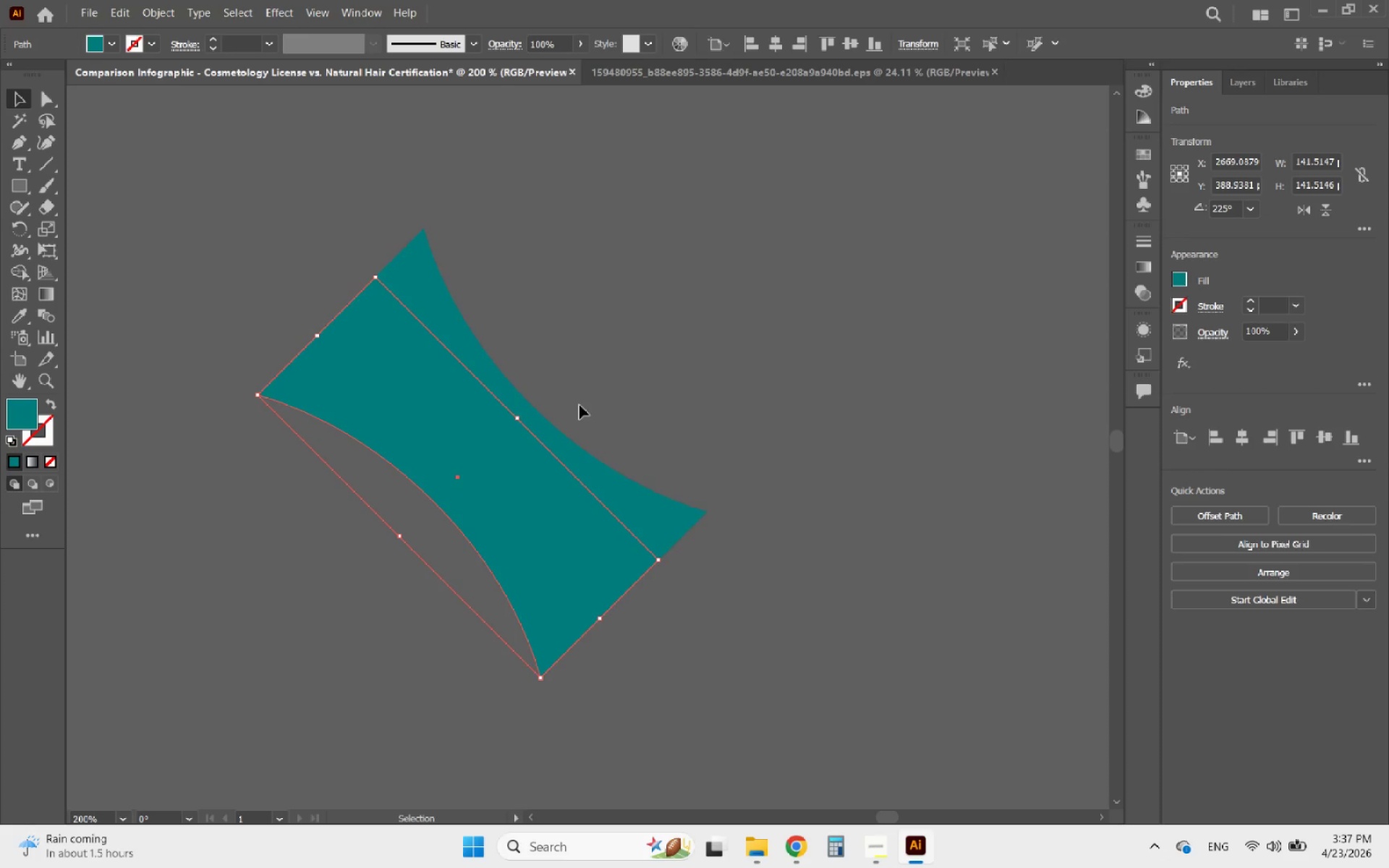 
key(ArrowDown)
 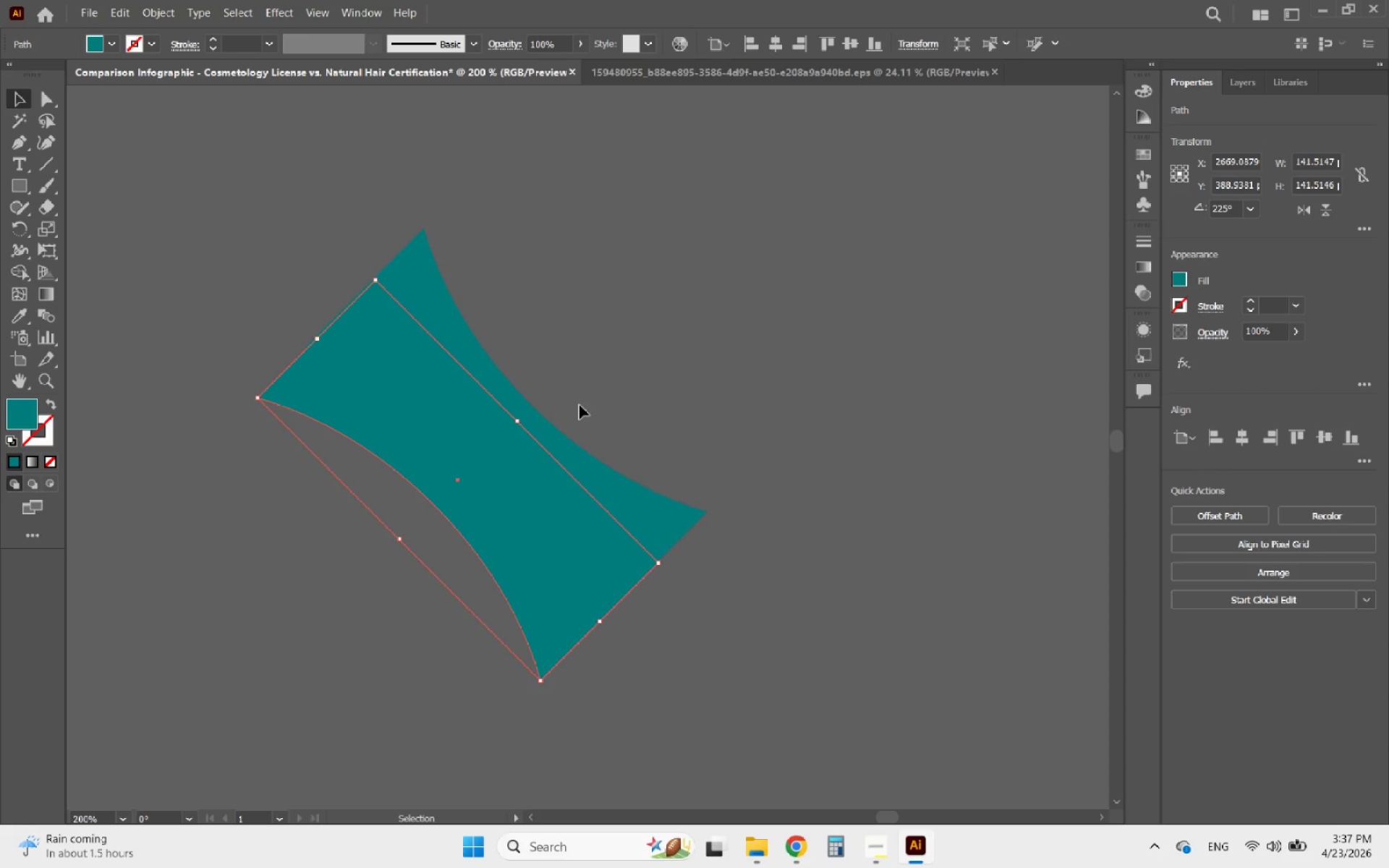 
key(ArrowLeft)
 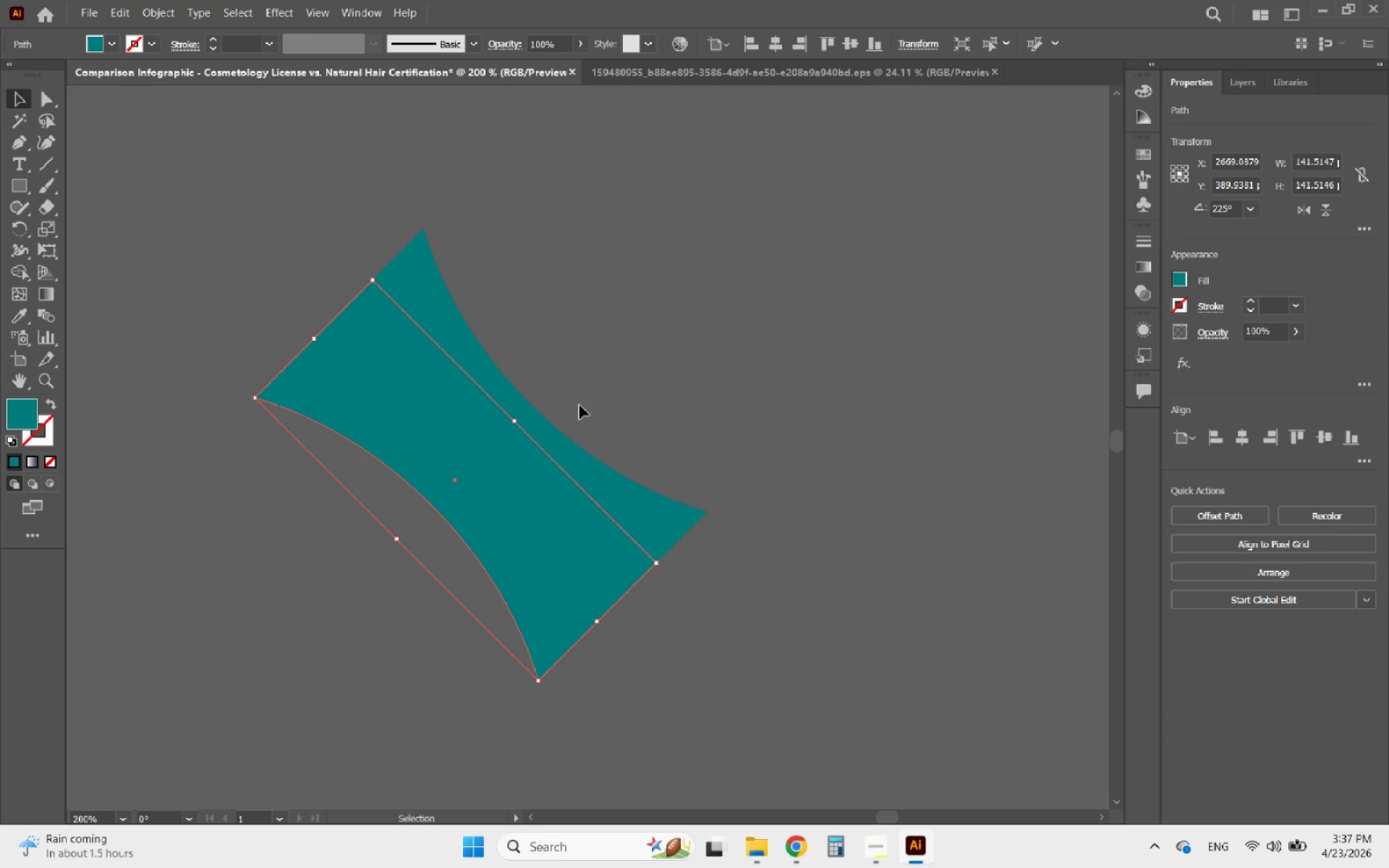 
key(ArrowDown)
 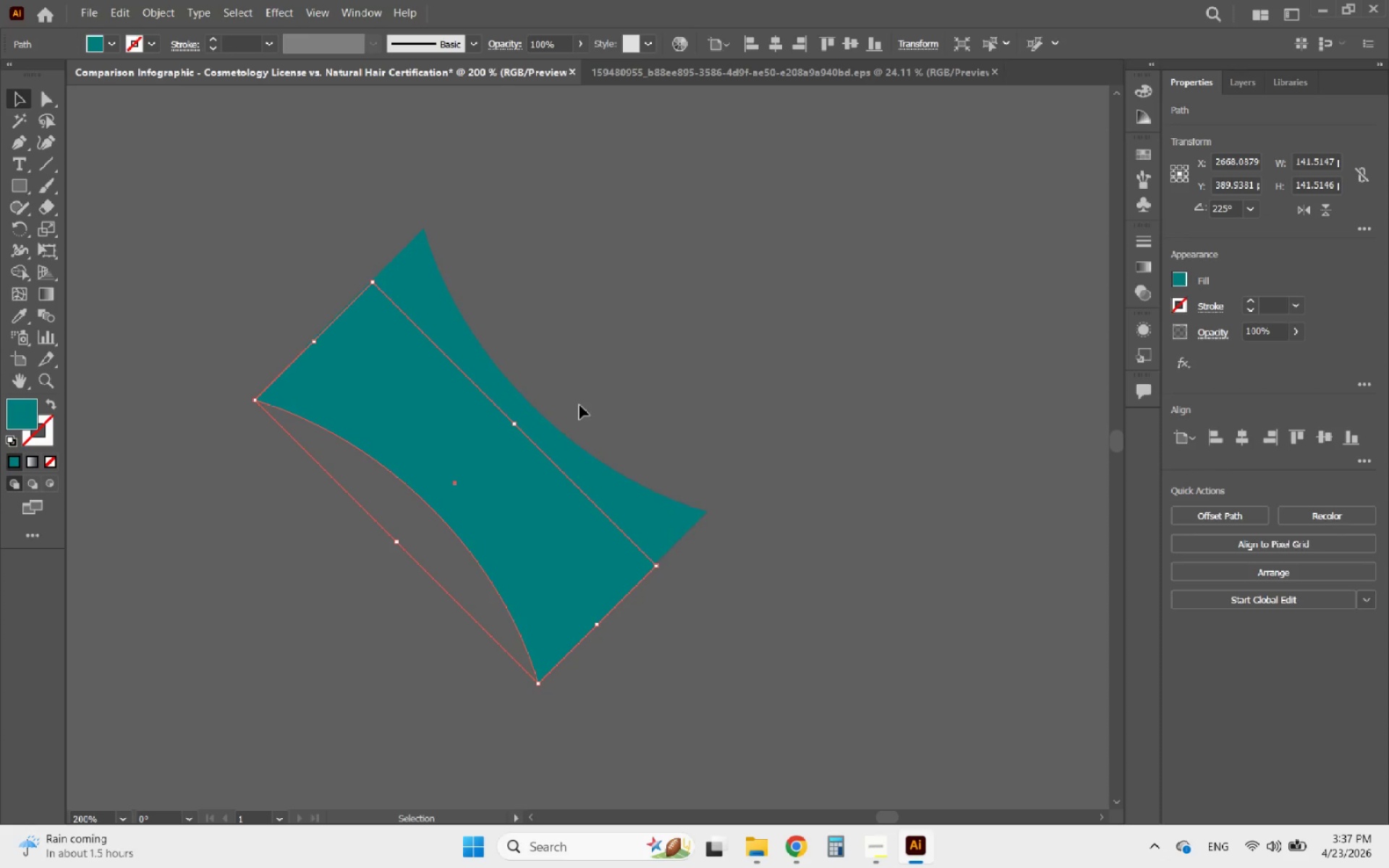 
key(ArrowLeft)
 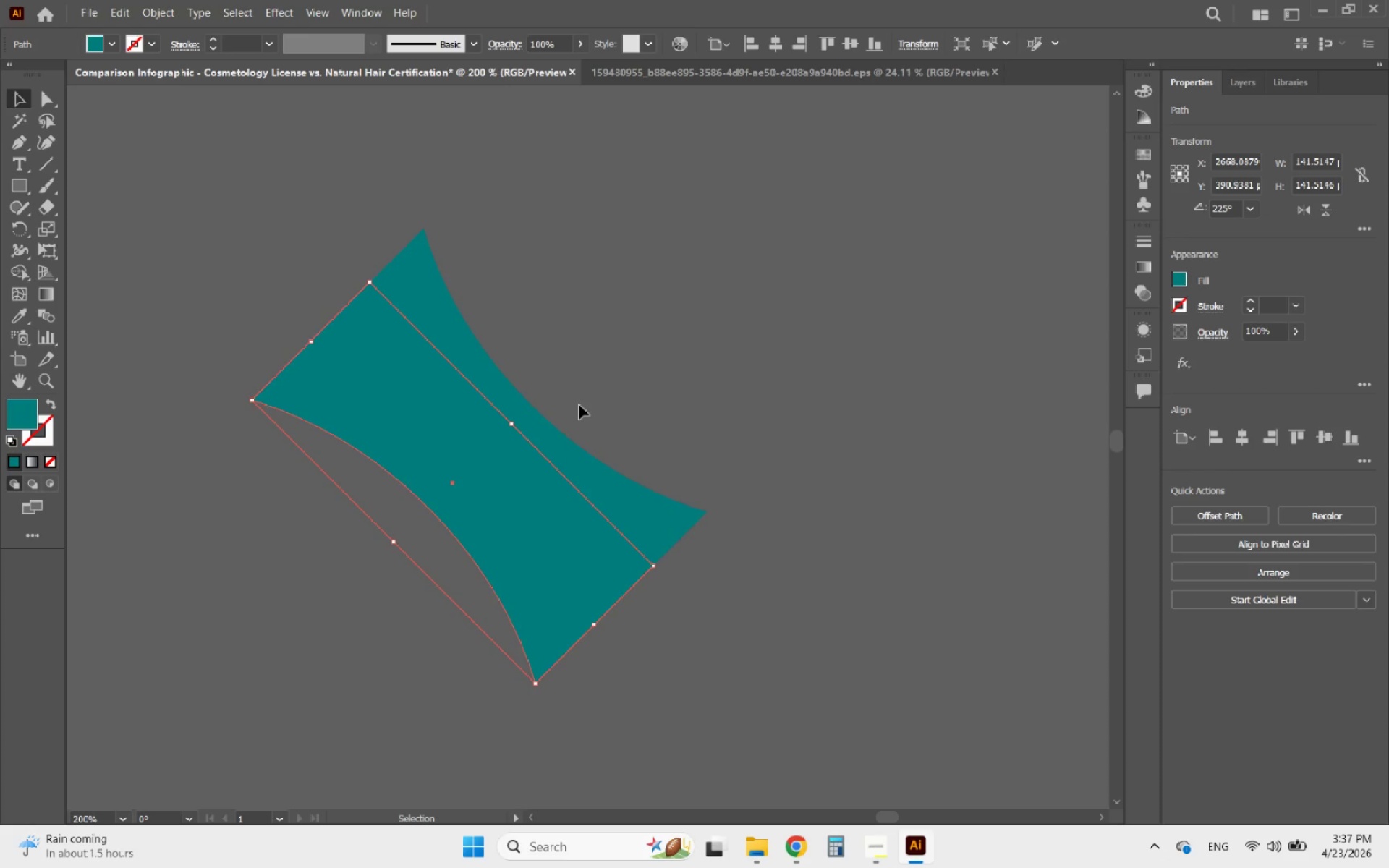 
key(ArrowDown)
 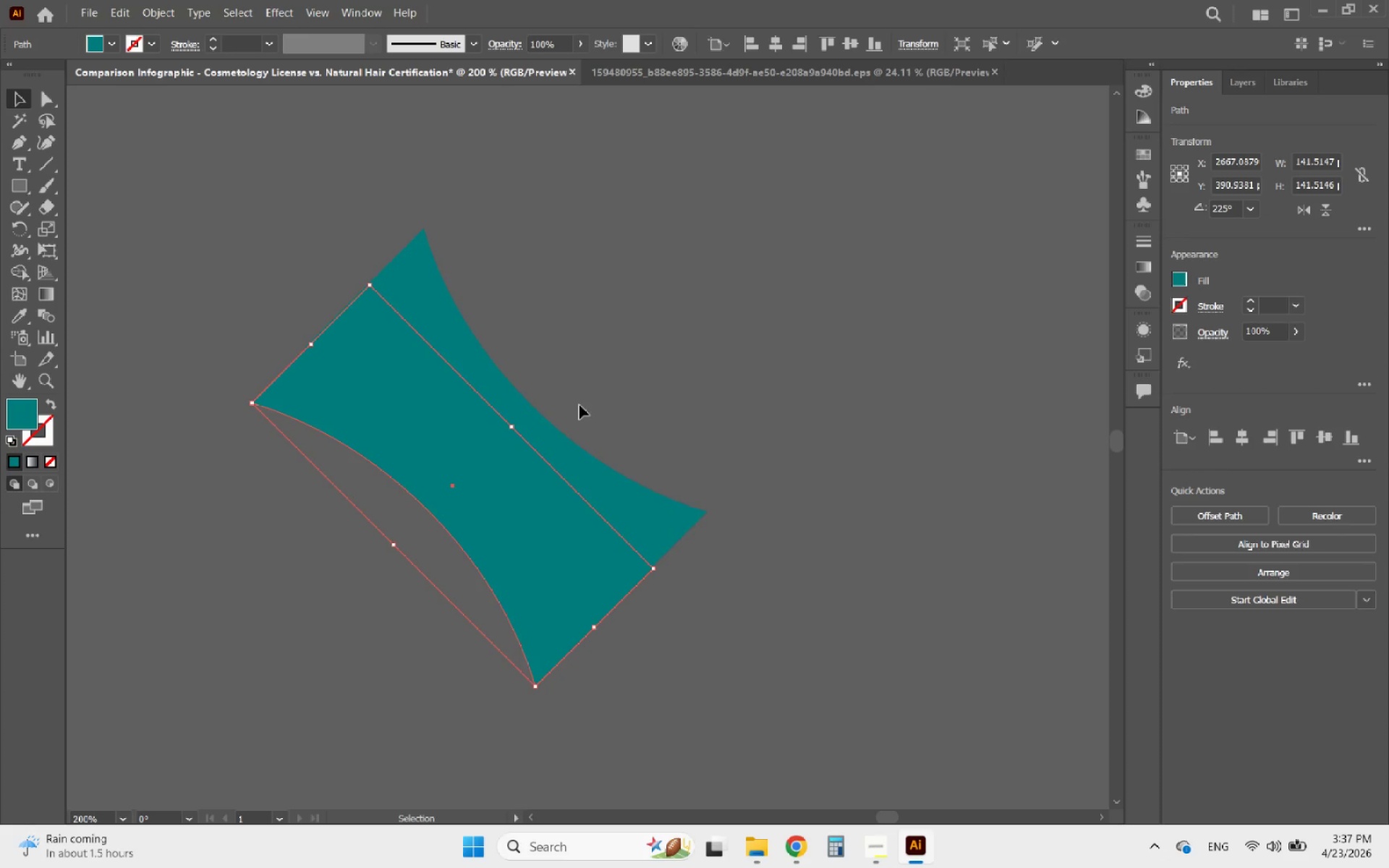 
key(ArrowLeft)
 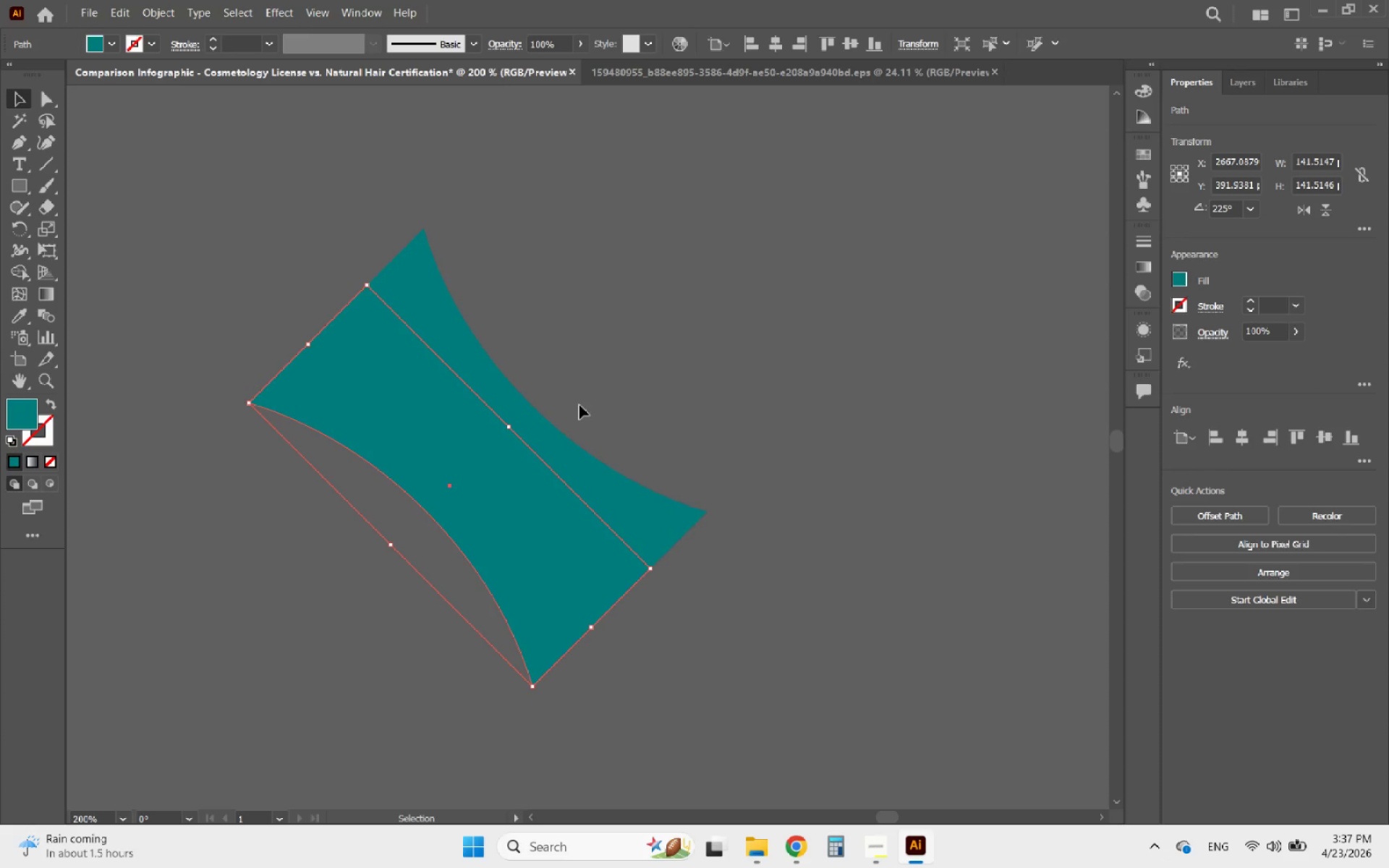 
key(ArrowDown)
 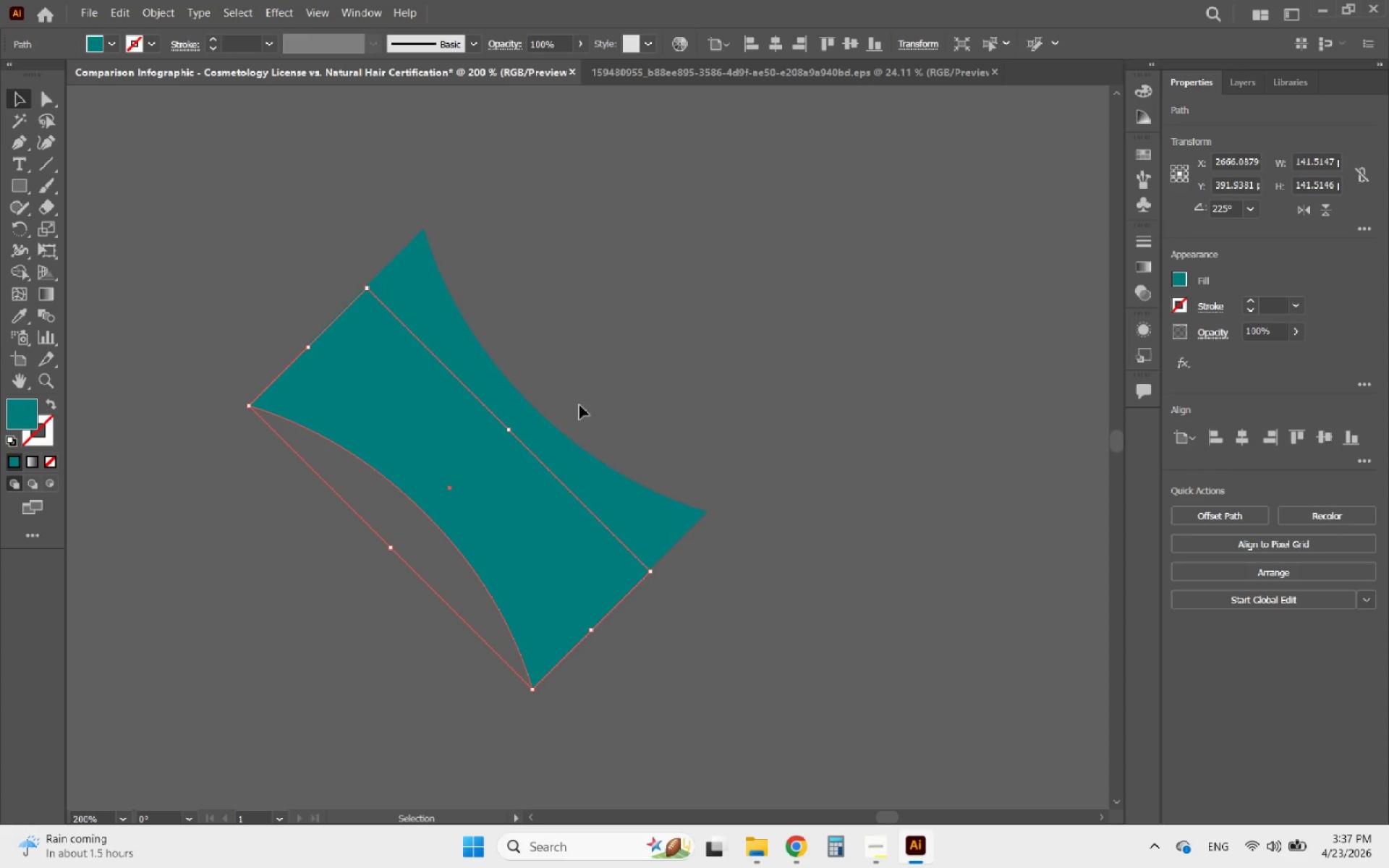 
key(ArrowLeft)
 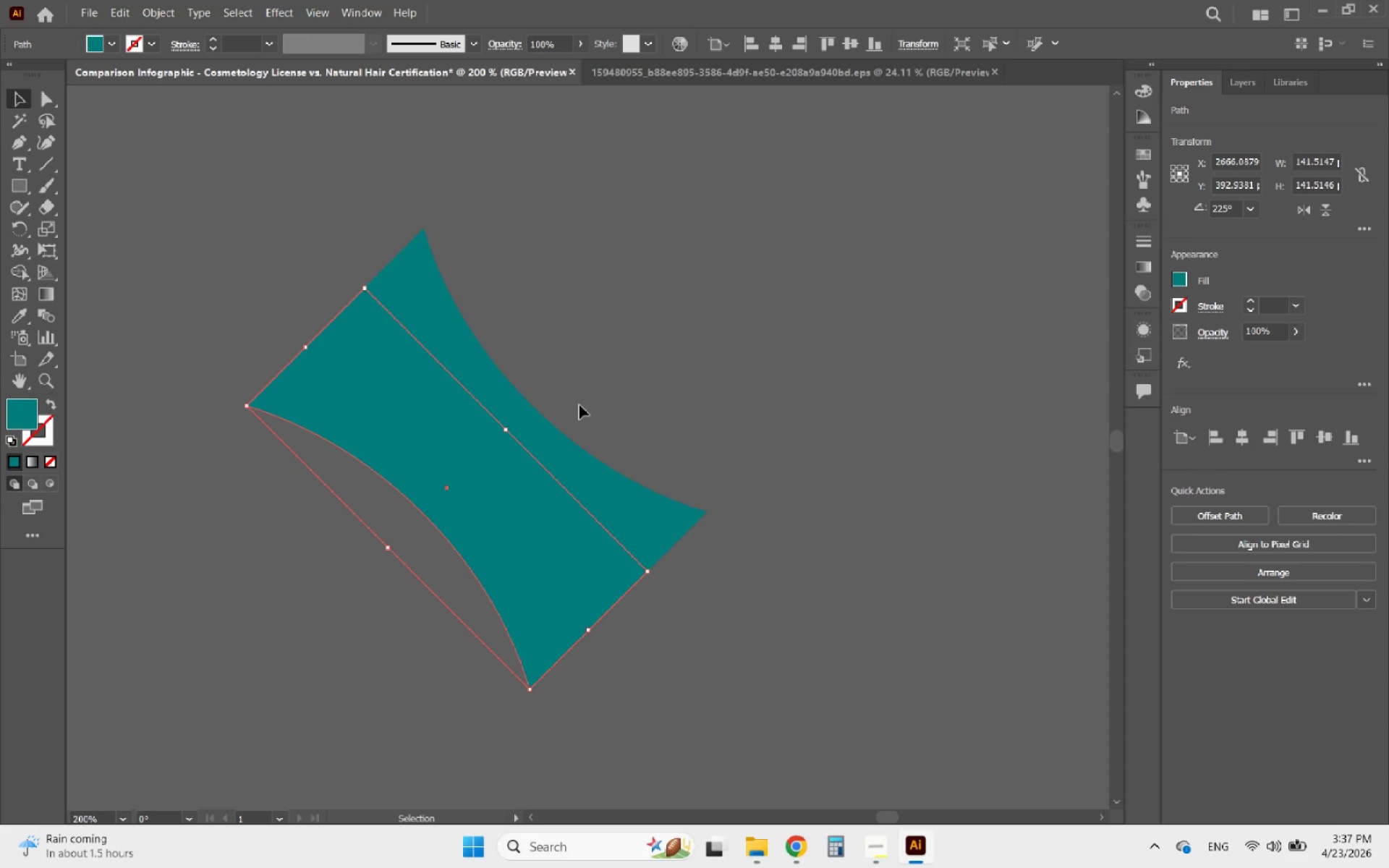 
key(ArrowDown)
 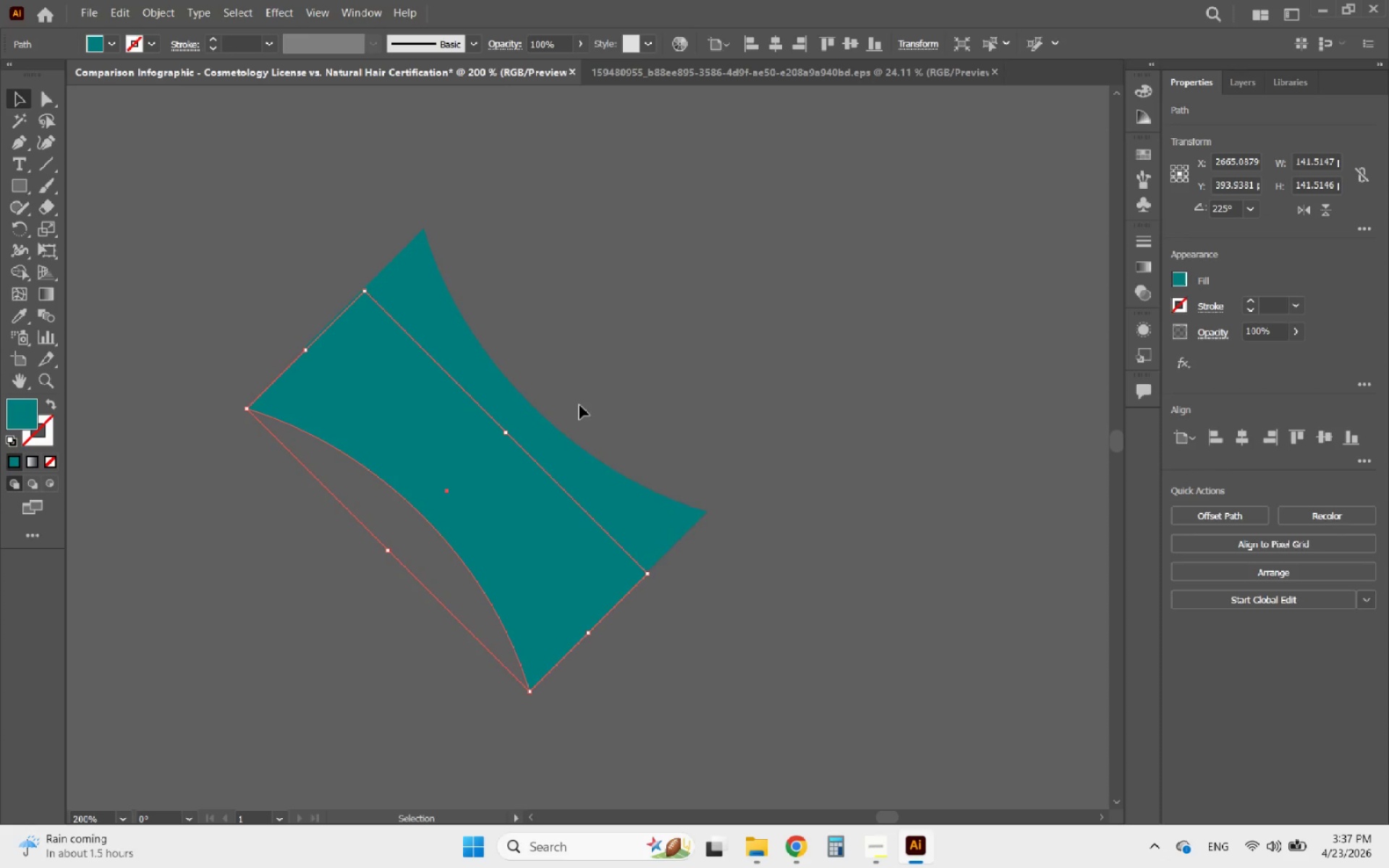 
key(ArrowLeft)
 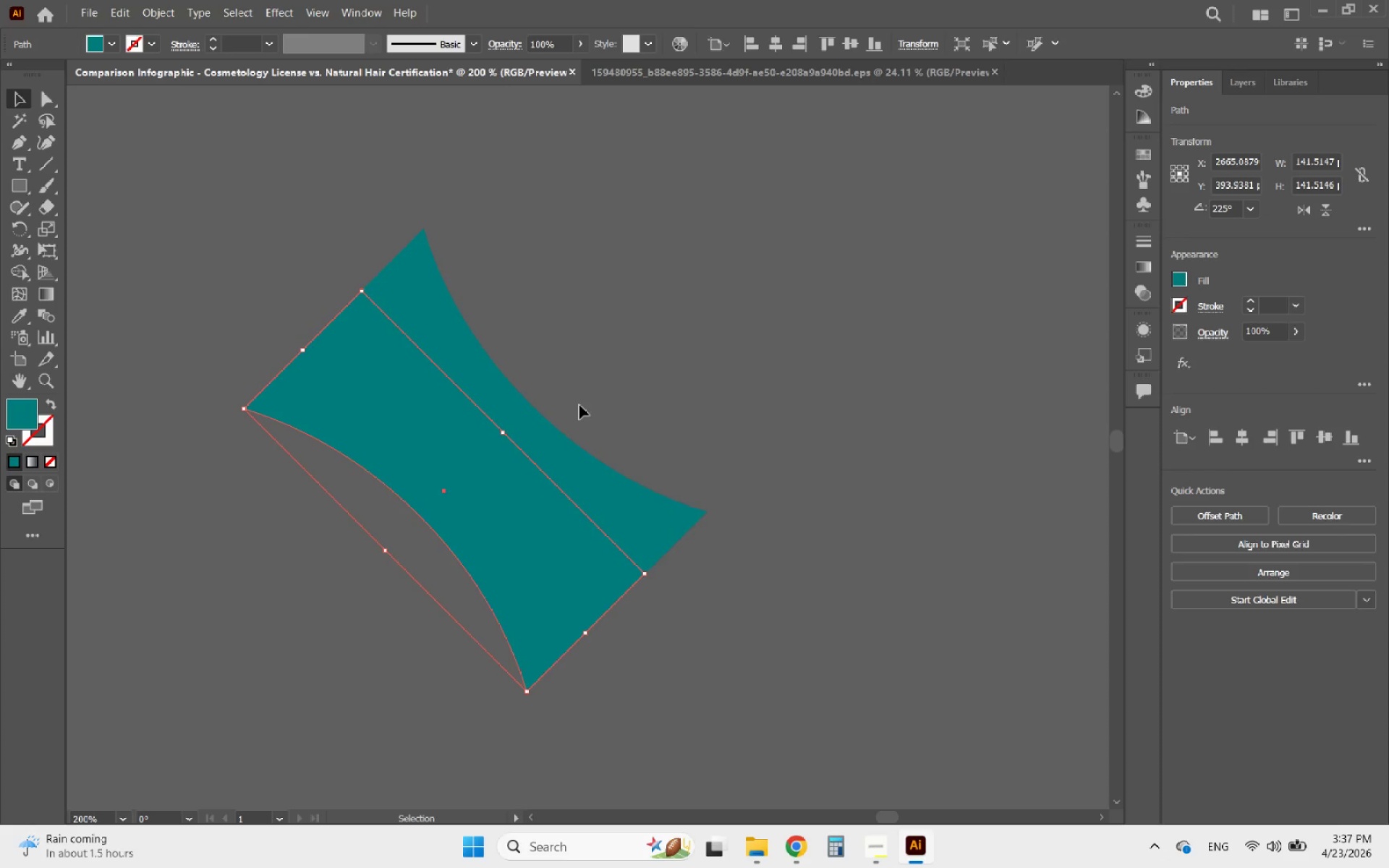 
key(ArrowDown)
 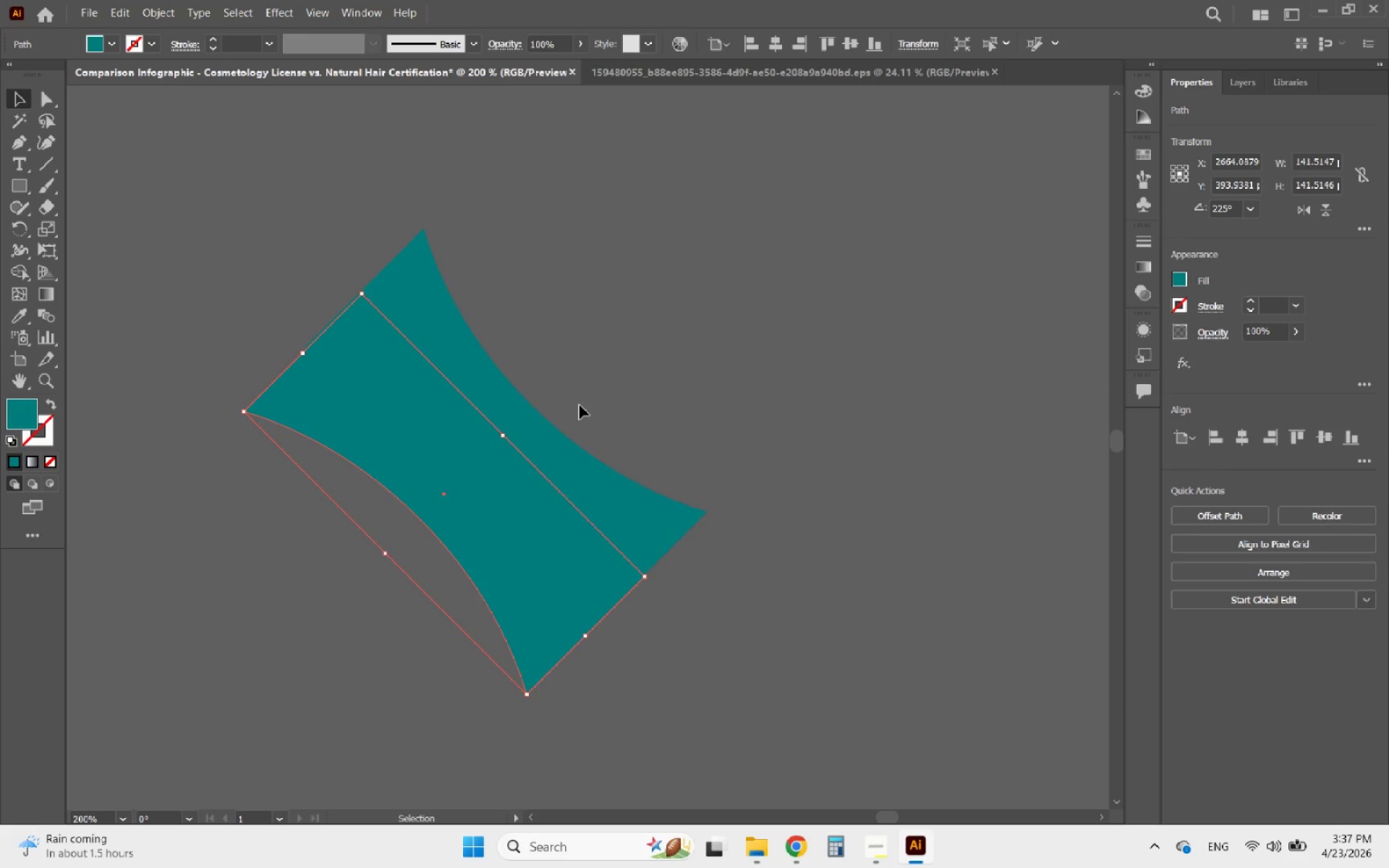 
key(ArrowLeft)
 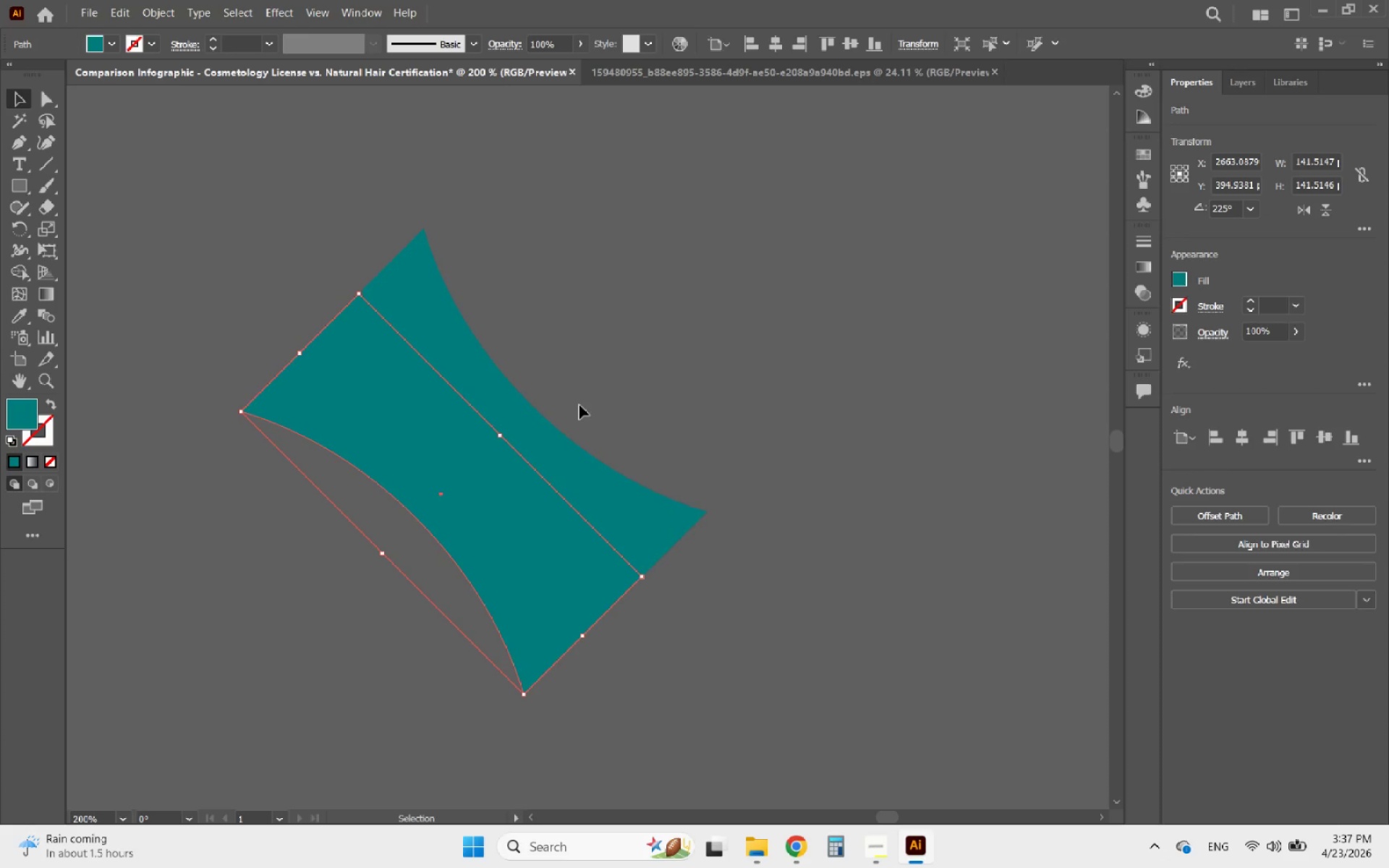 
key(ArrowDown)
 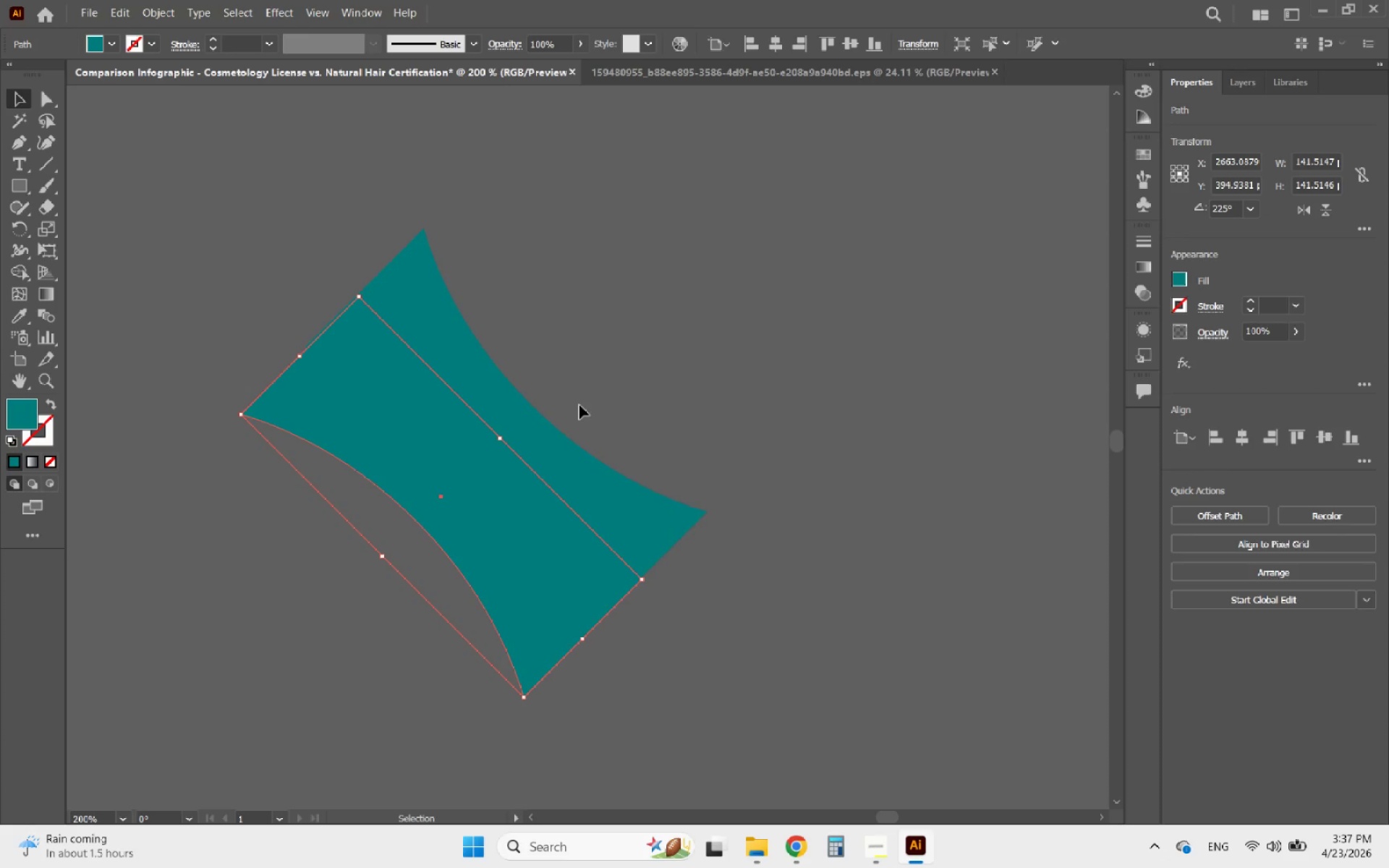 
key(ArrowLeft)
 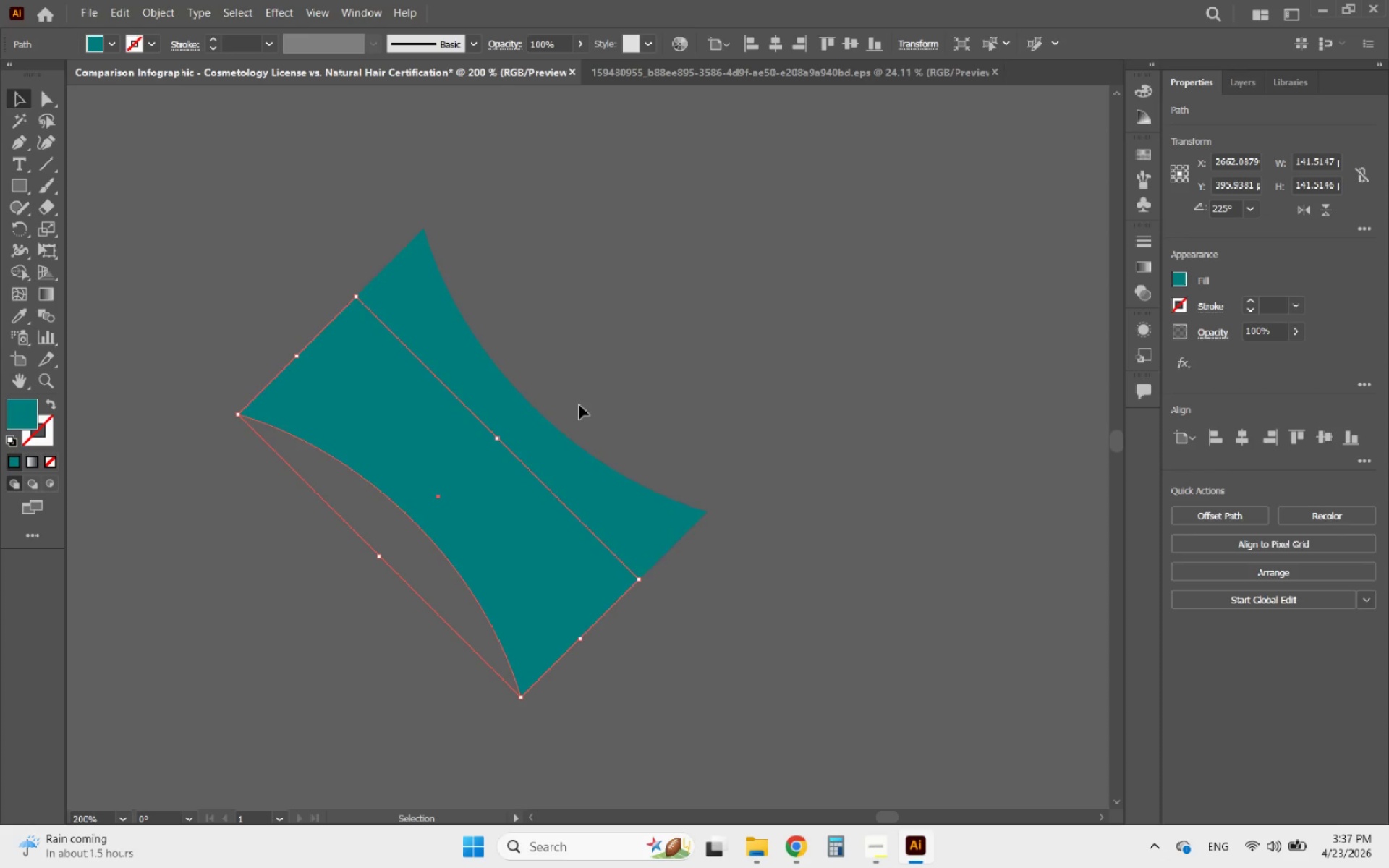 
key(ArrowDown)
 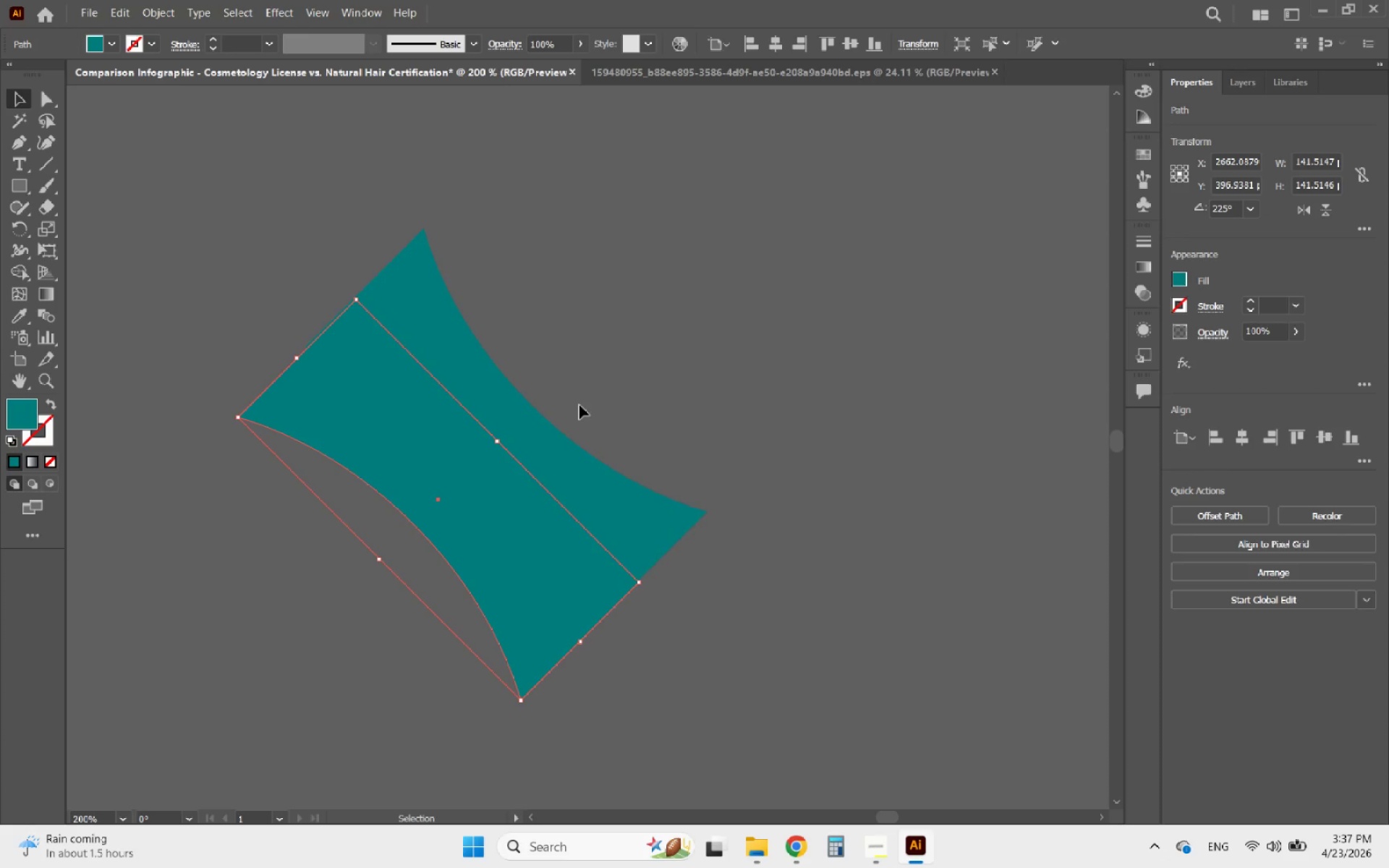 
key(ArrowLeft)
 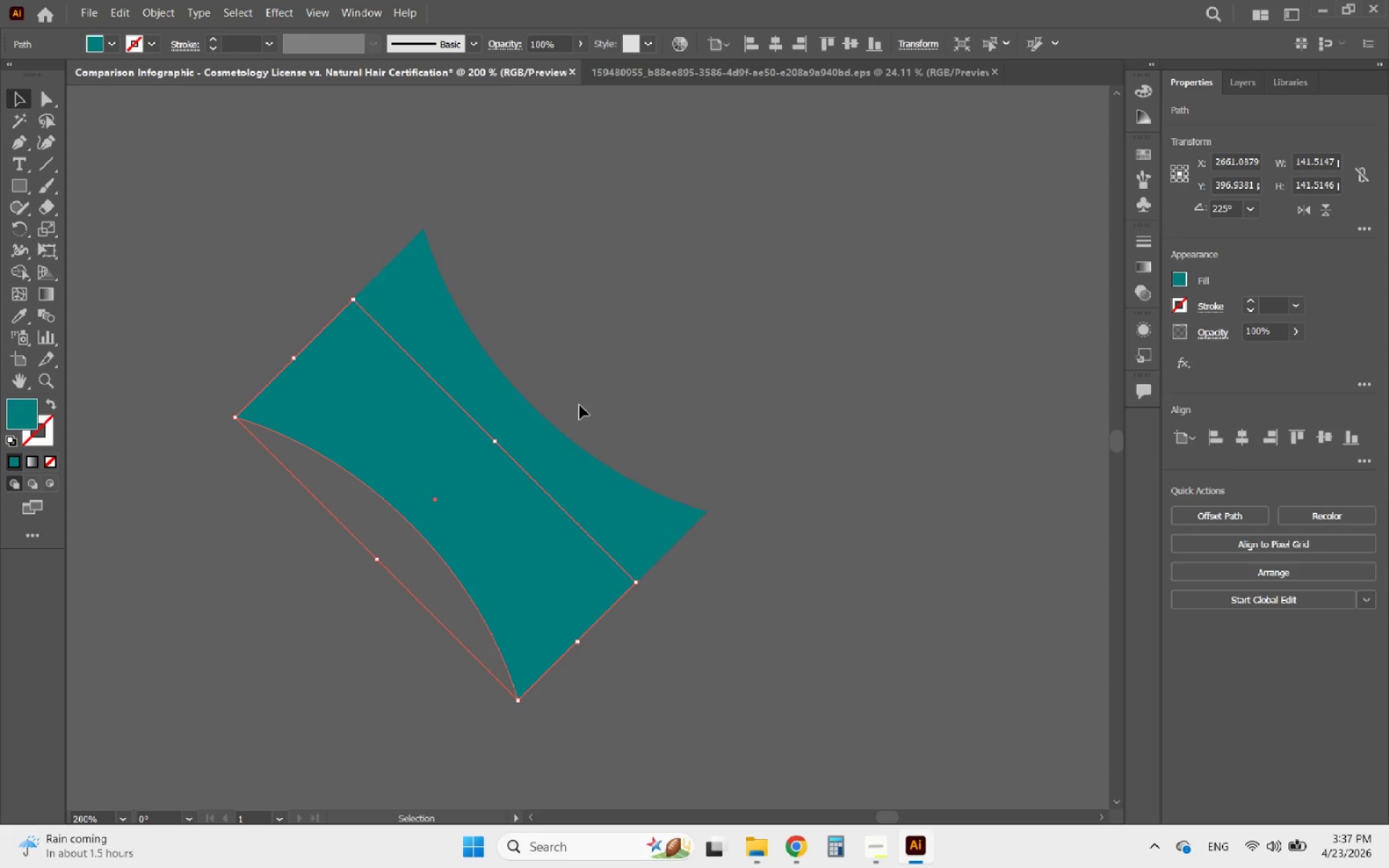 
key(ArrowDown)
 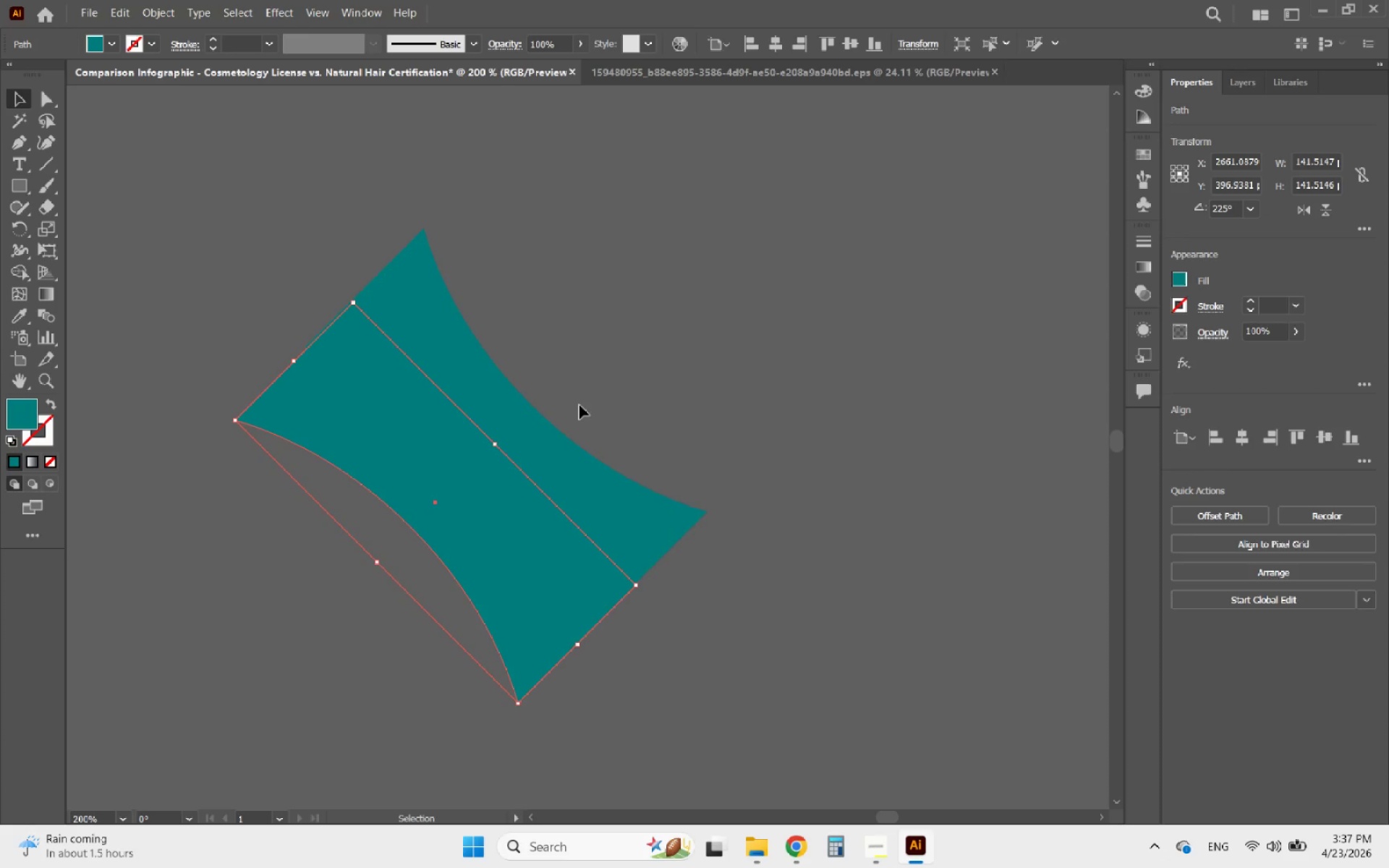 
key(ArrowLeft)
 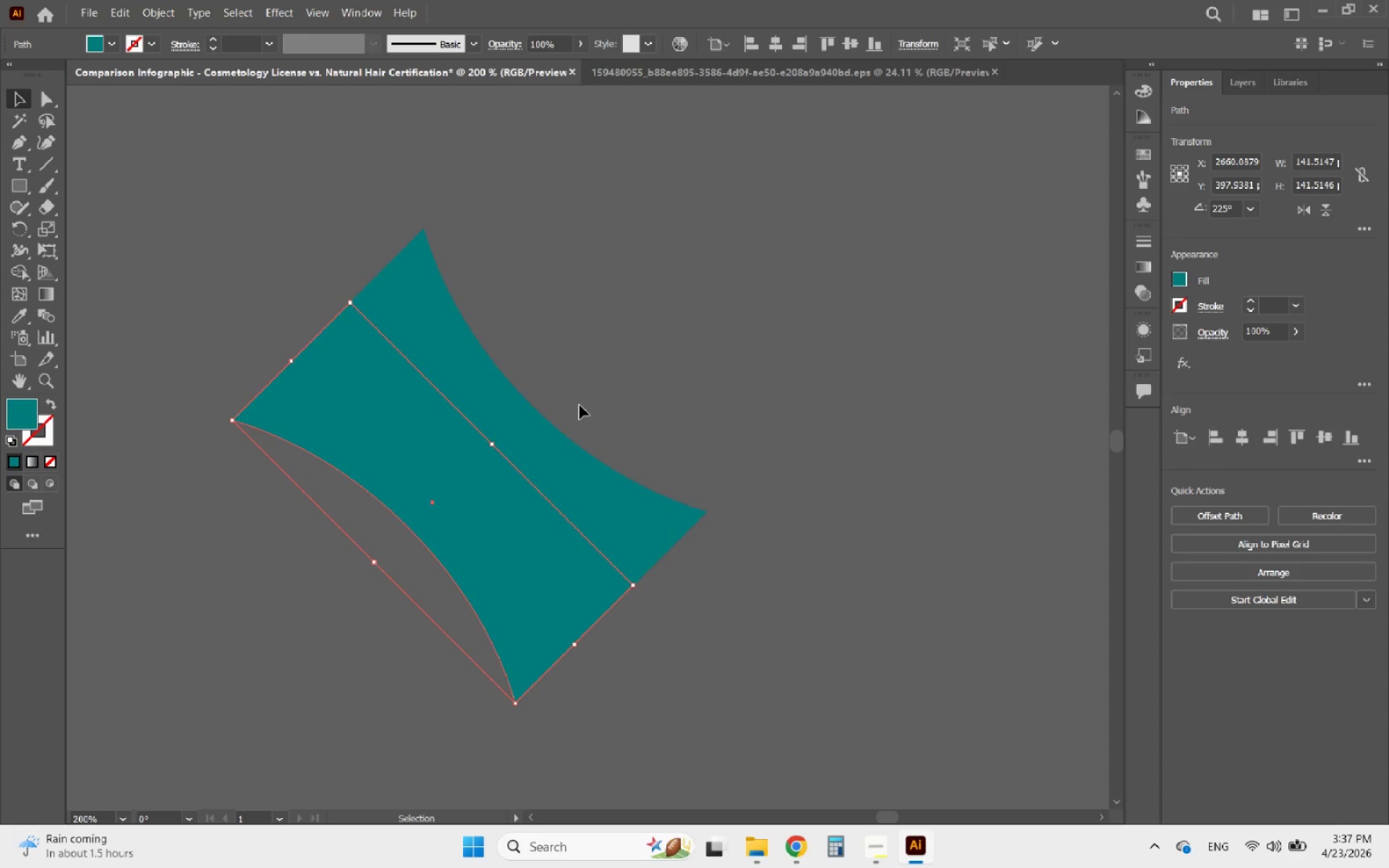 
key(ArrowDown)
 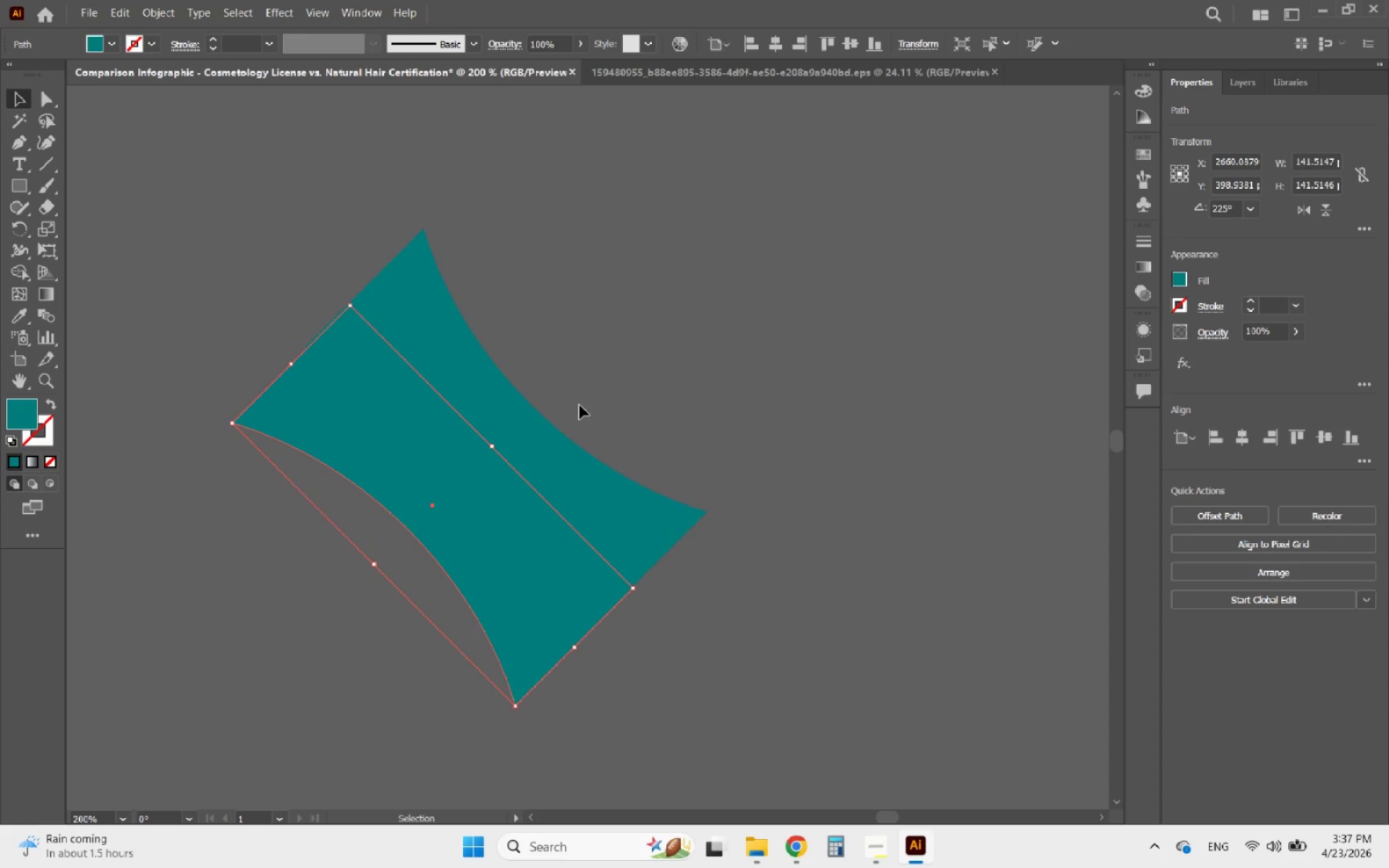 
key(ArrowLeft)
 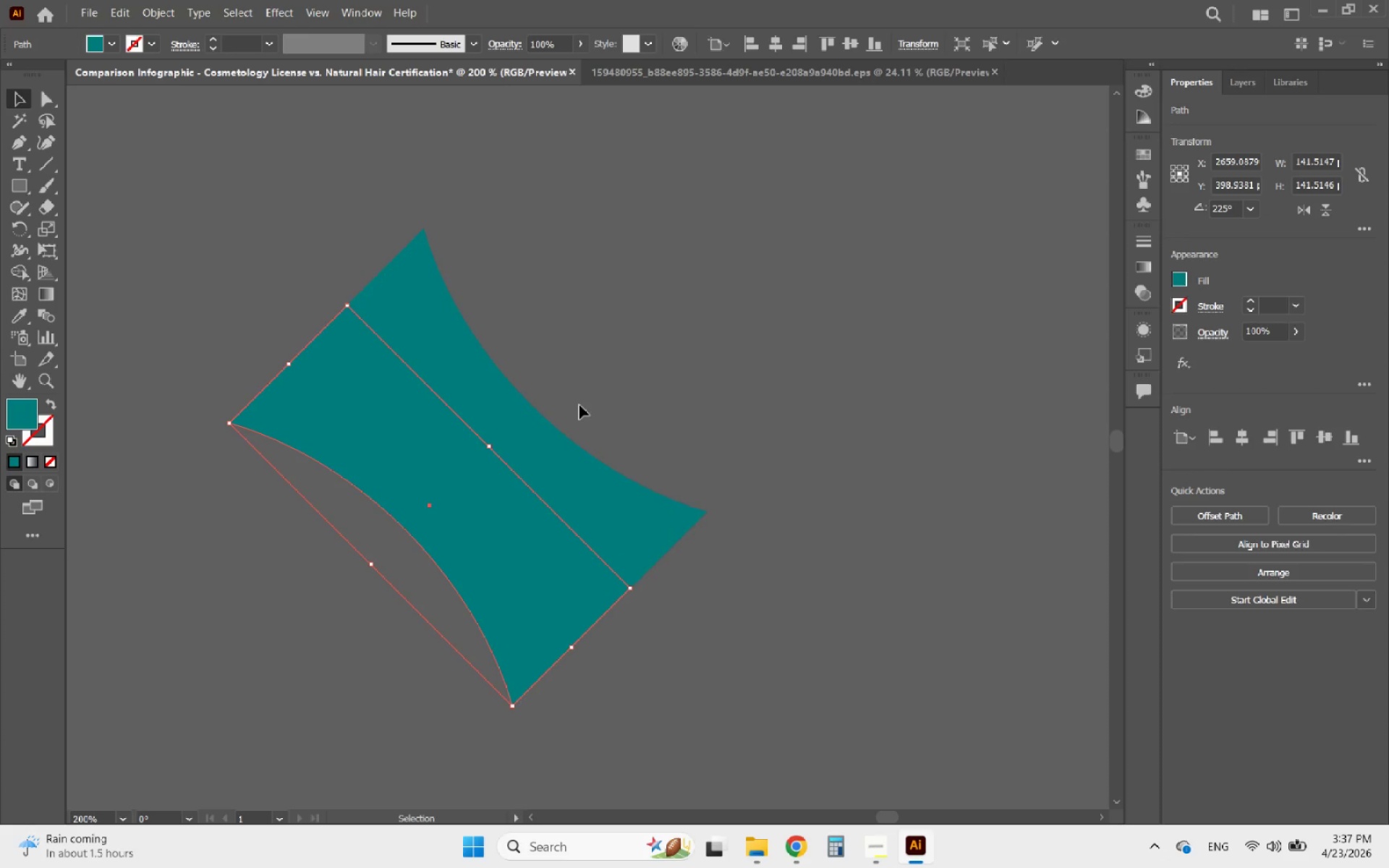 
key(ArrowDown)
 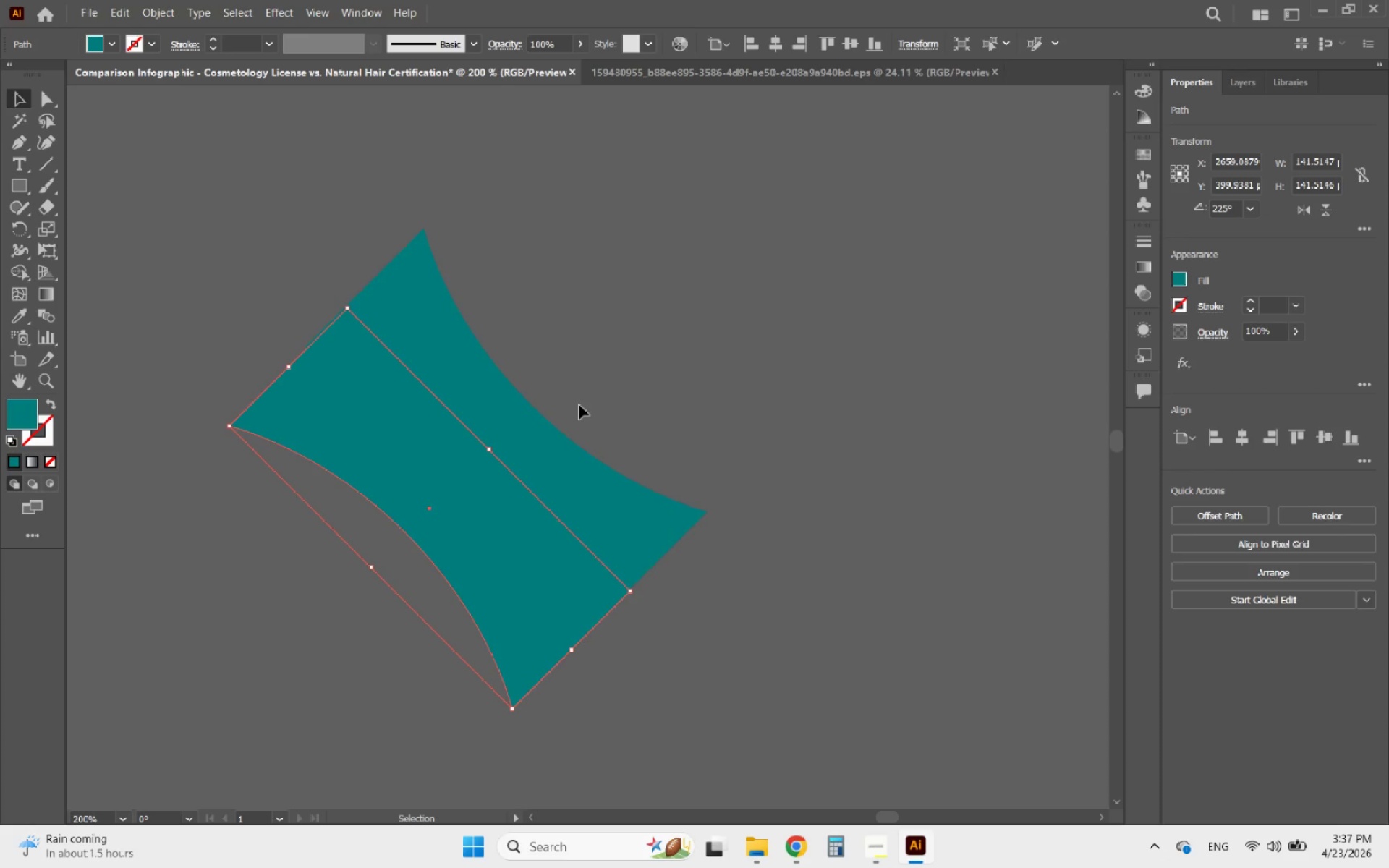 
key(ArrowLeft)
 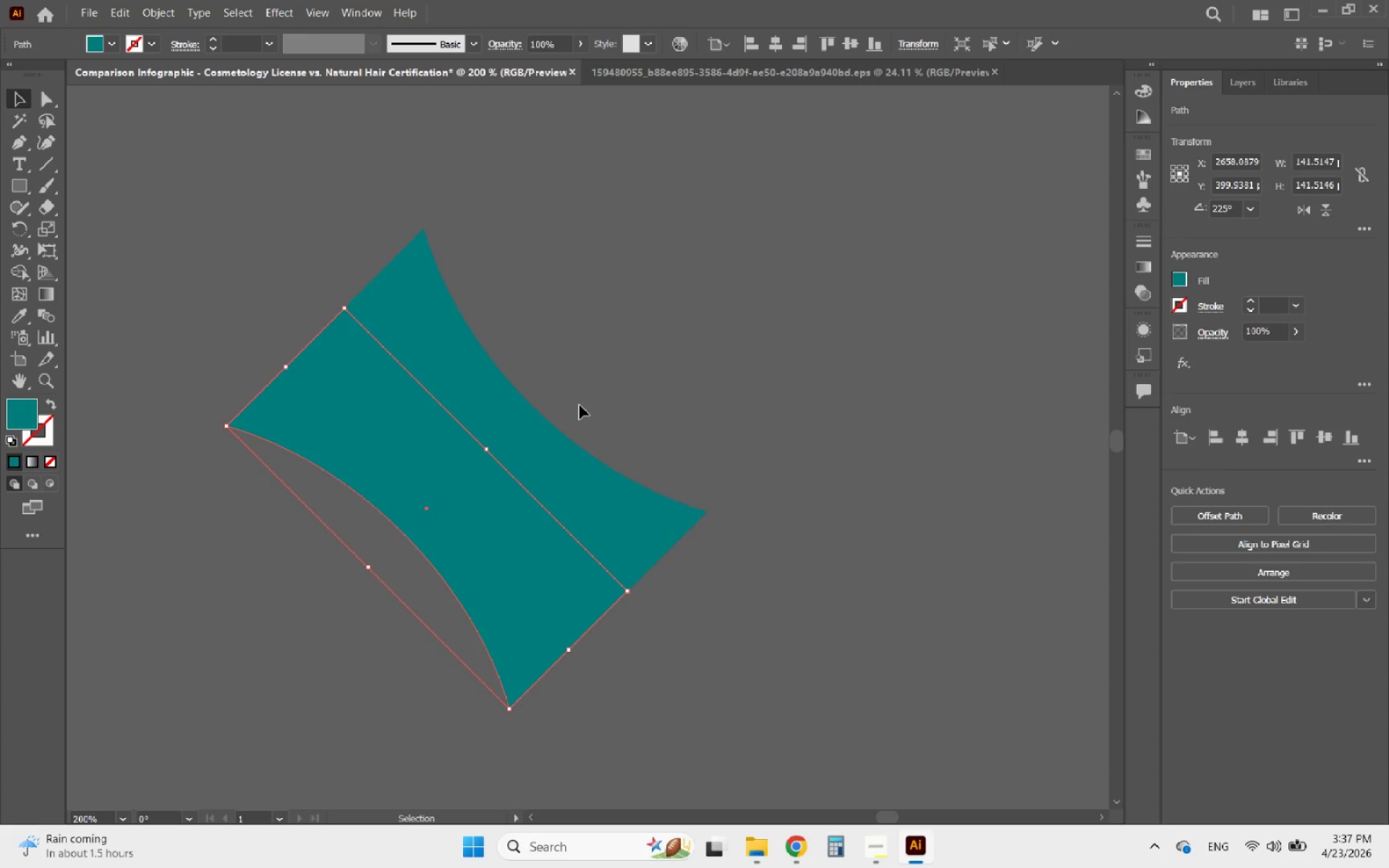 
key(ArrowDown)
 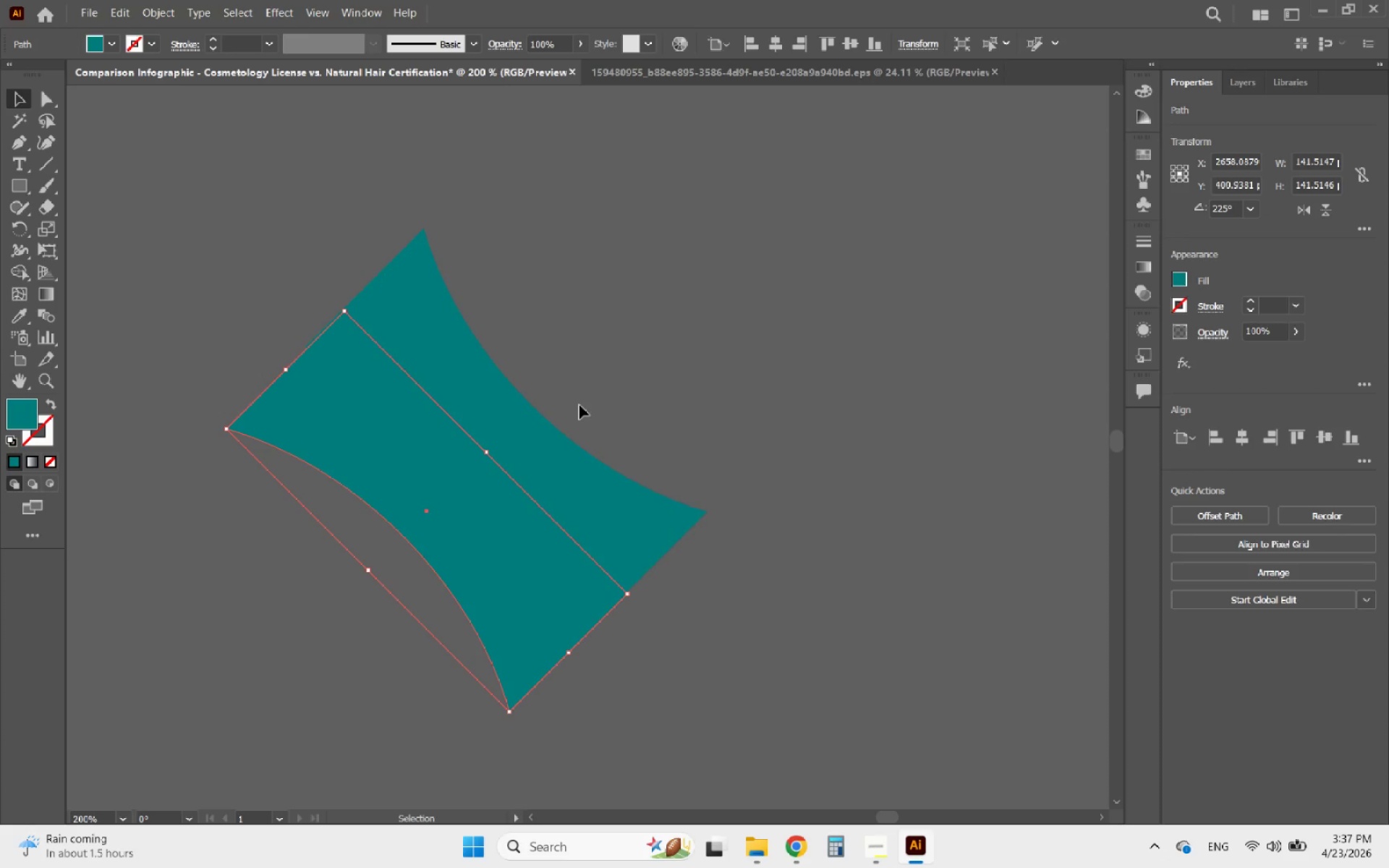 
key(ArrowLeft)
 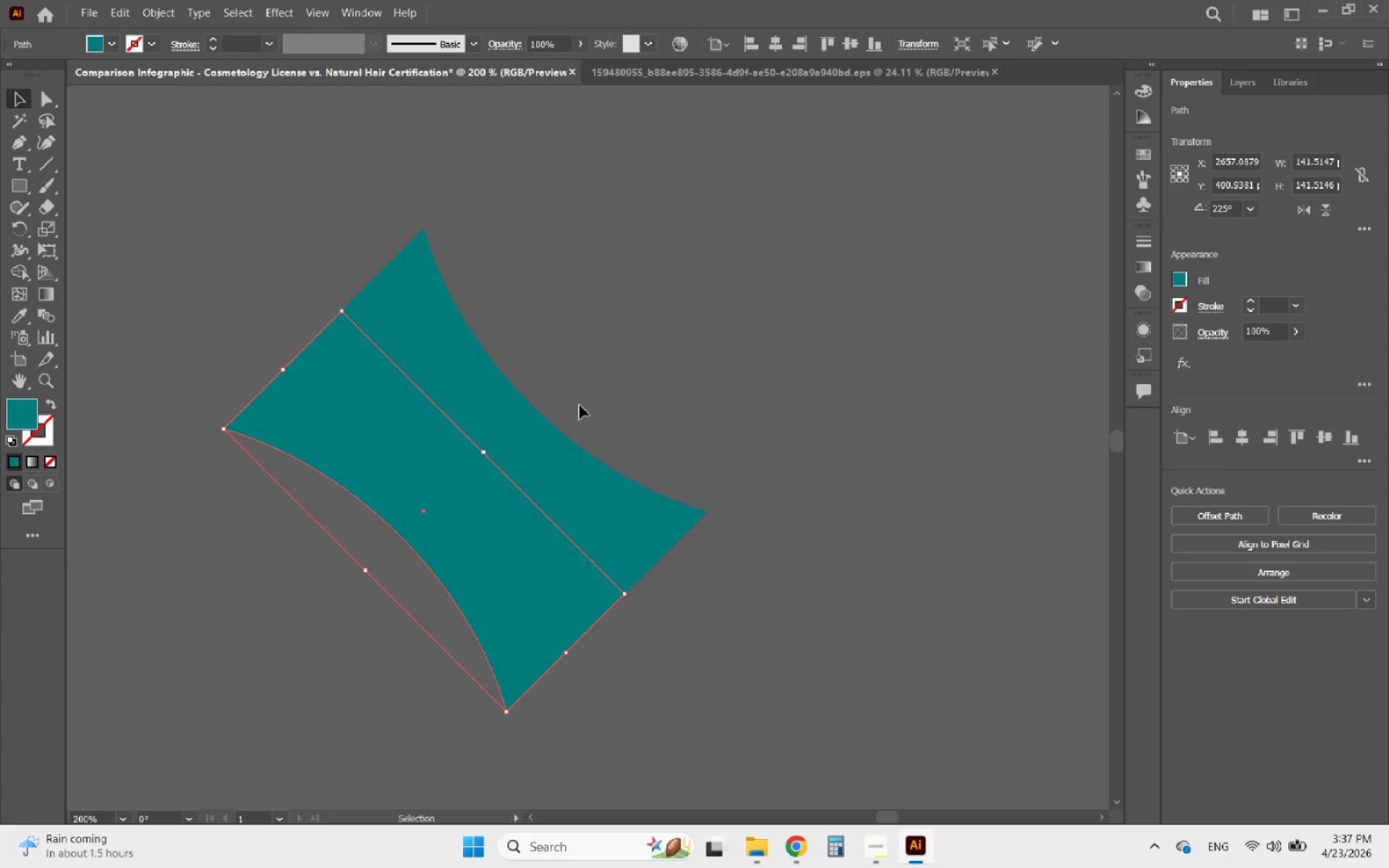 
key(ArrowDown)
 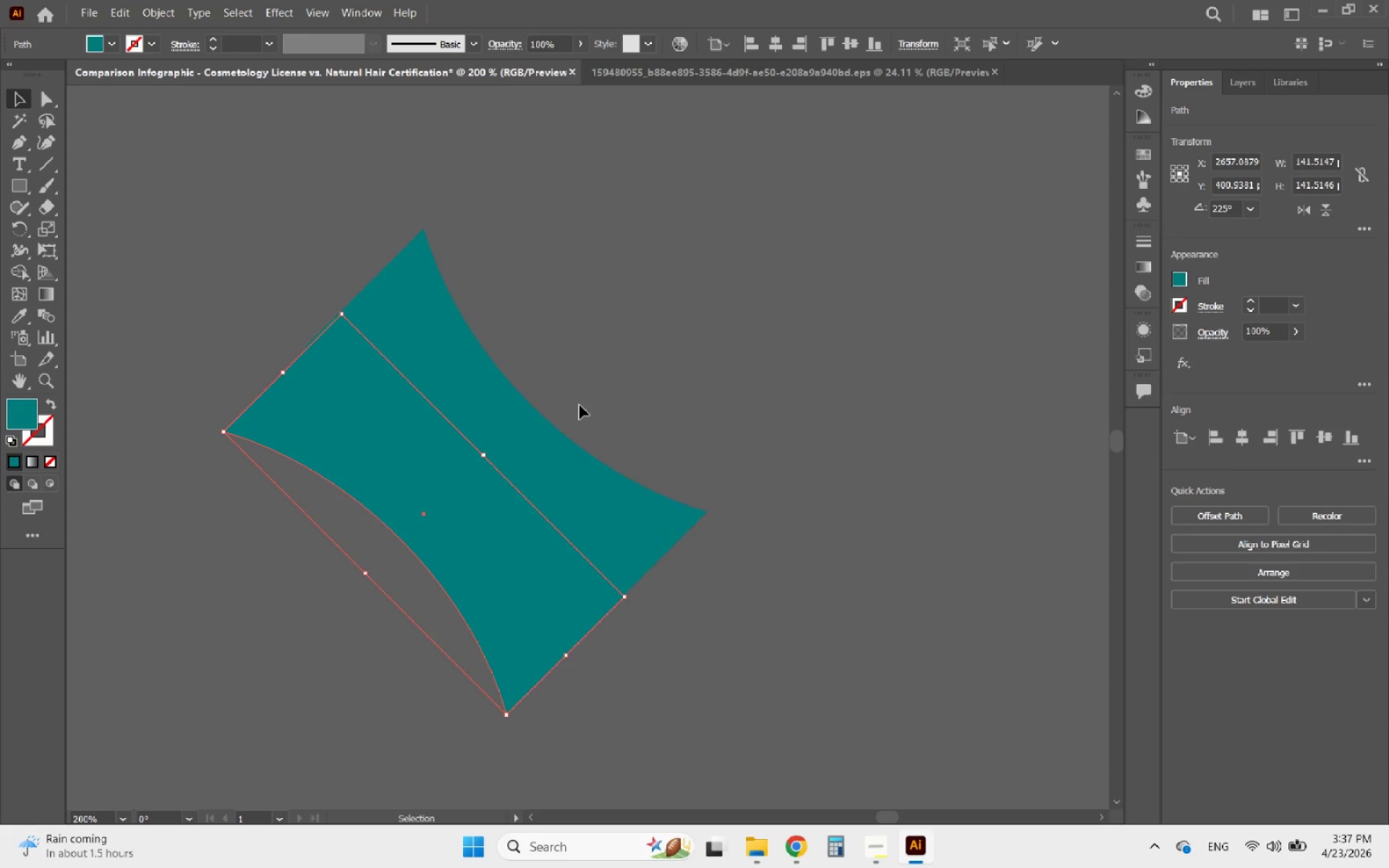 
key(ArrowLeft)
 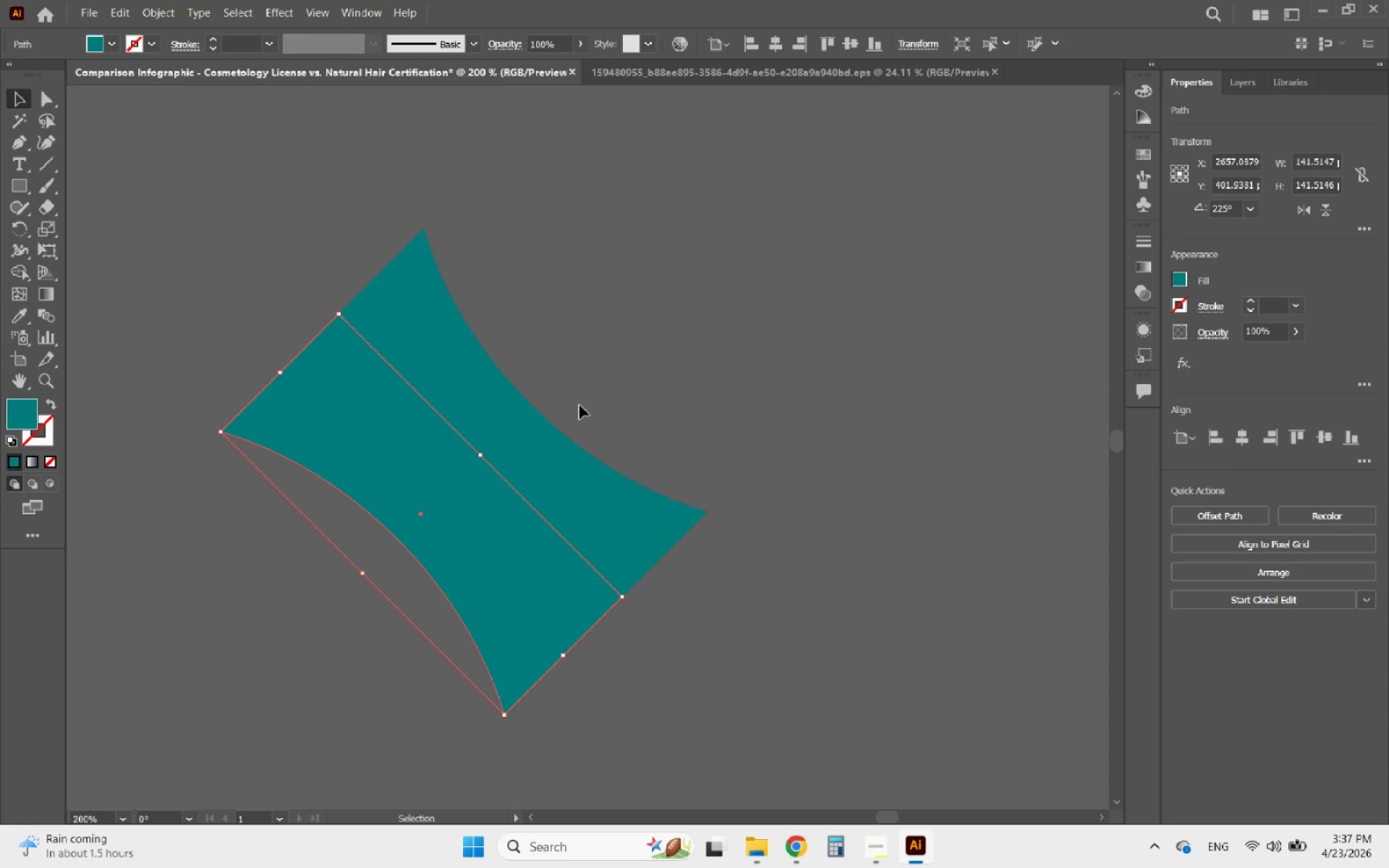 
key(ArrowDown)
 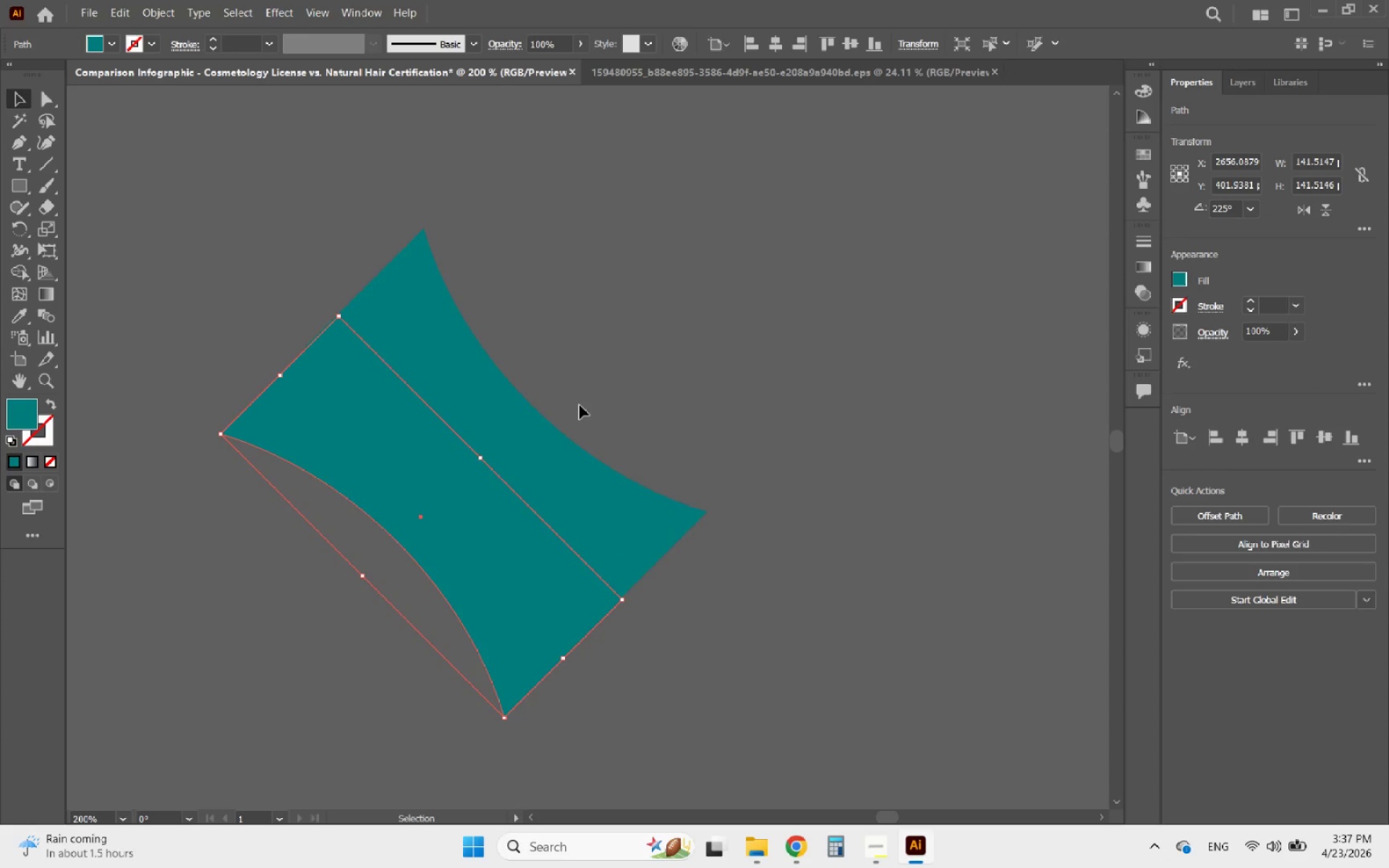 
key(ArrowLeft)
 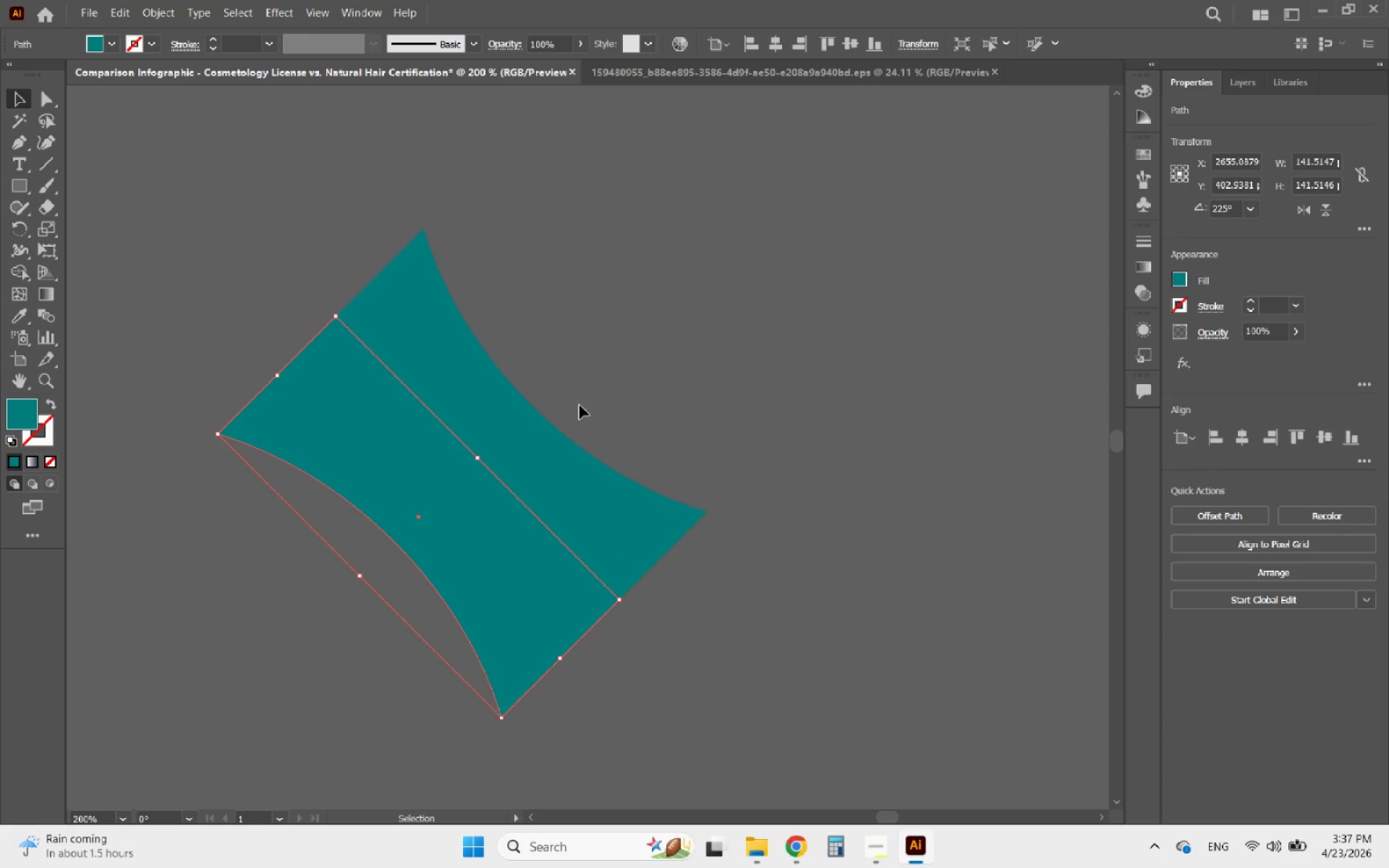 
key(ArrowDown)
 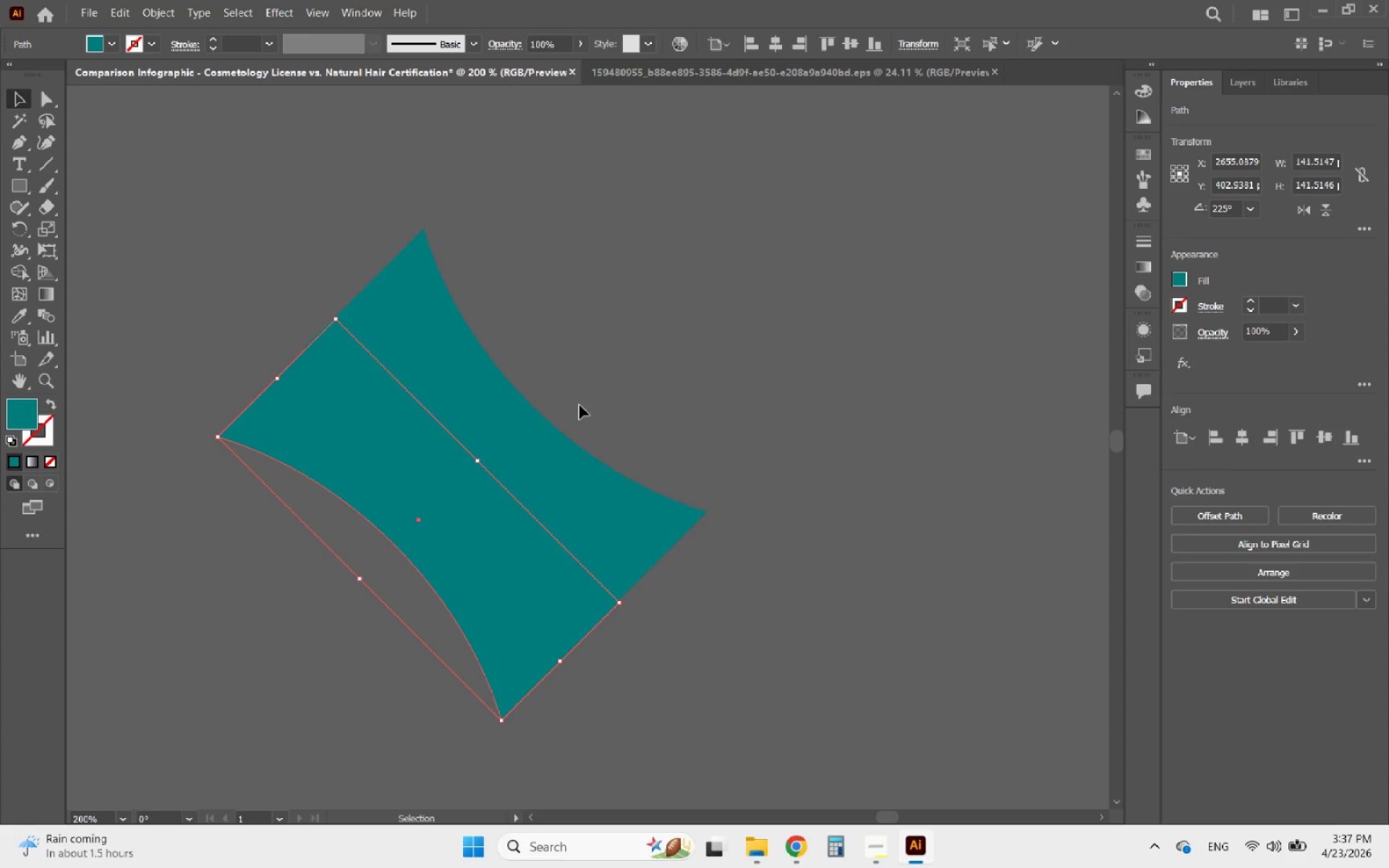 
key(ArrowLeft)
 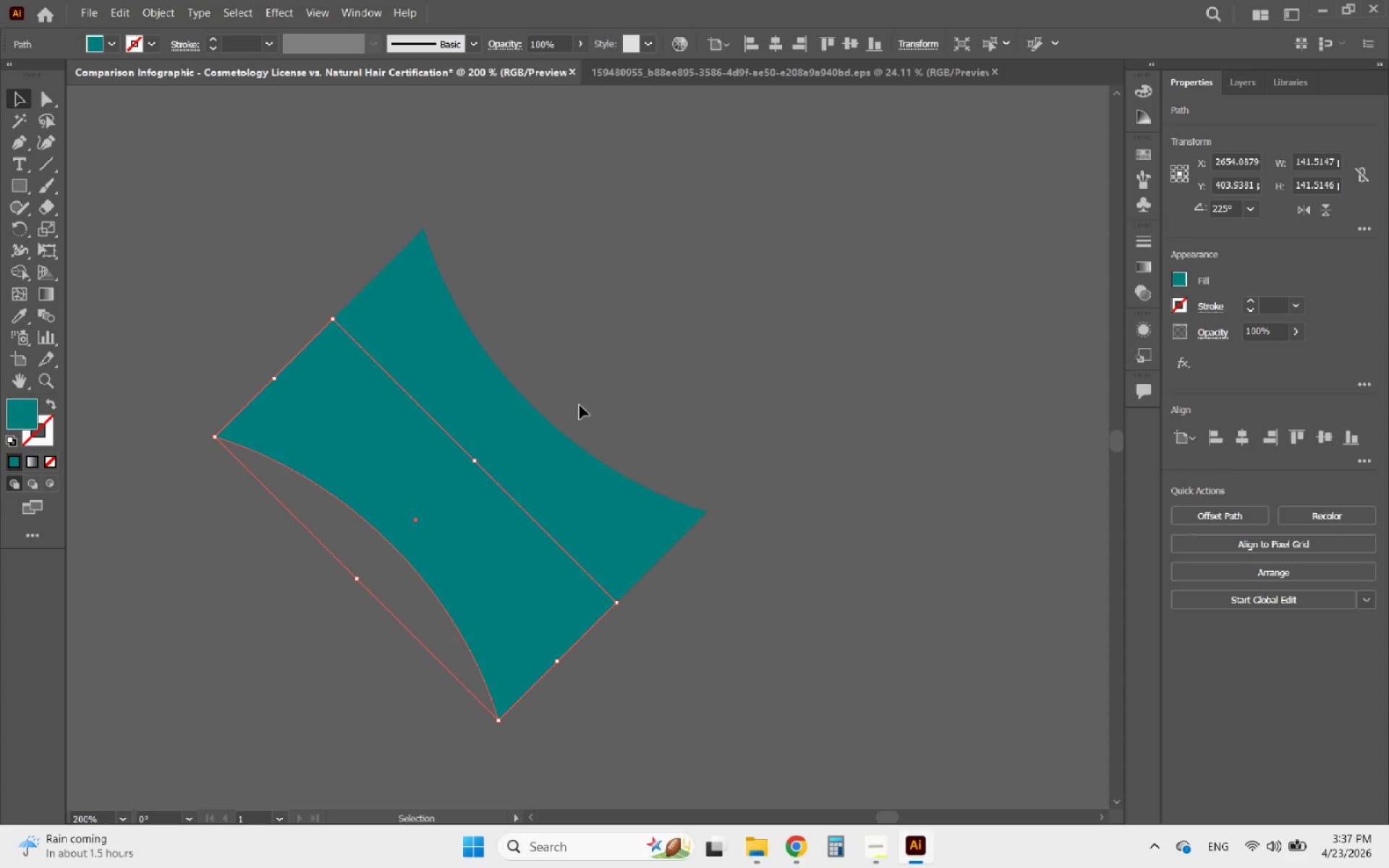 
key(ArrowDown)
 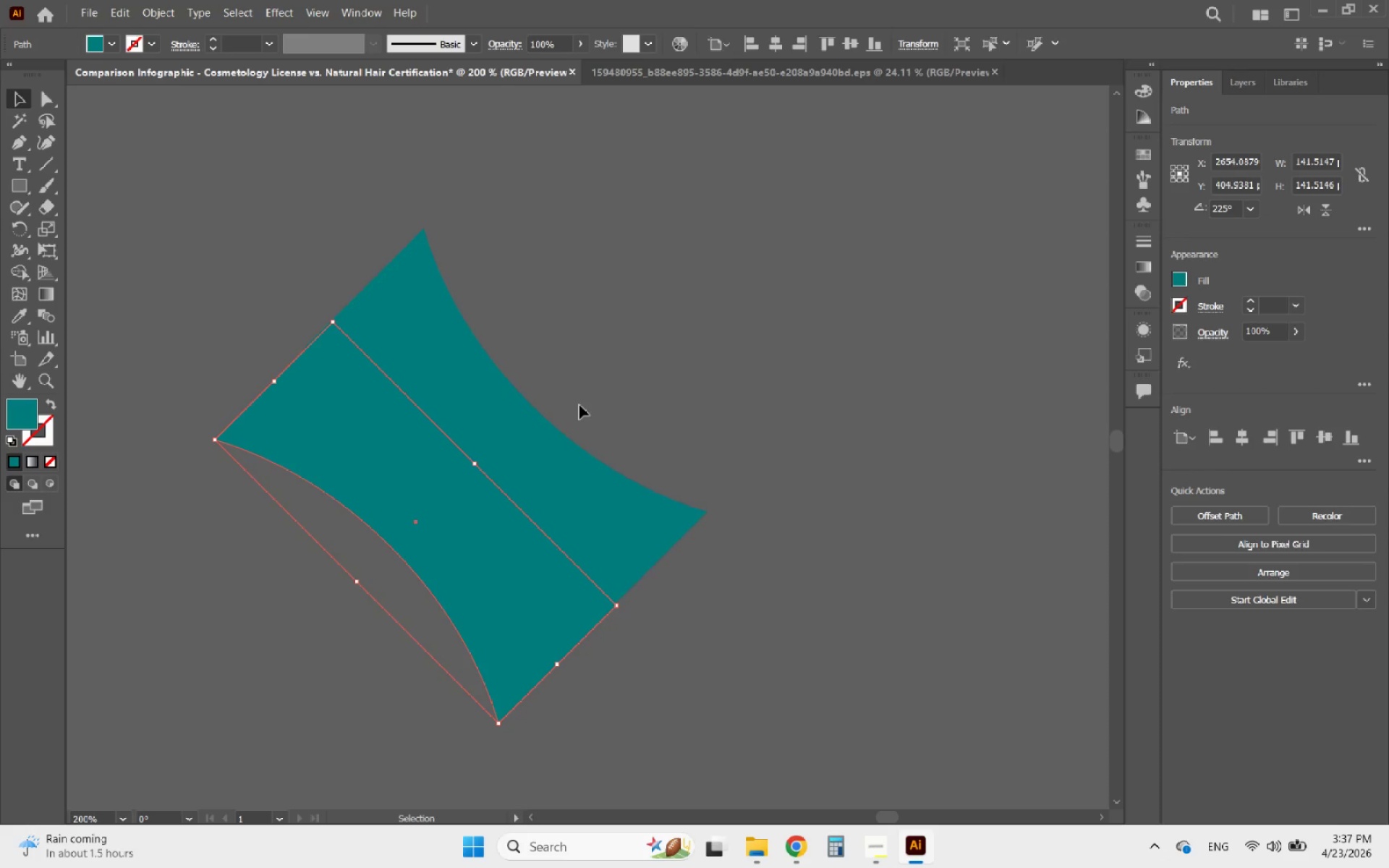 
key(ArrowLeft)
 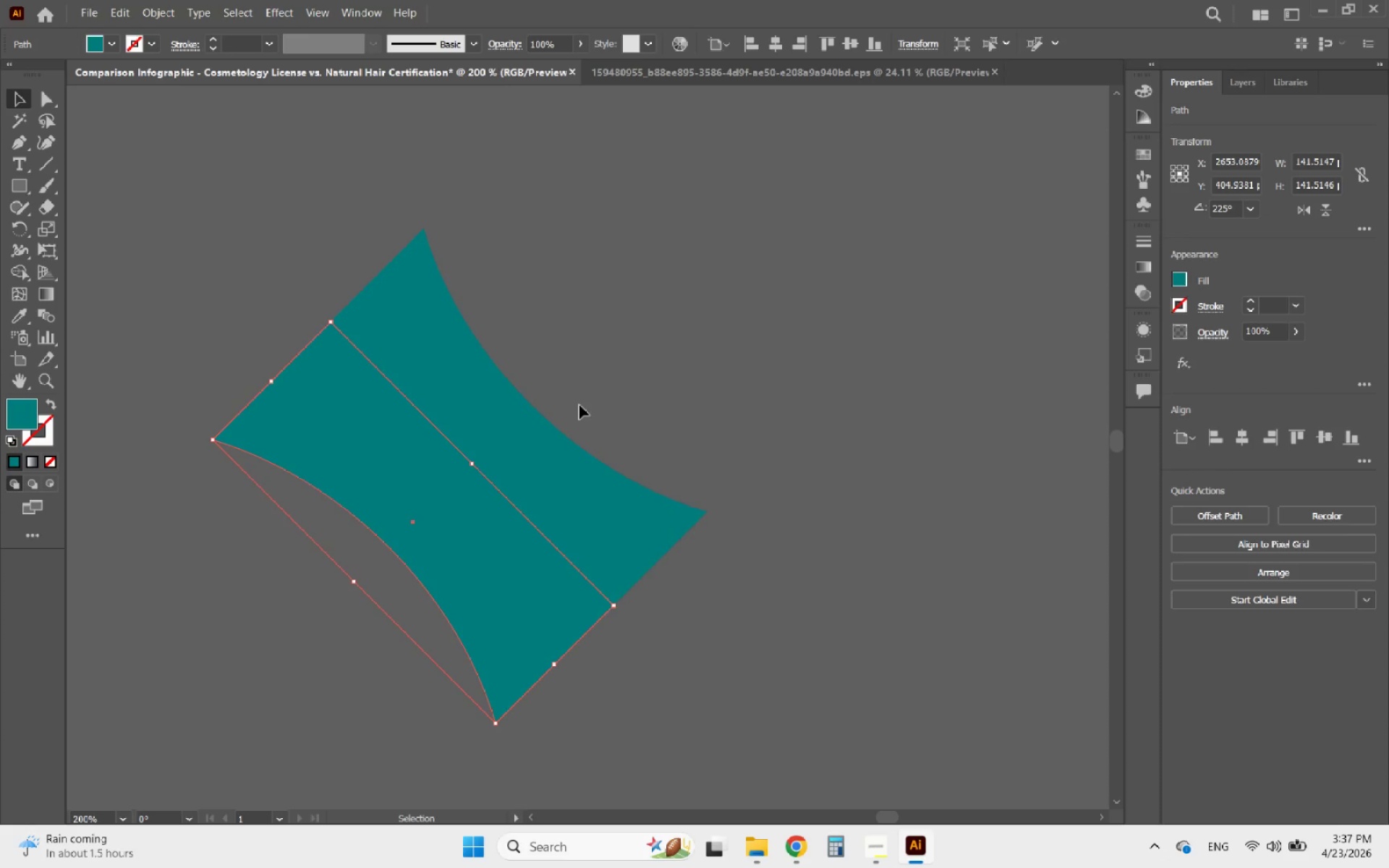 
key(ArrowDown)
 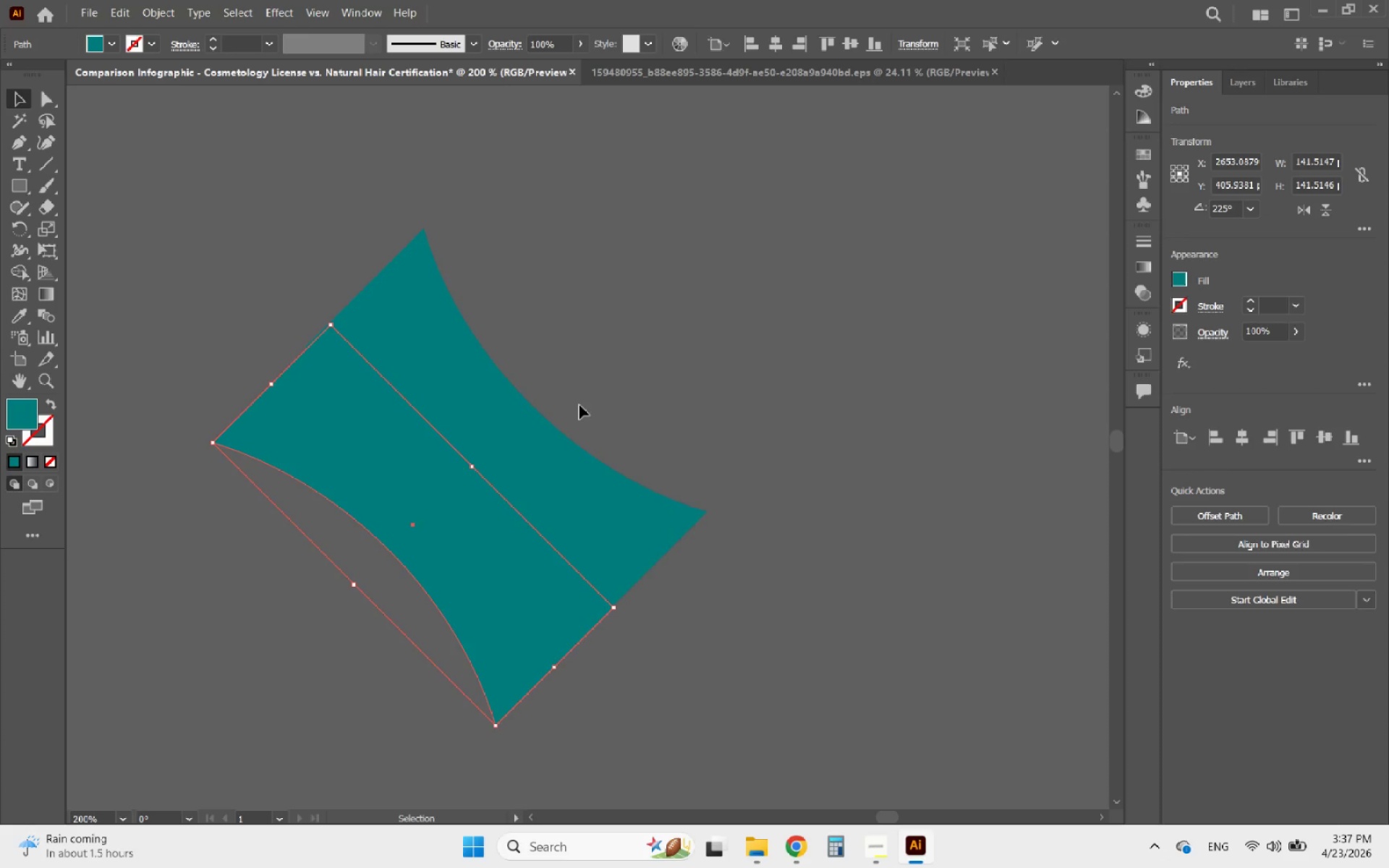 
key(ArrowLeft)
 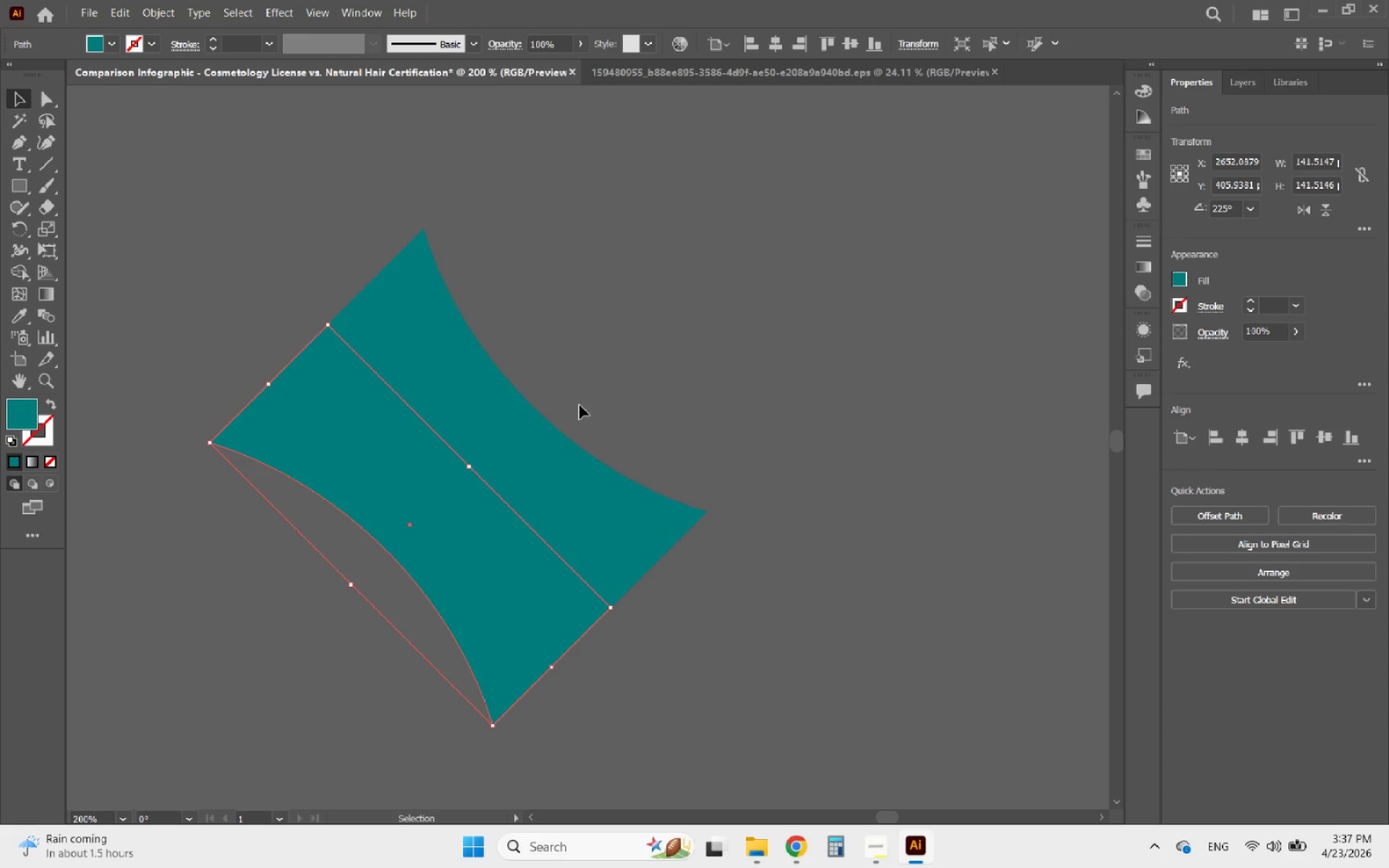 
key(ArrowDown)
 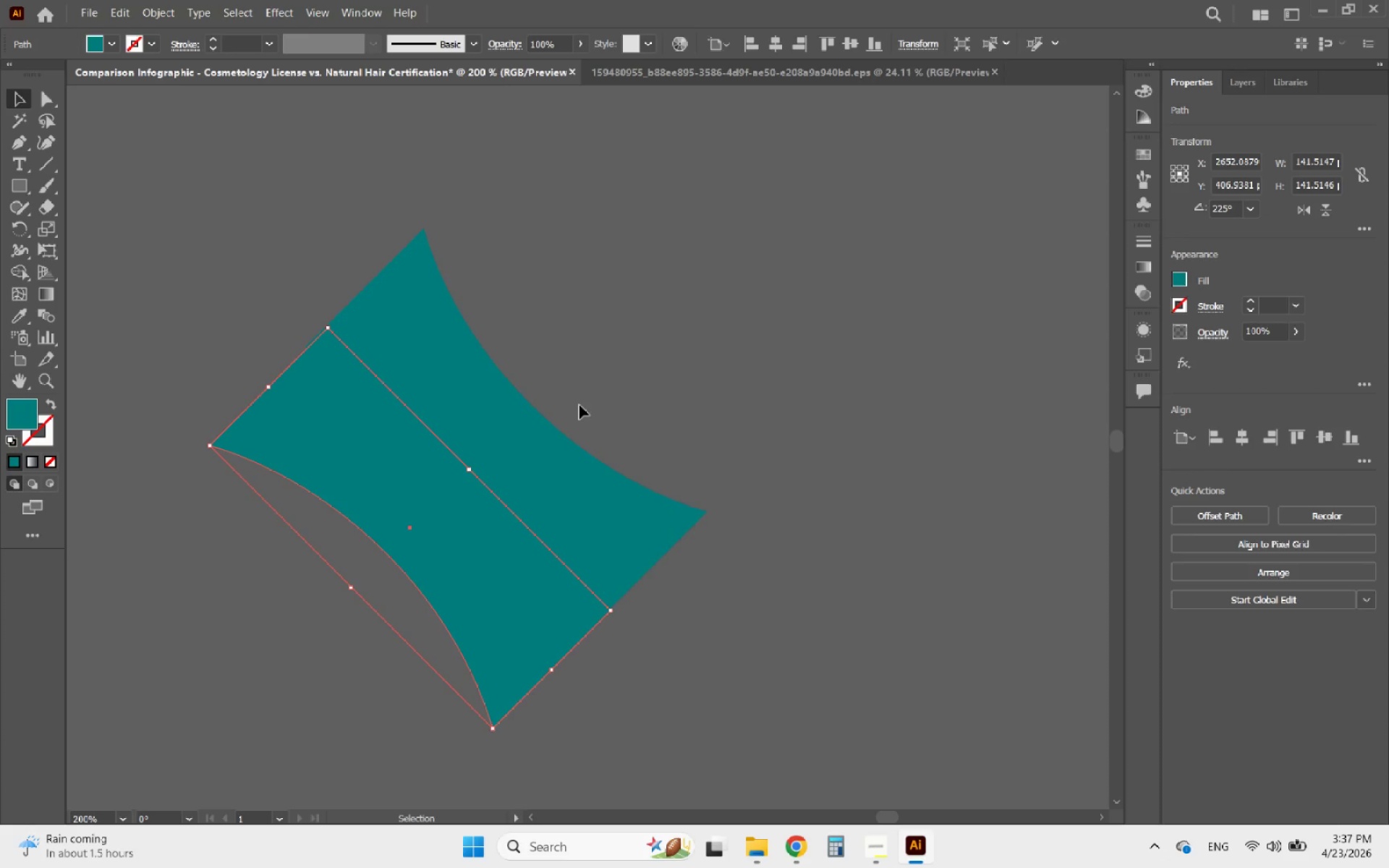 
key(ArrowLeft)
 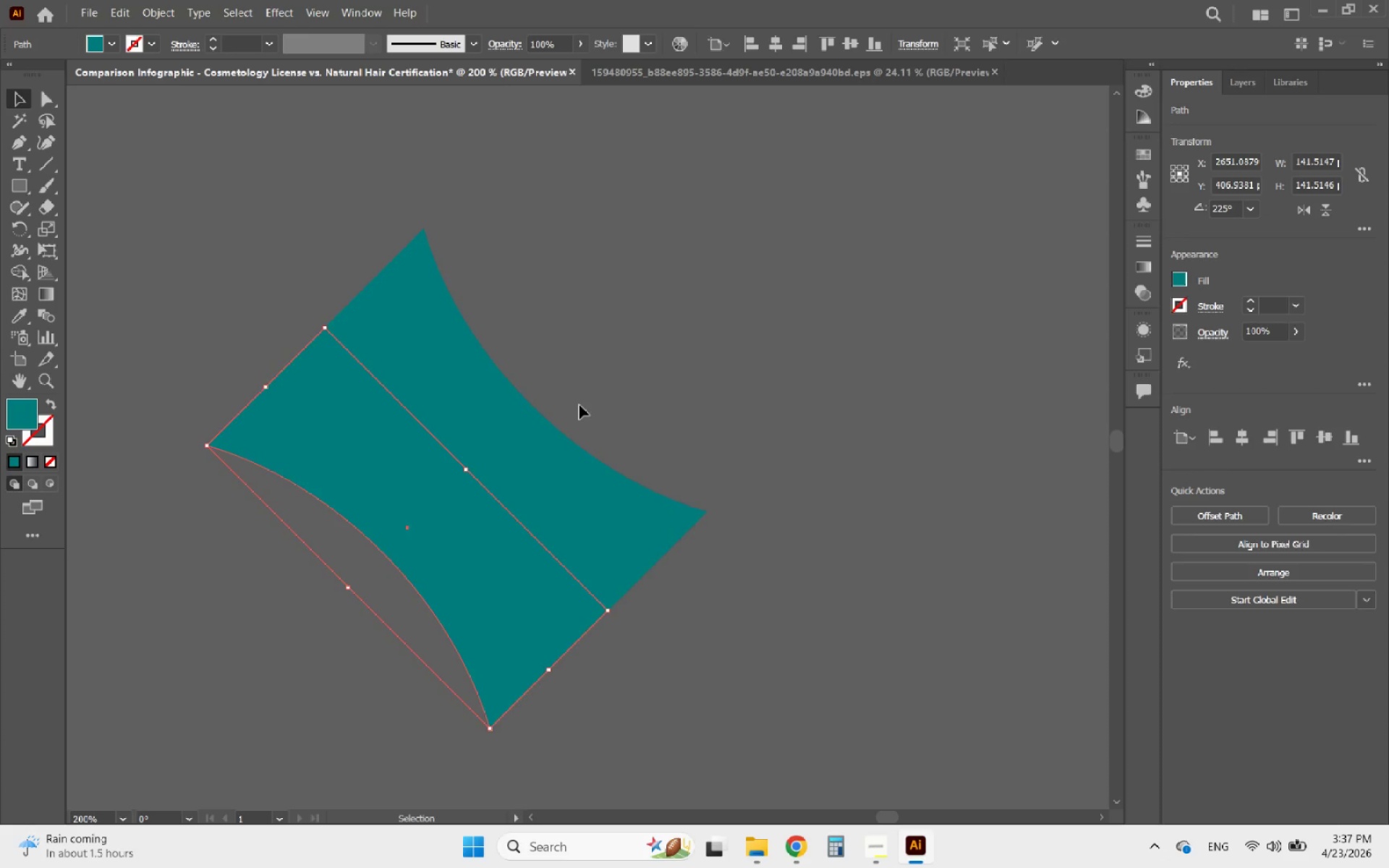 
key(ArrowDown)
 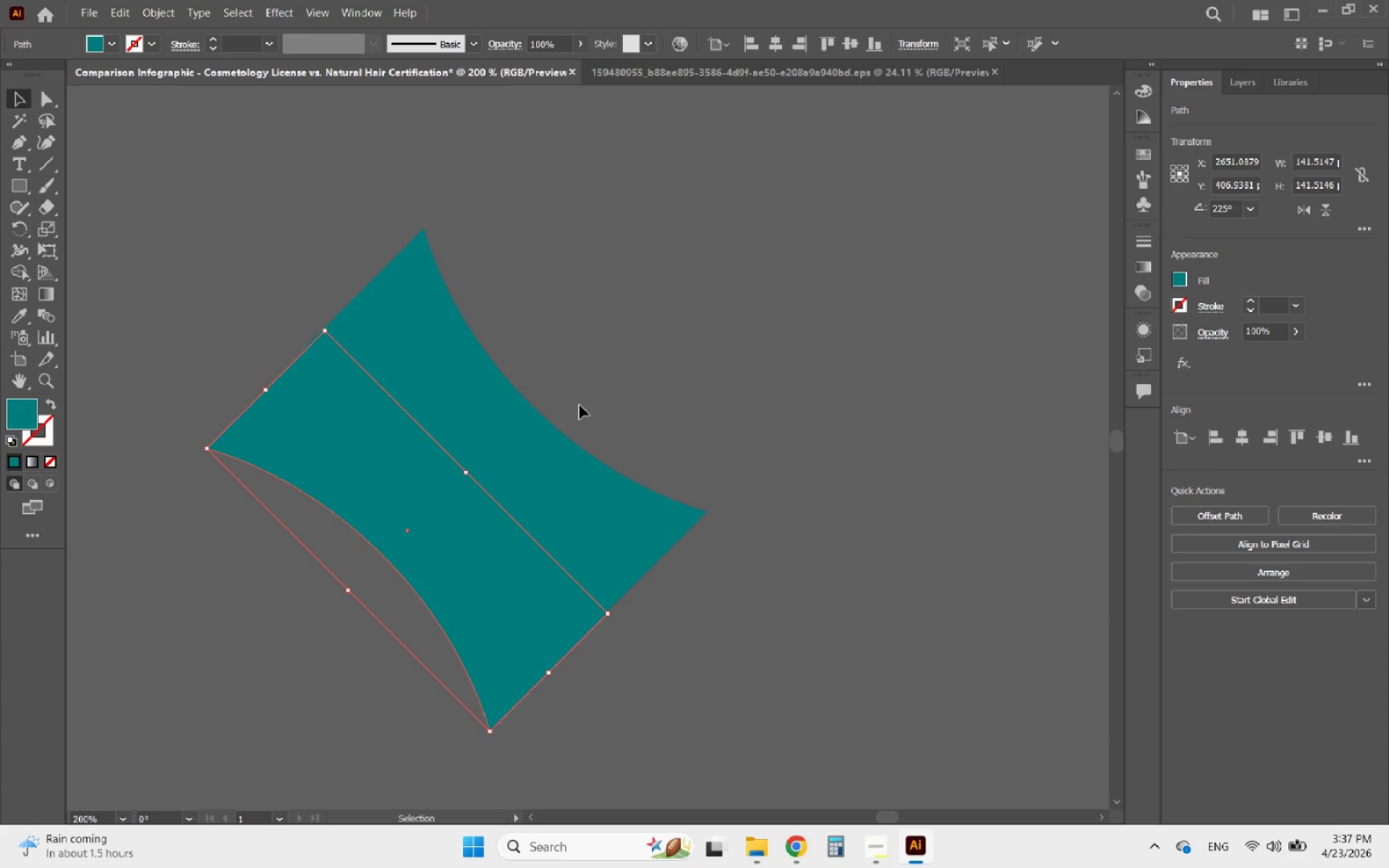 
key(ArrowLeft)
 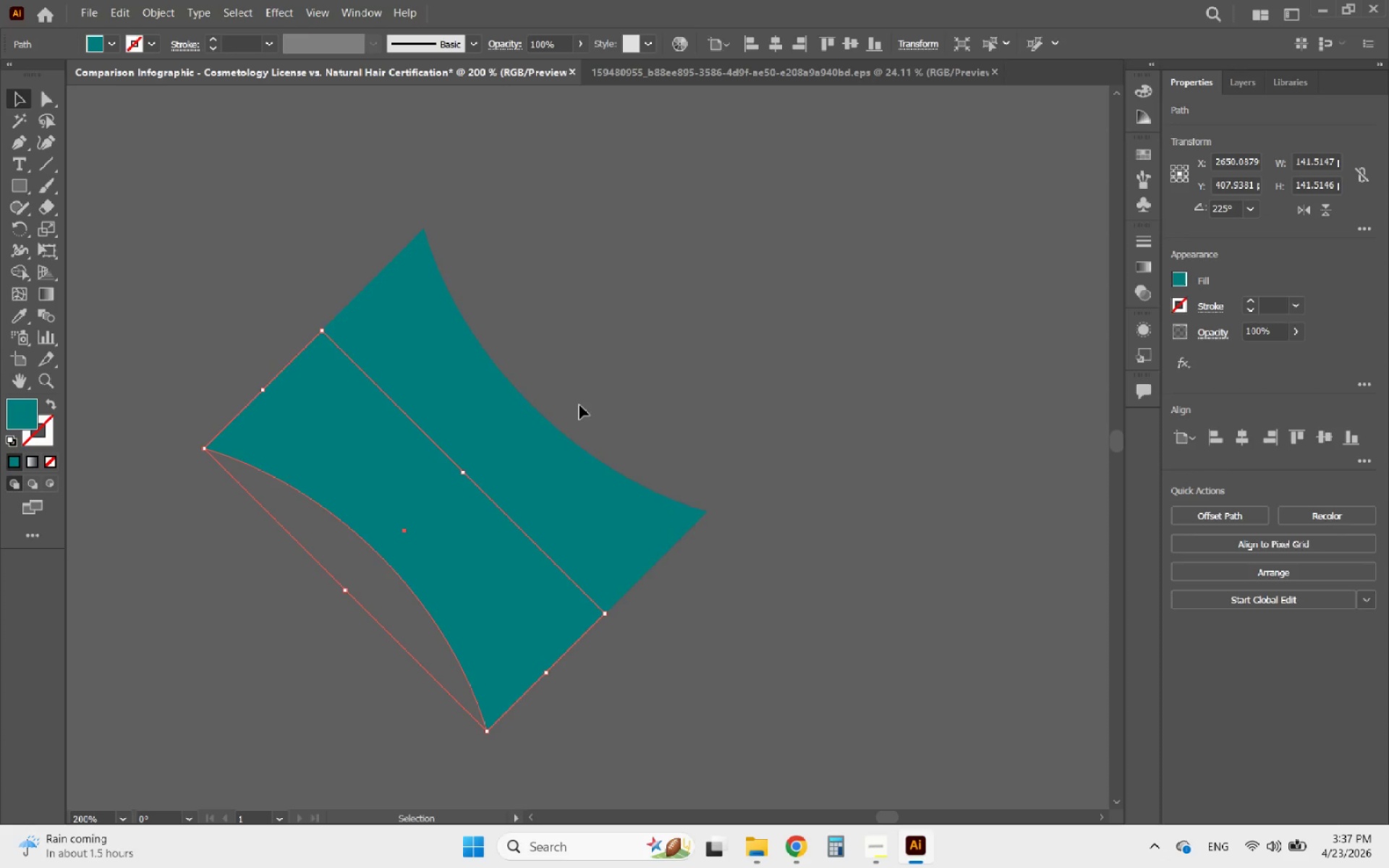 
key(ArrowDown)
 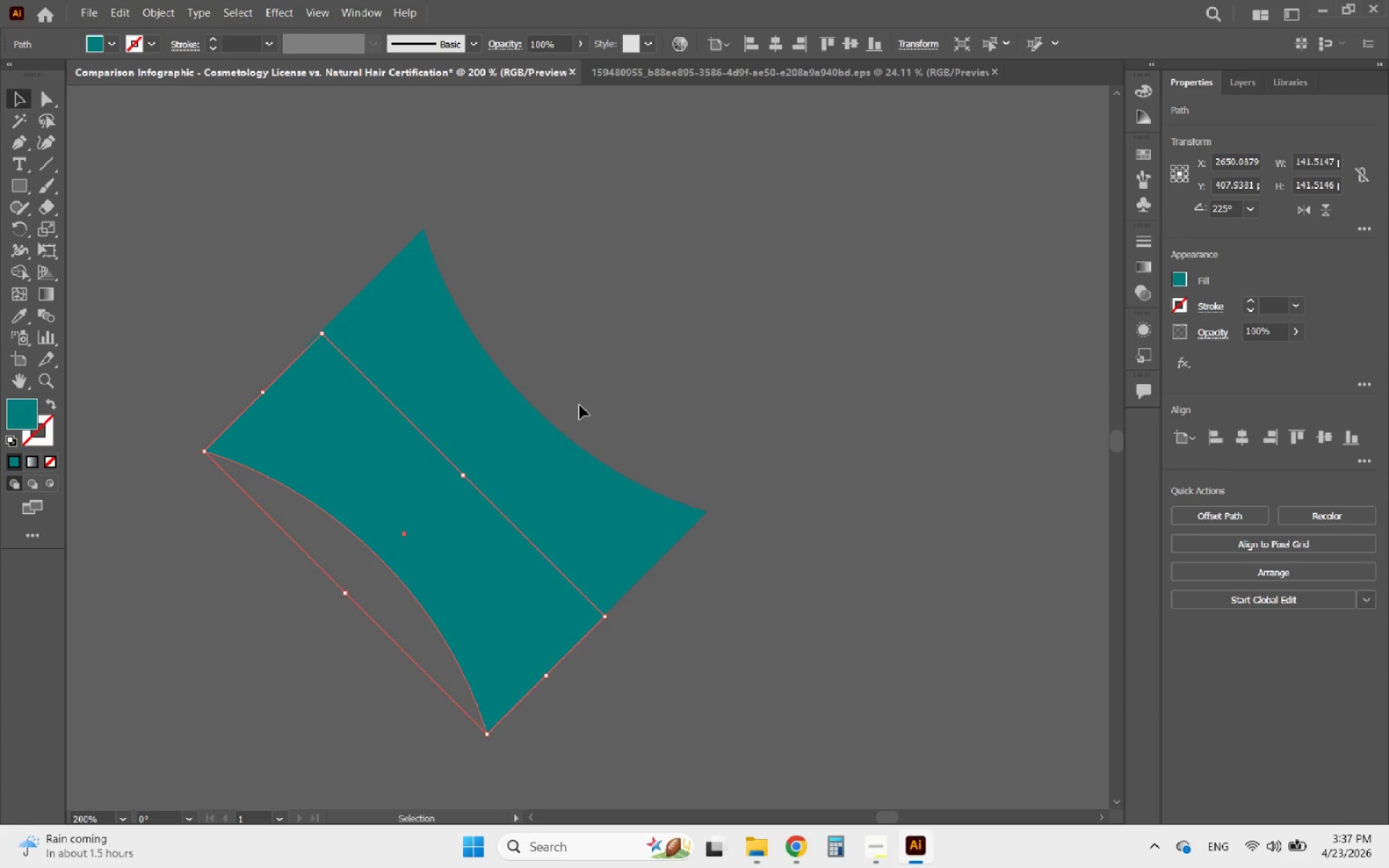 
key(ArrowLeft)
 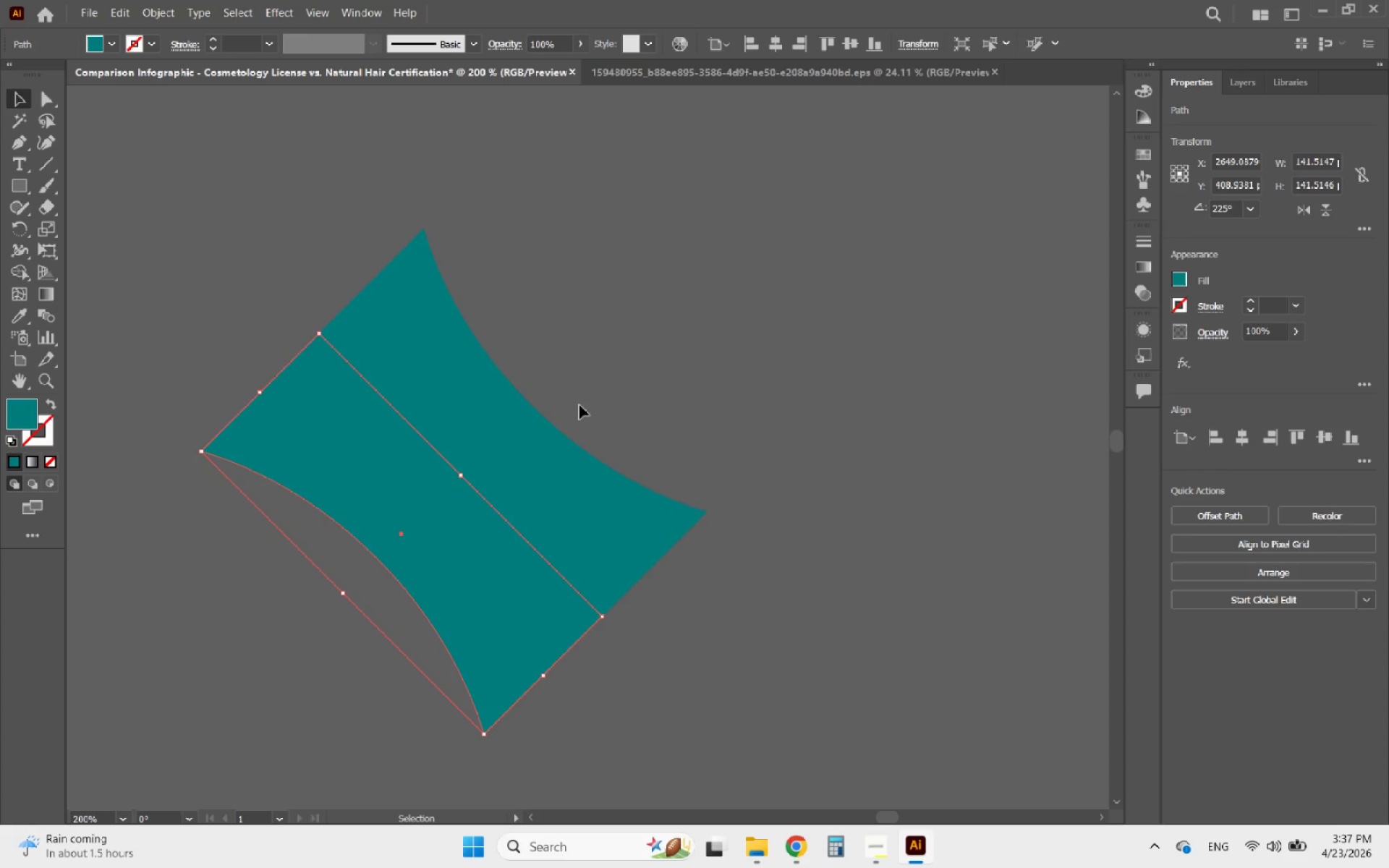 
key(ArrowDown)
 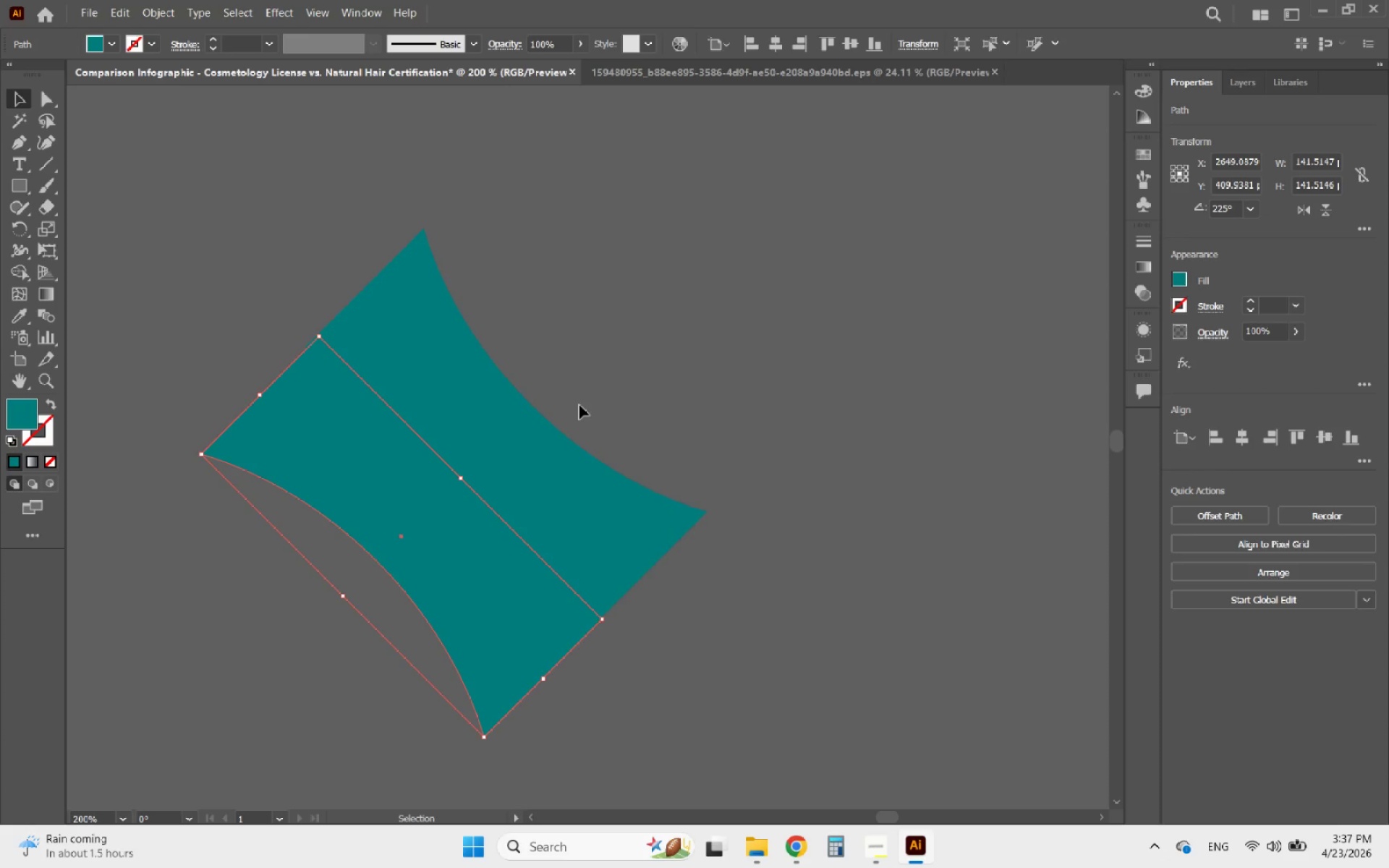 
key(ArrowLeft)
 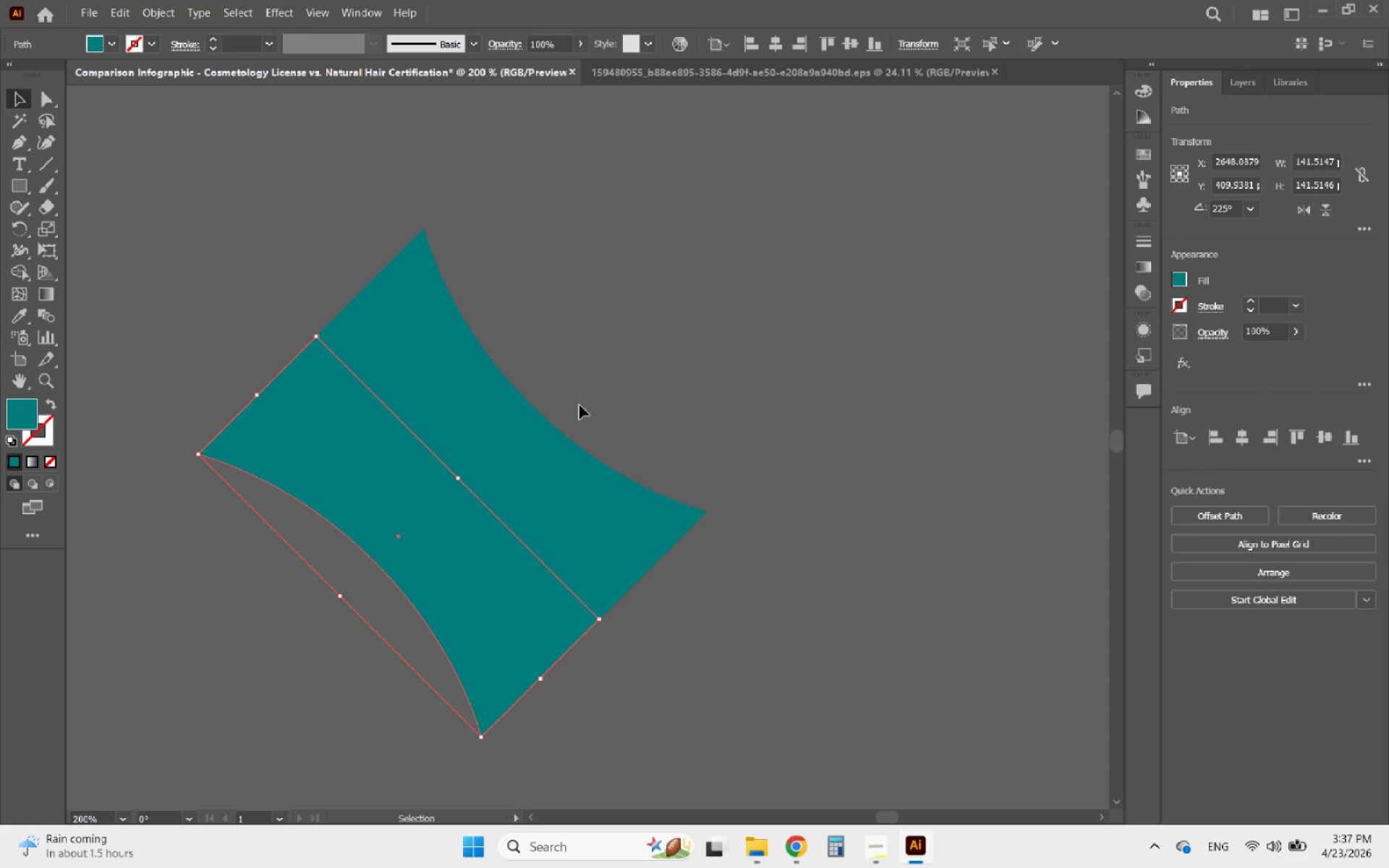 
key(ArrowDown)
 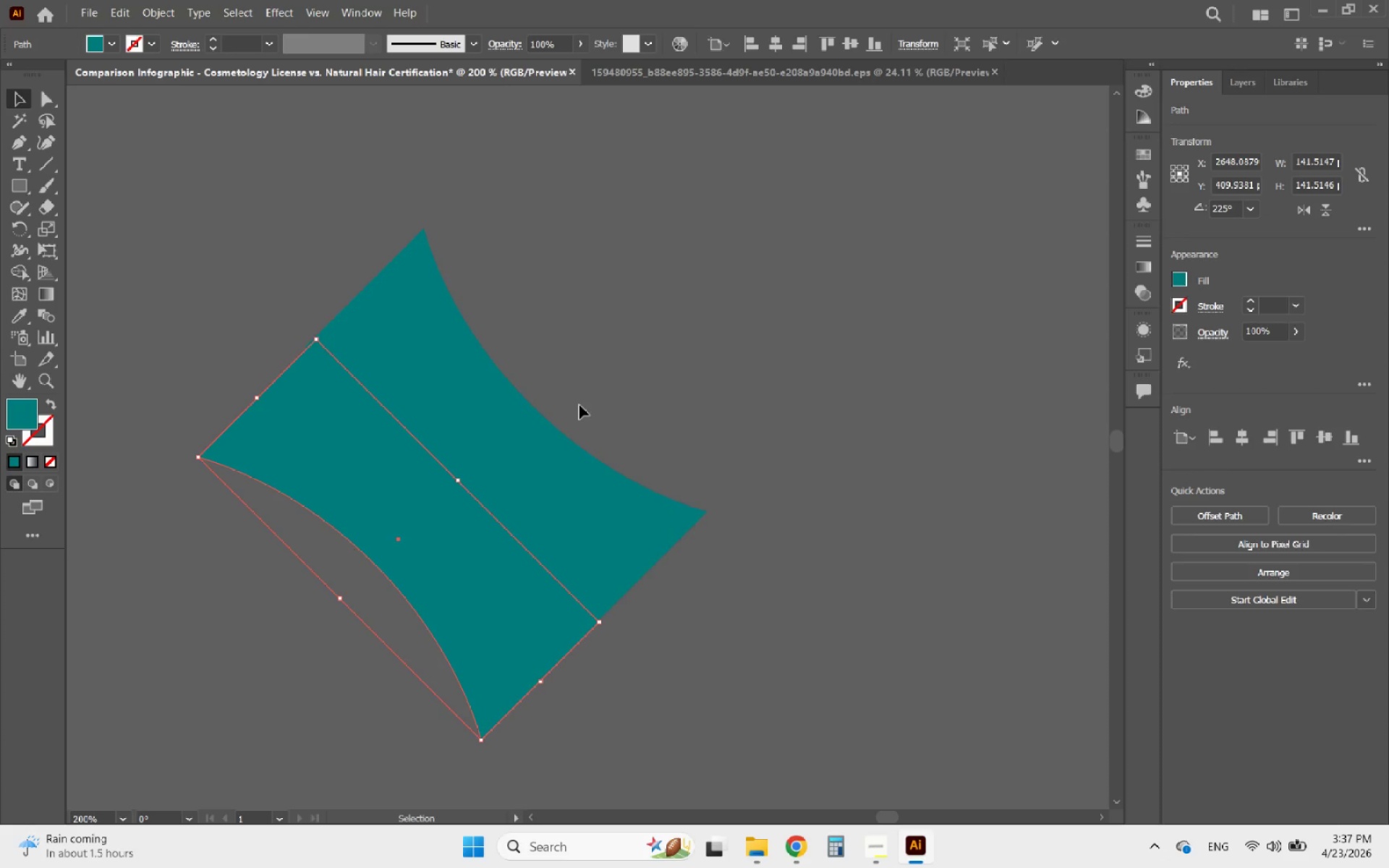 
key(ArrowLeft)
 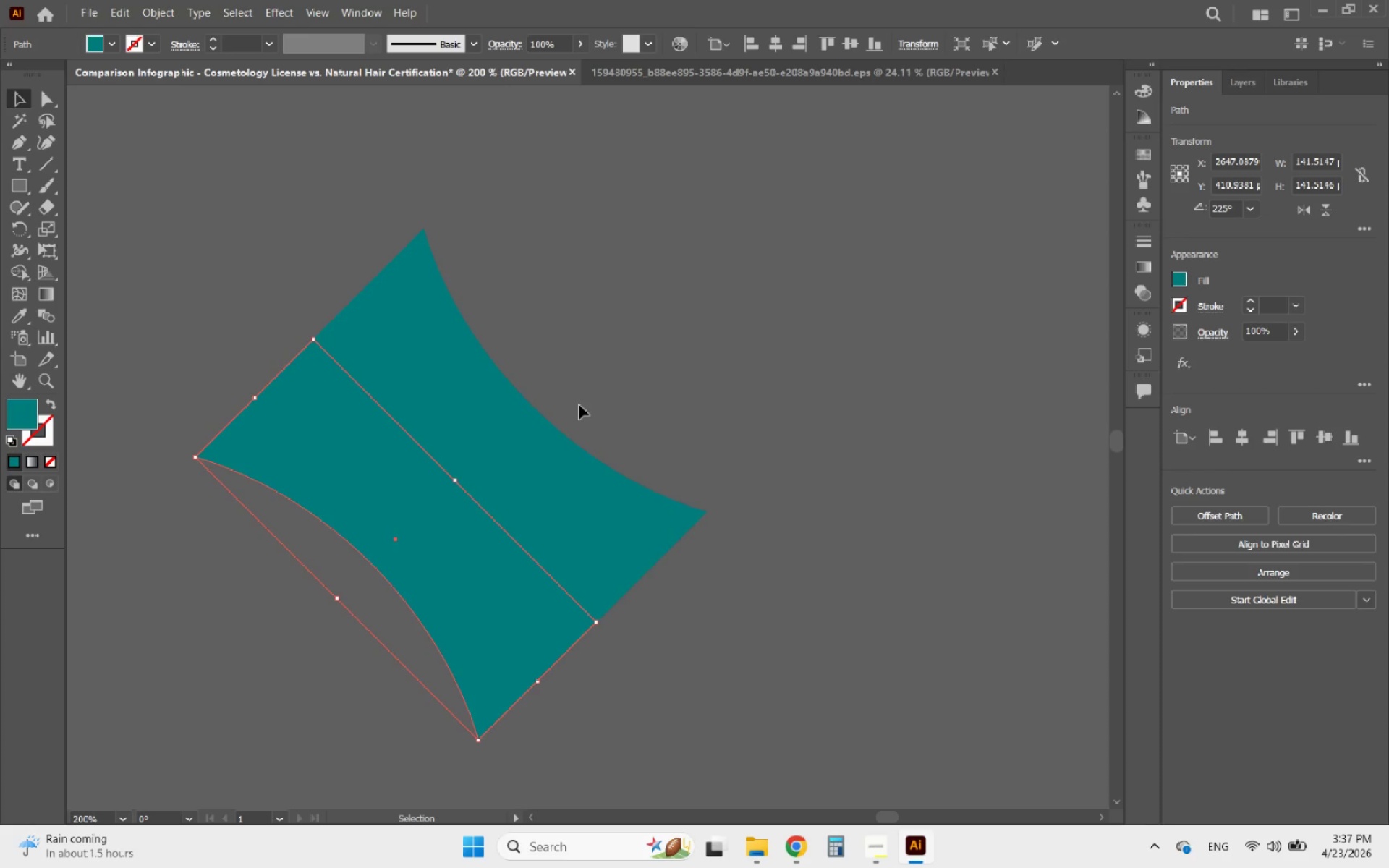 
key(ArrowDown)
 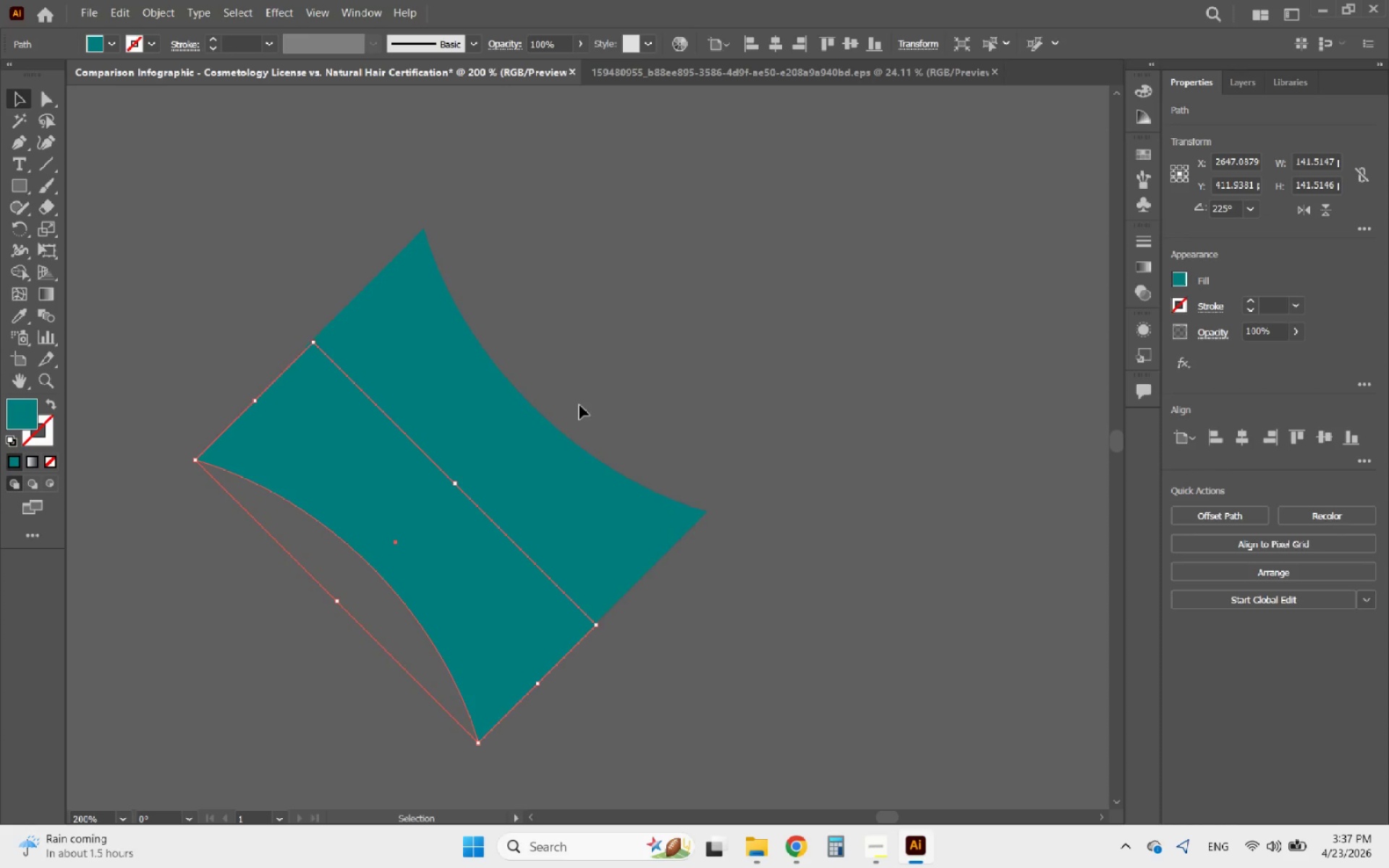 
key(ArrowLeft)
 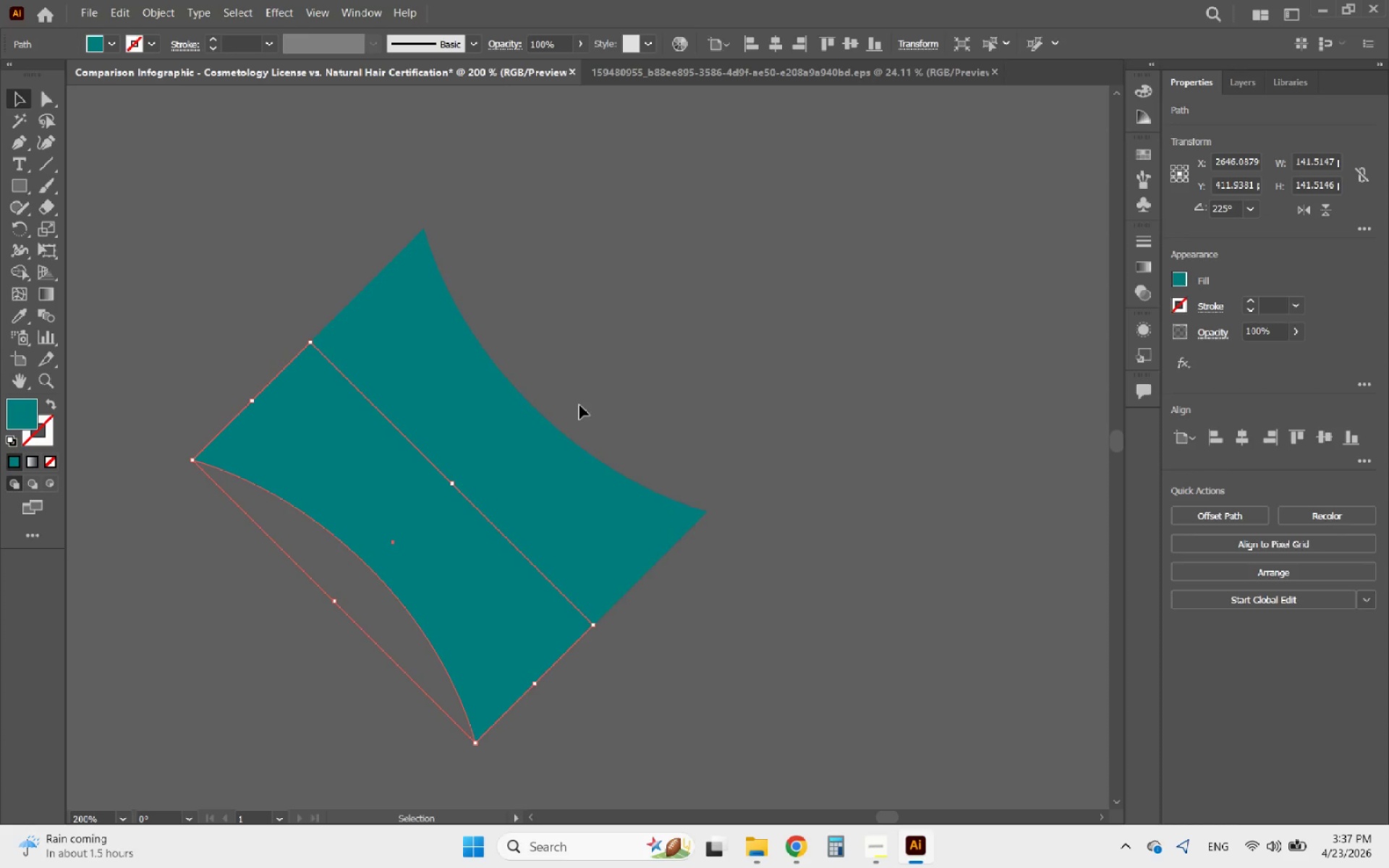 
key(ArrowDown)
 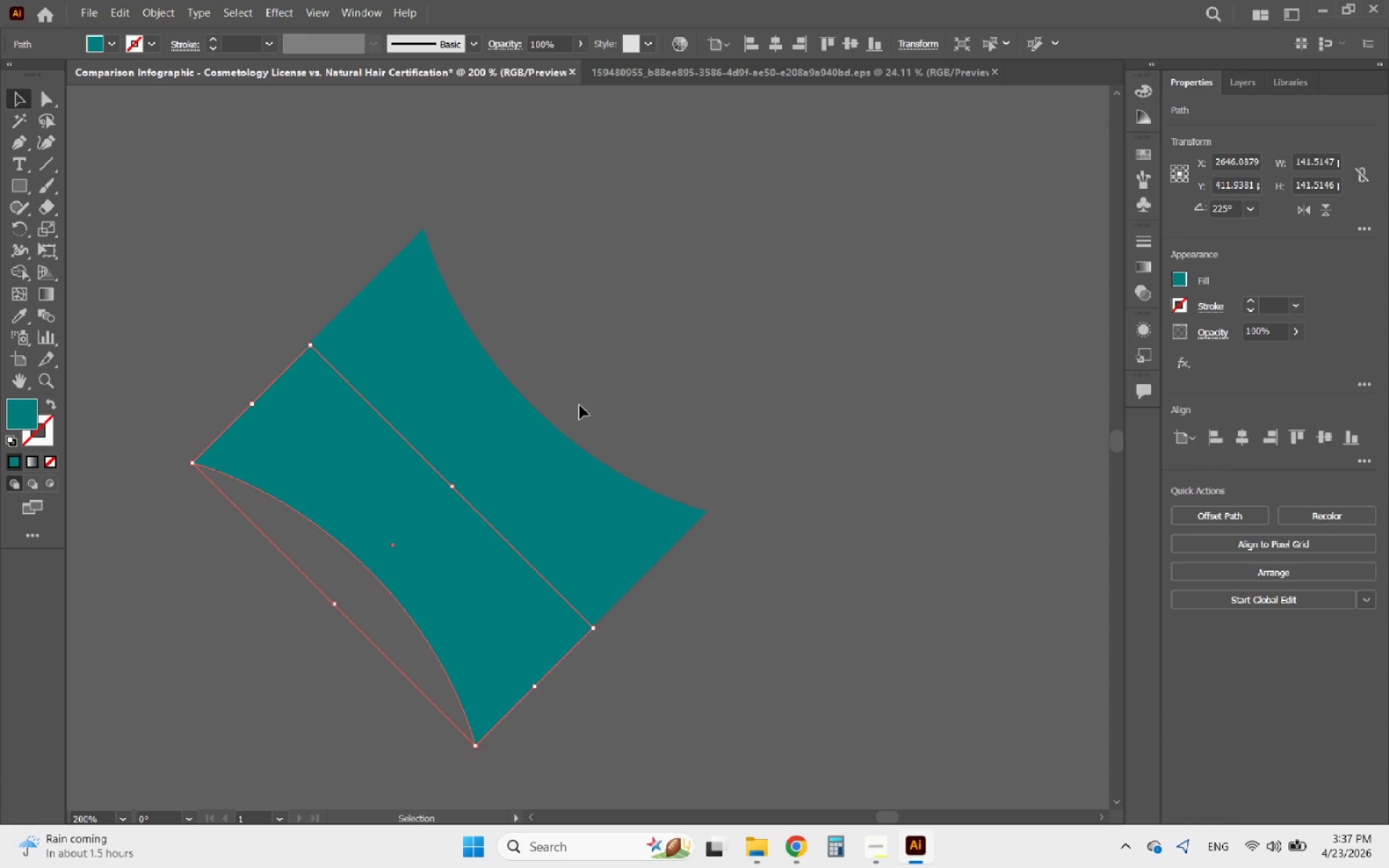 
key(ArrowLeft)
 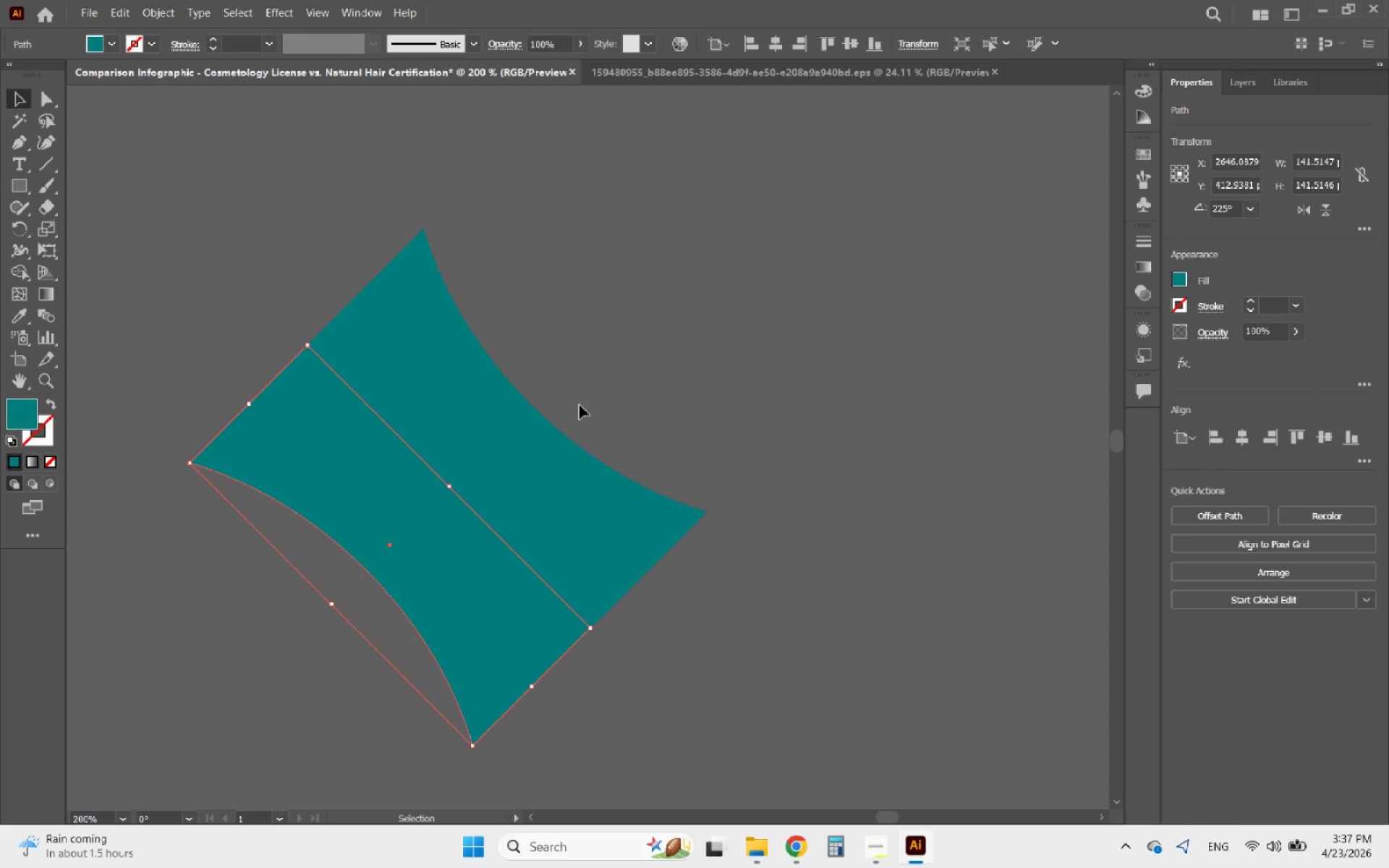 
key(ArrowDown)
 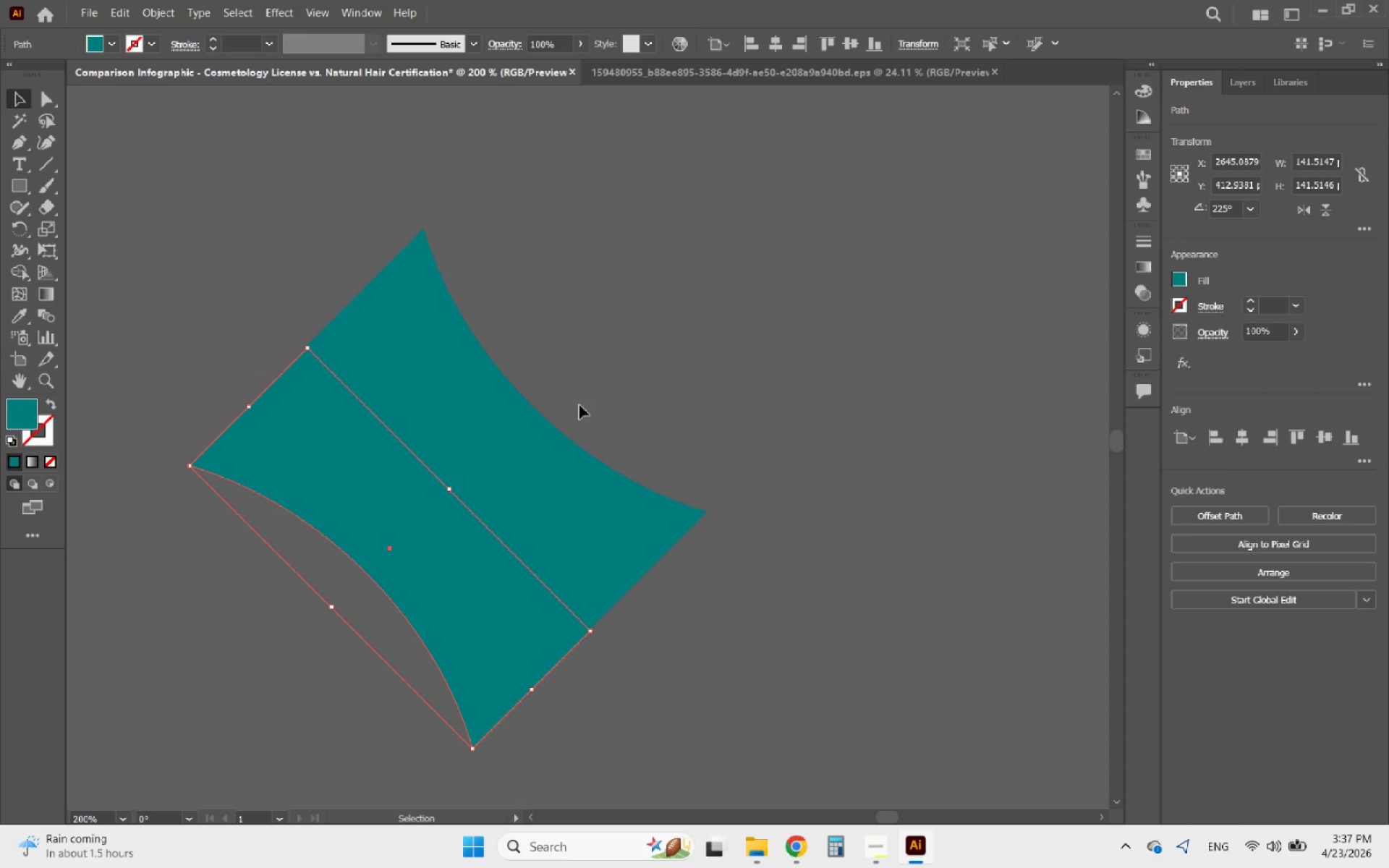 
key(ArrowLeft)
 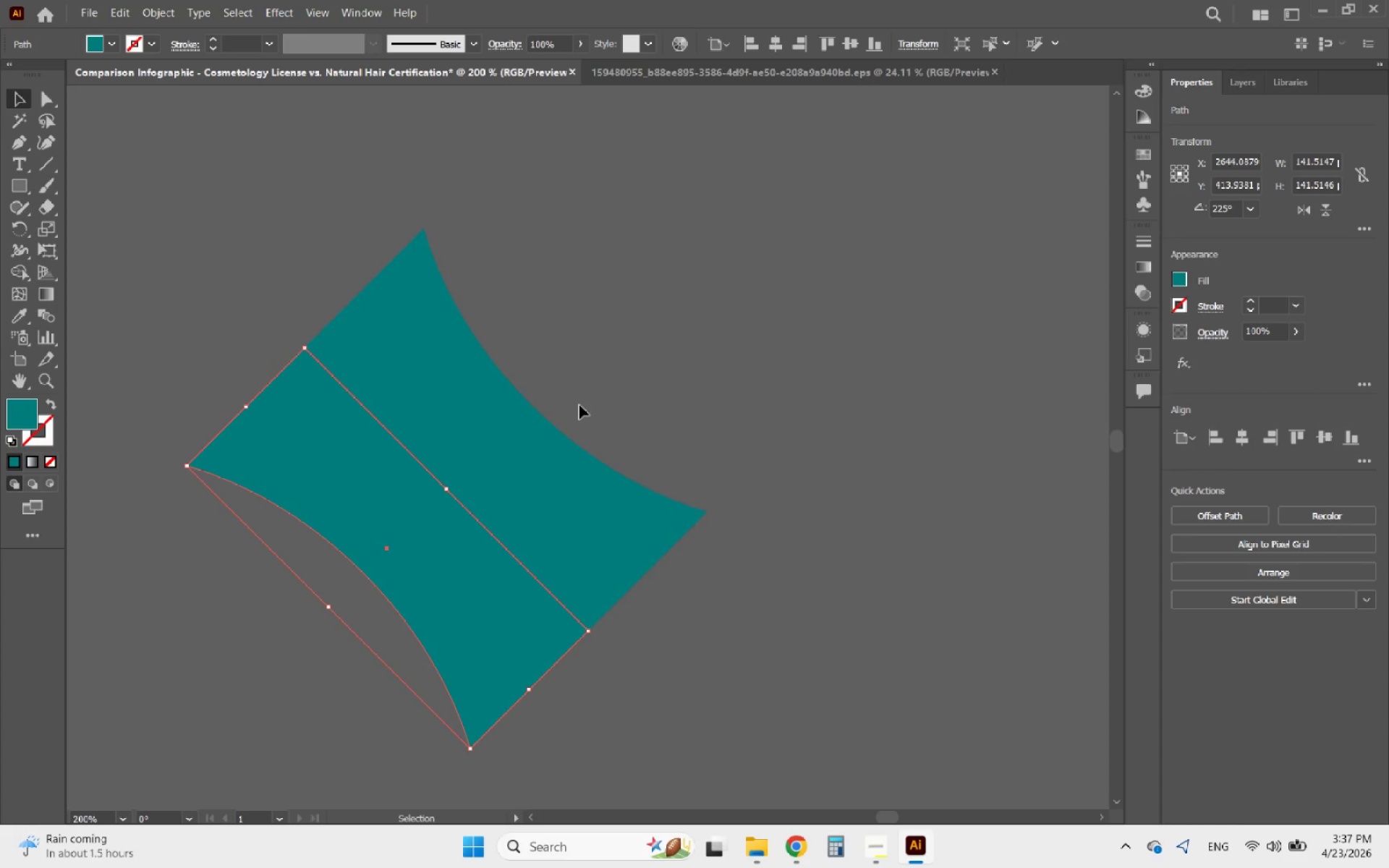 
key(ArrowDown)
 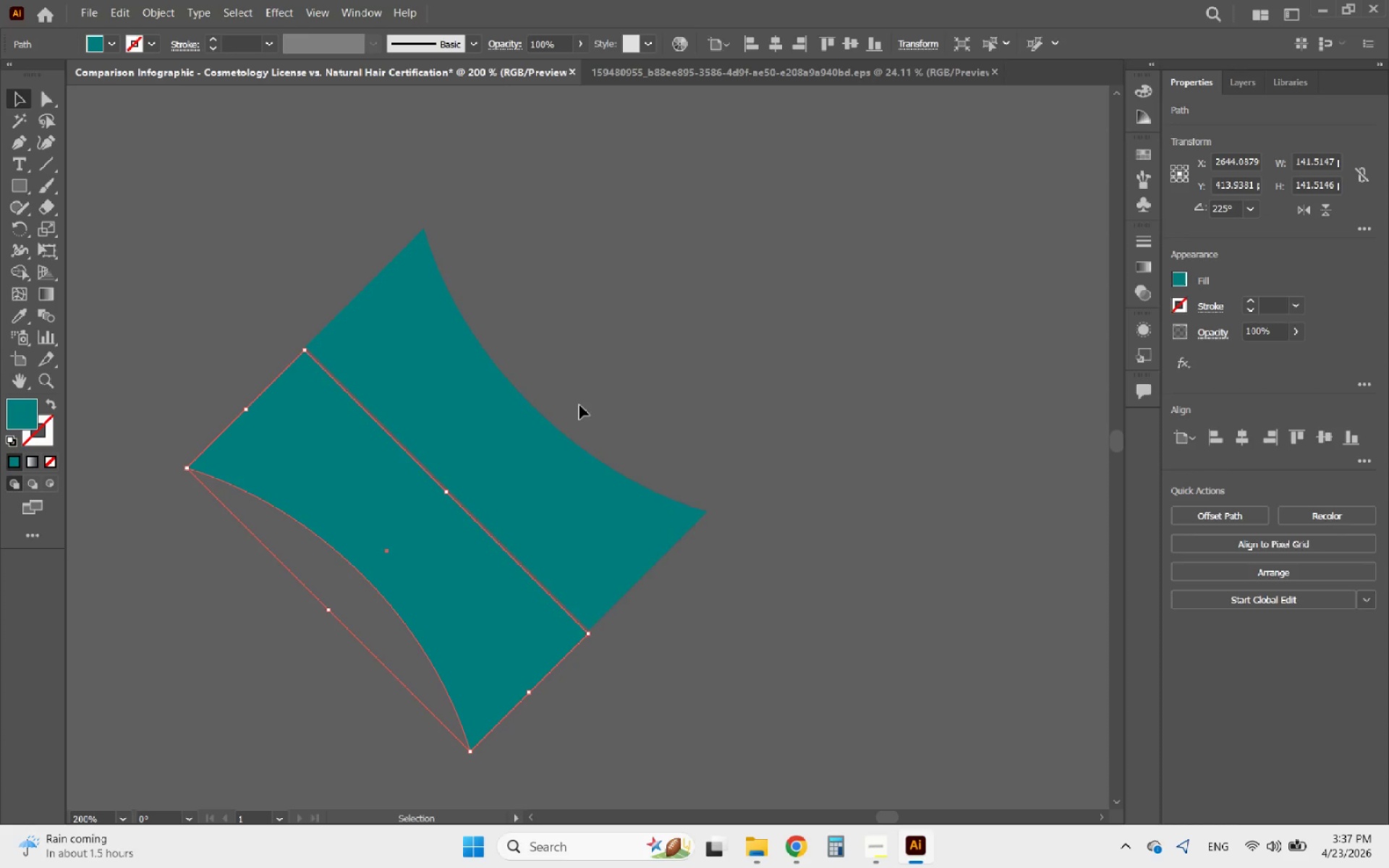 
key(ArrowLeft)
 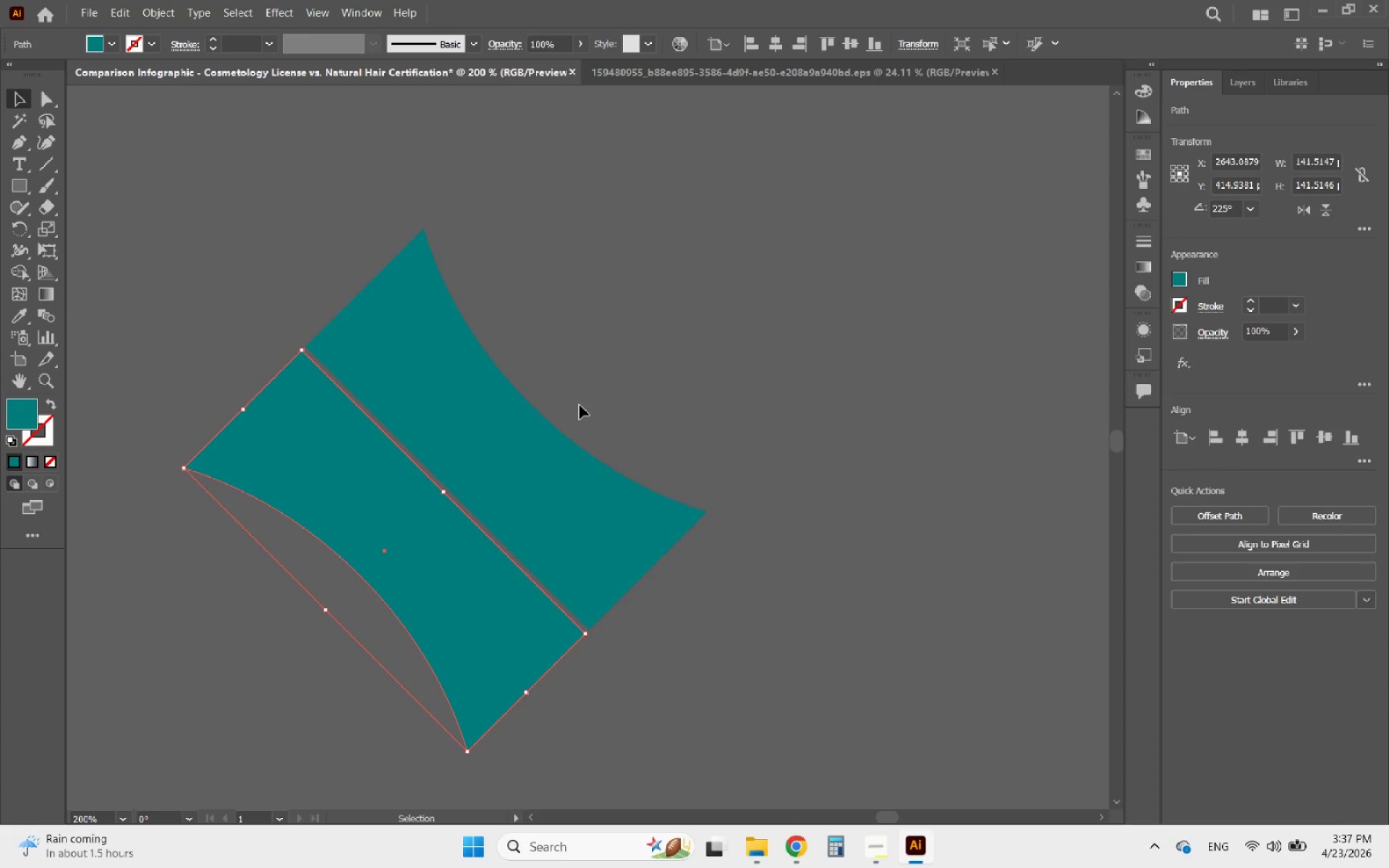 
key(ArrowDown)
 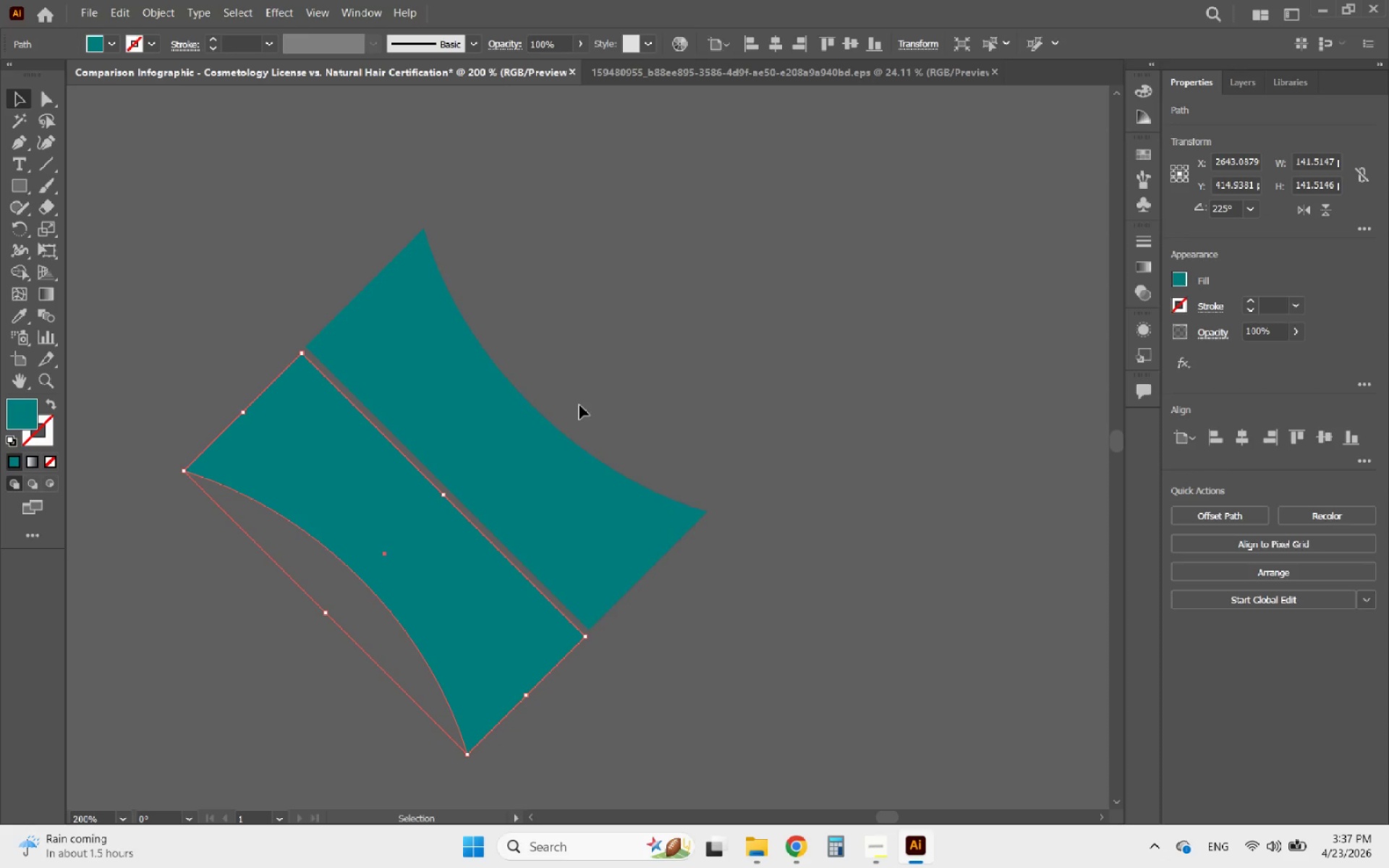 
key(ArrowLeft)
 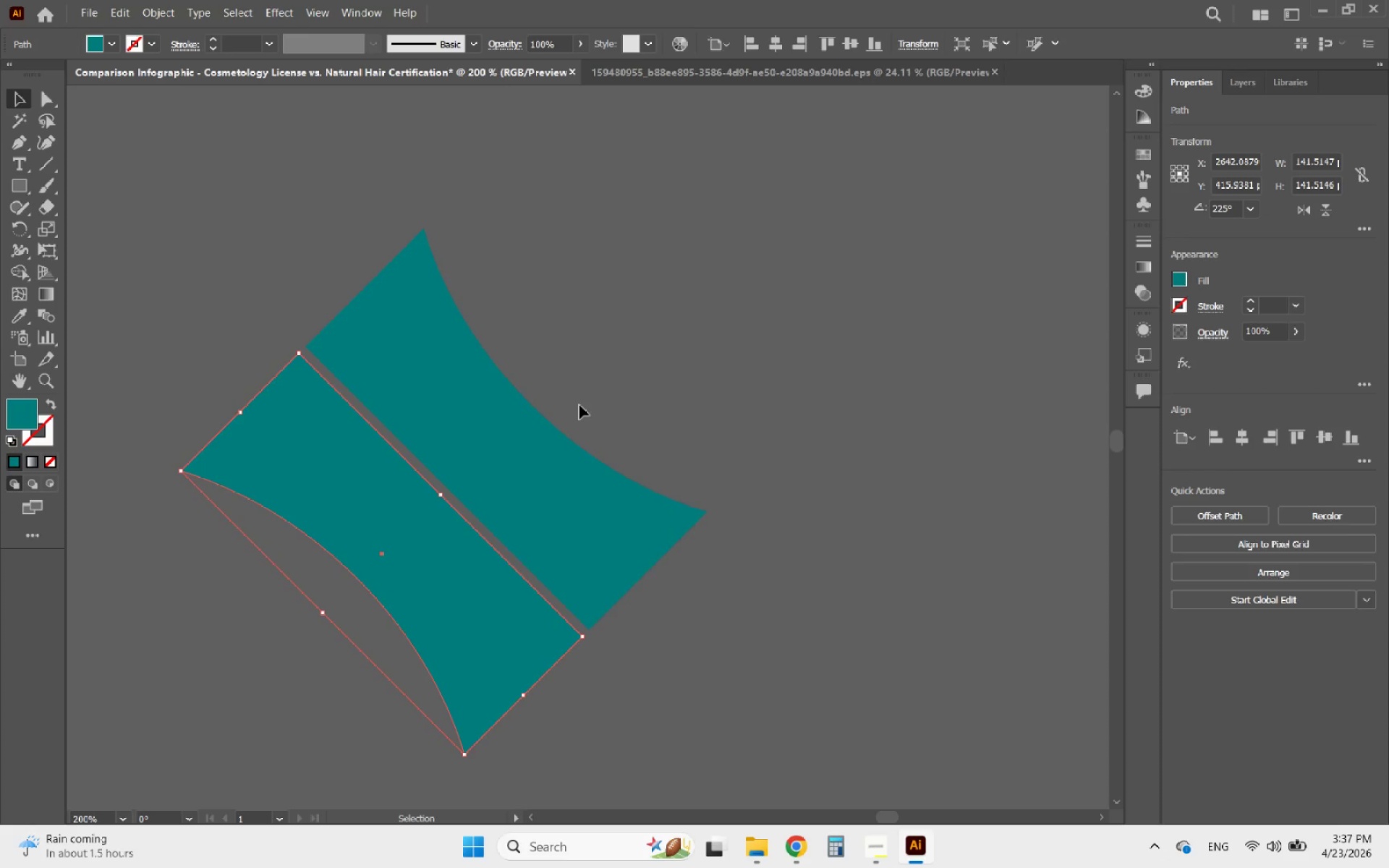 
key(ArrowUp)
 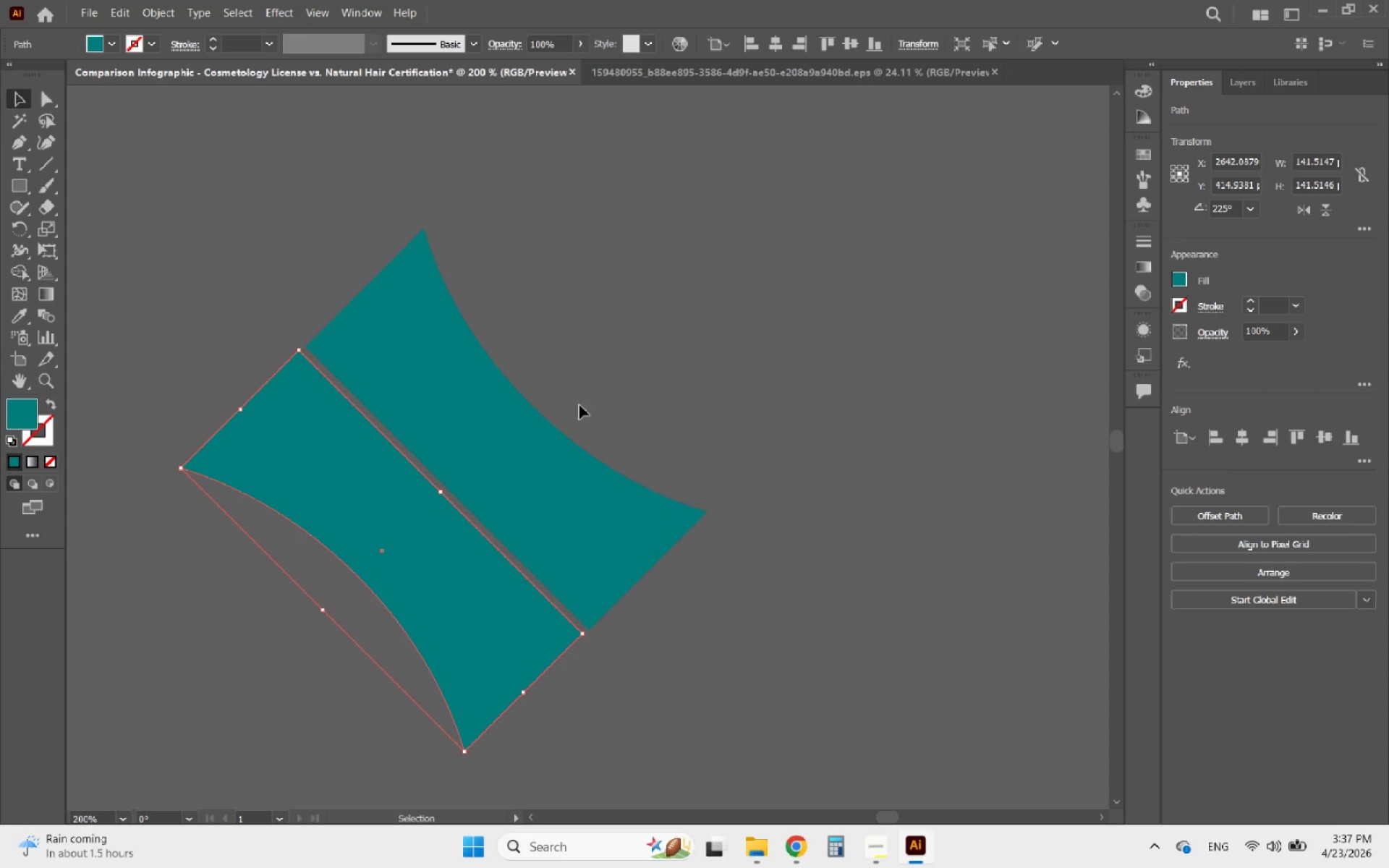 
key(ArrowLeft)
 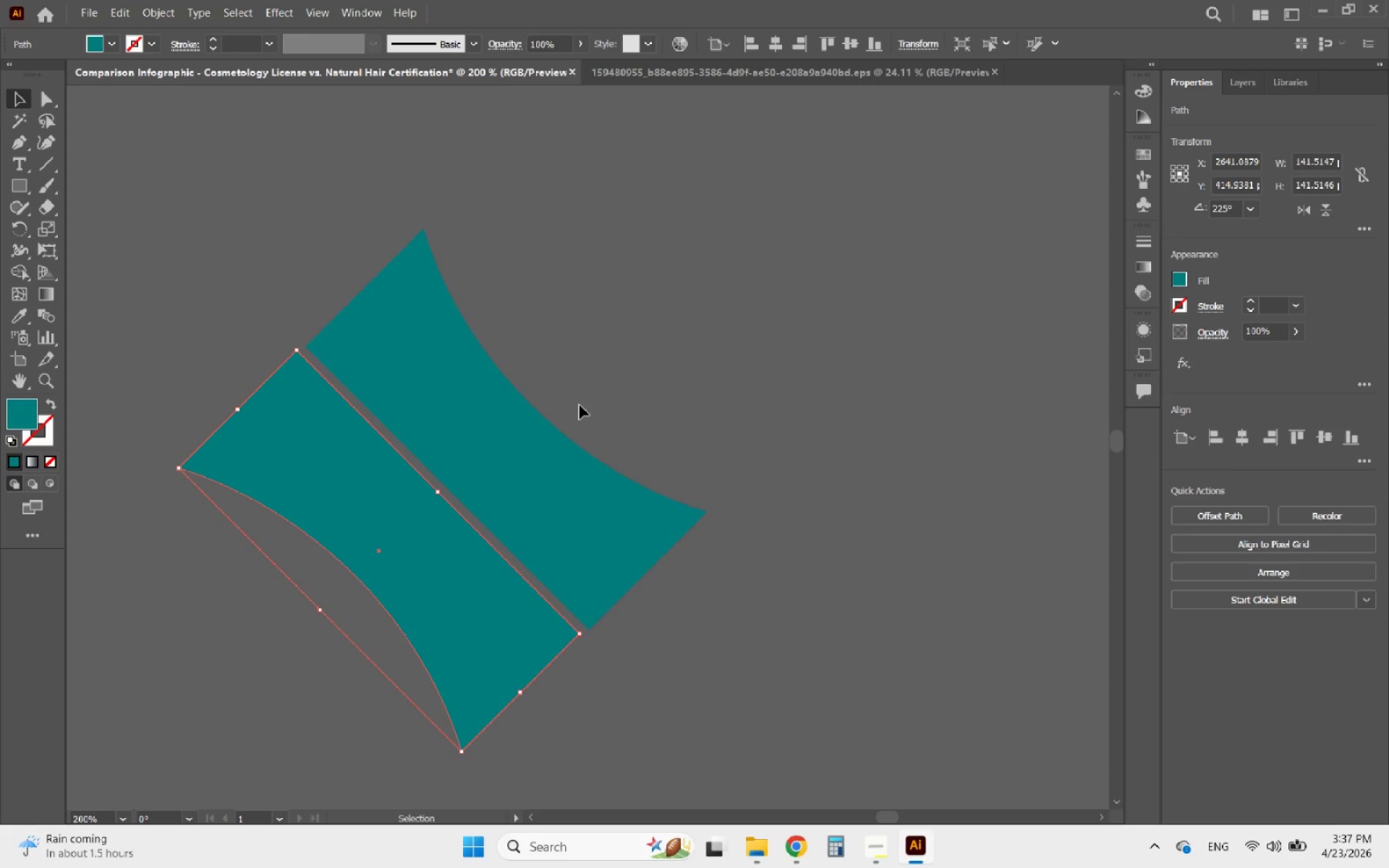 
key(ArrowRight)
 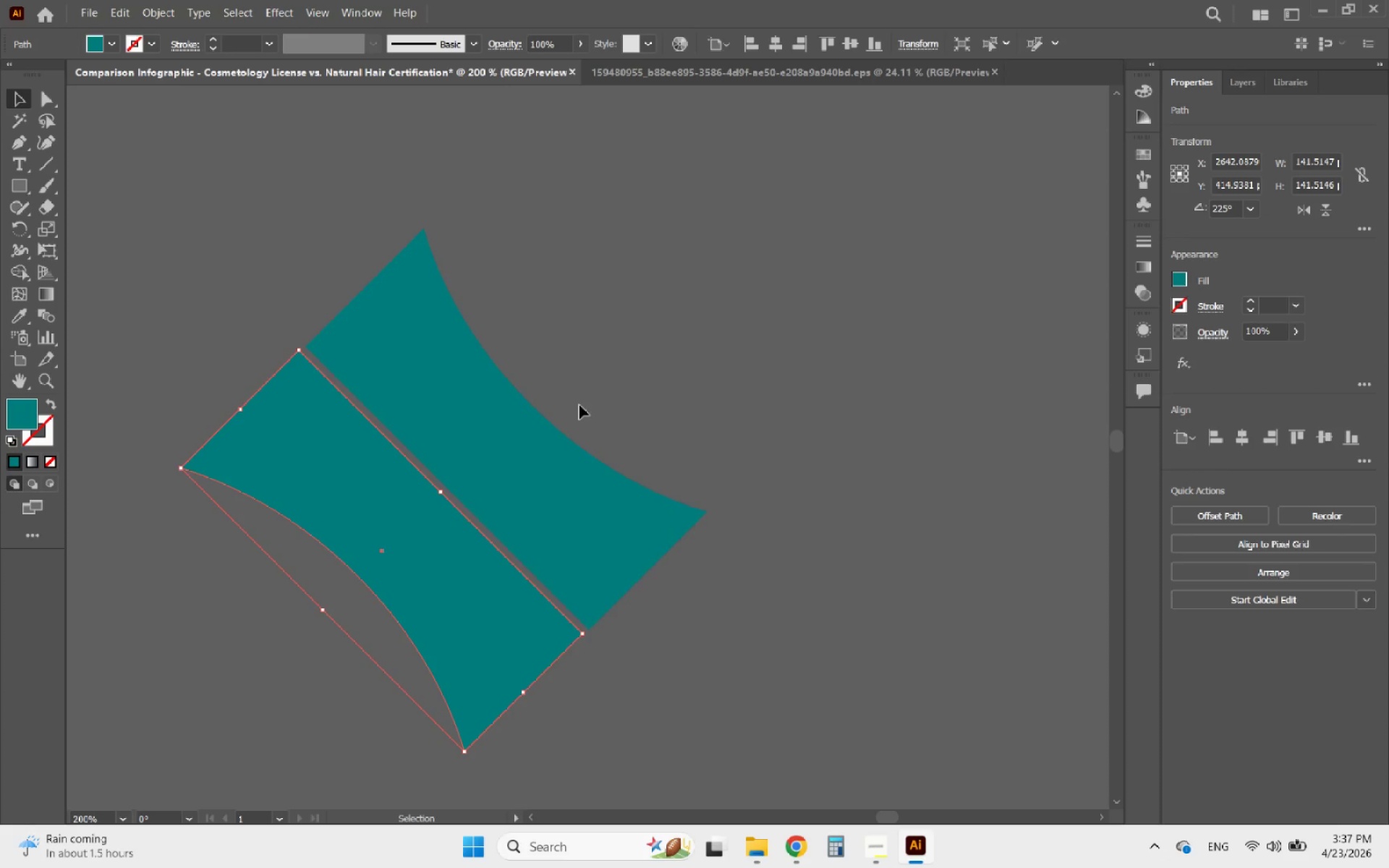 
key(ArrowRight)
 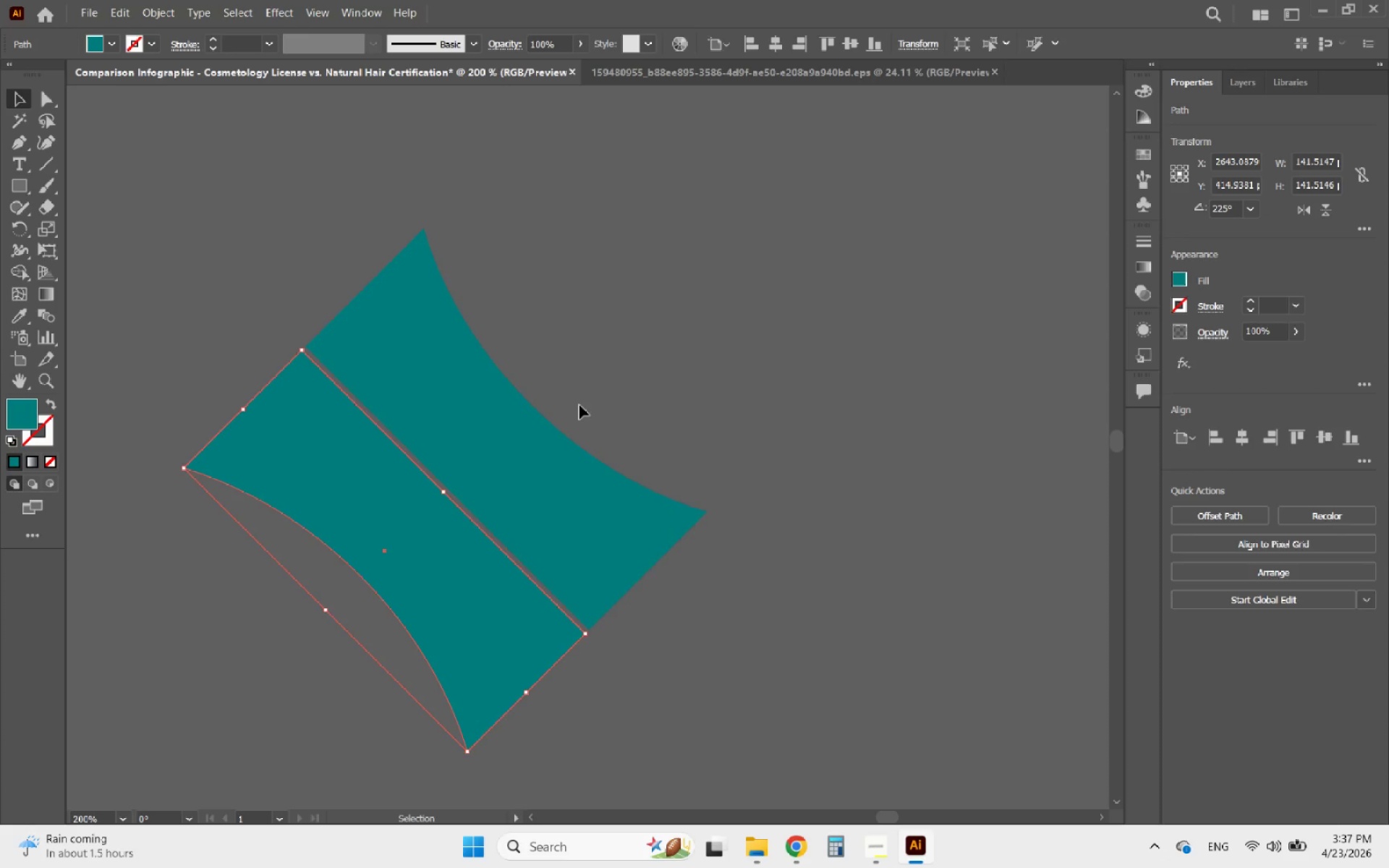 
key(ArrowUp)
 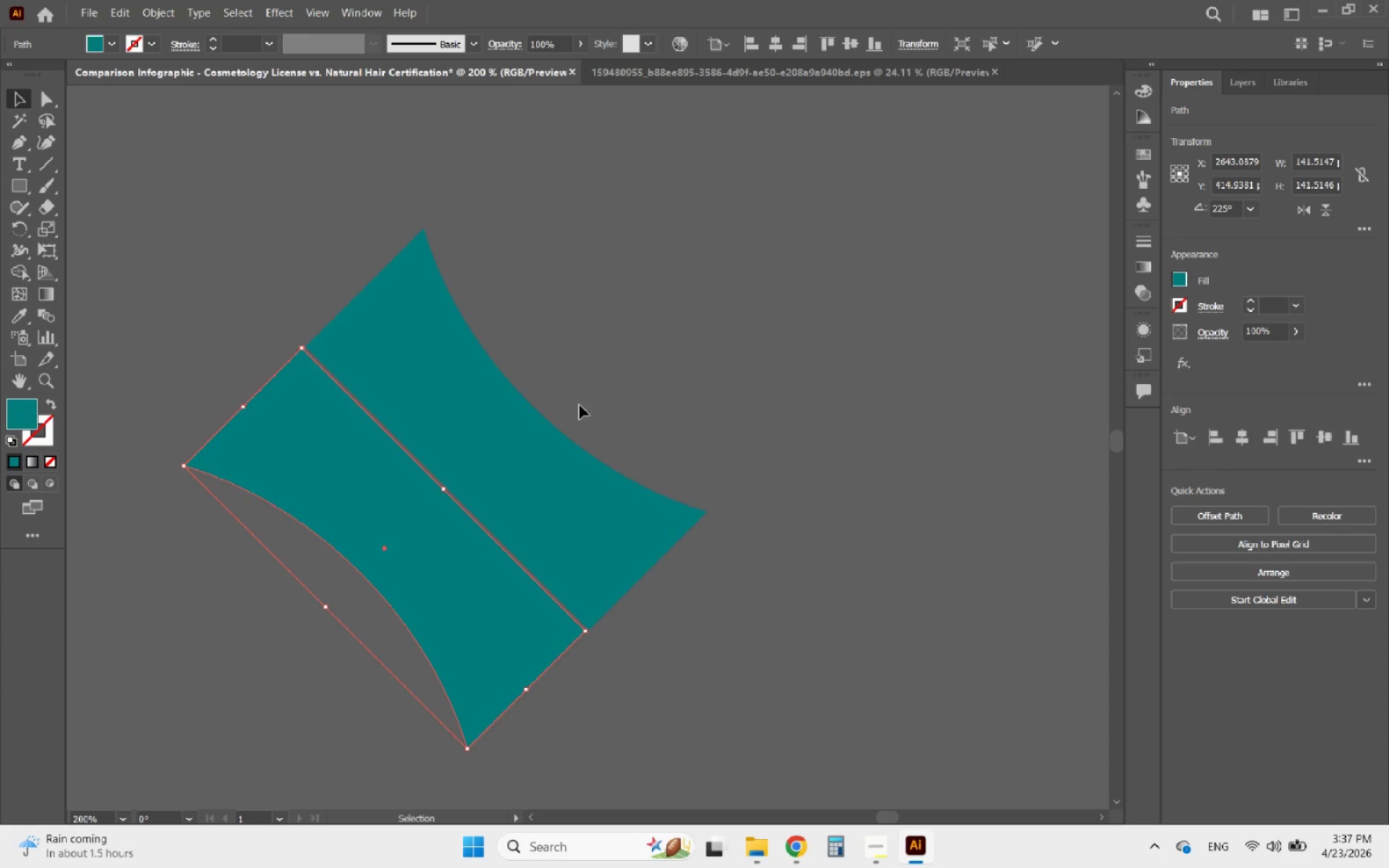 
key(ArrowRight)
 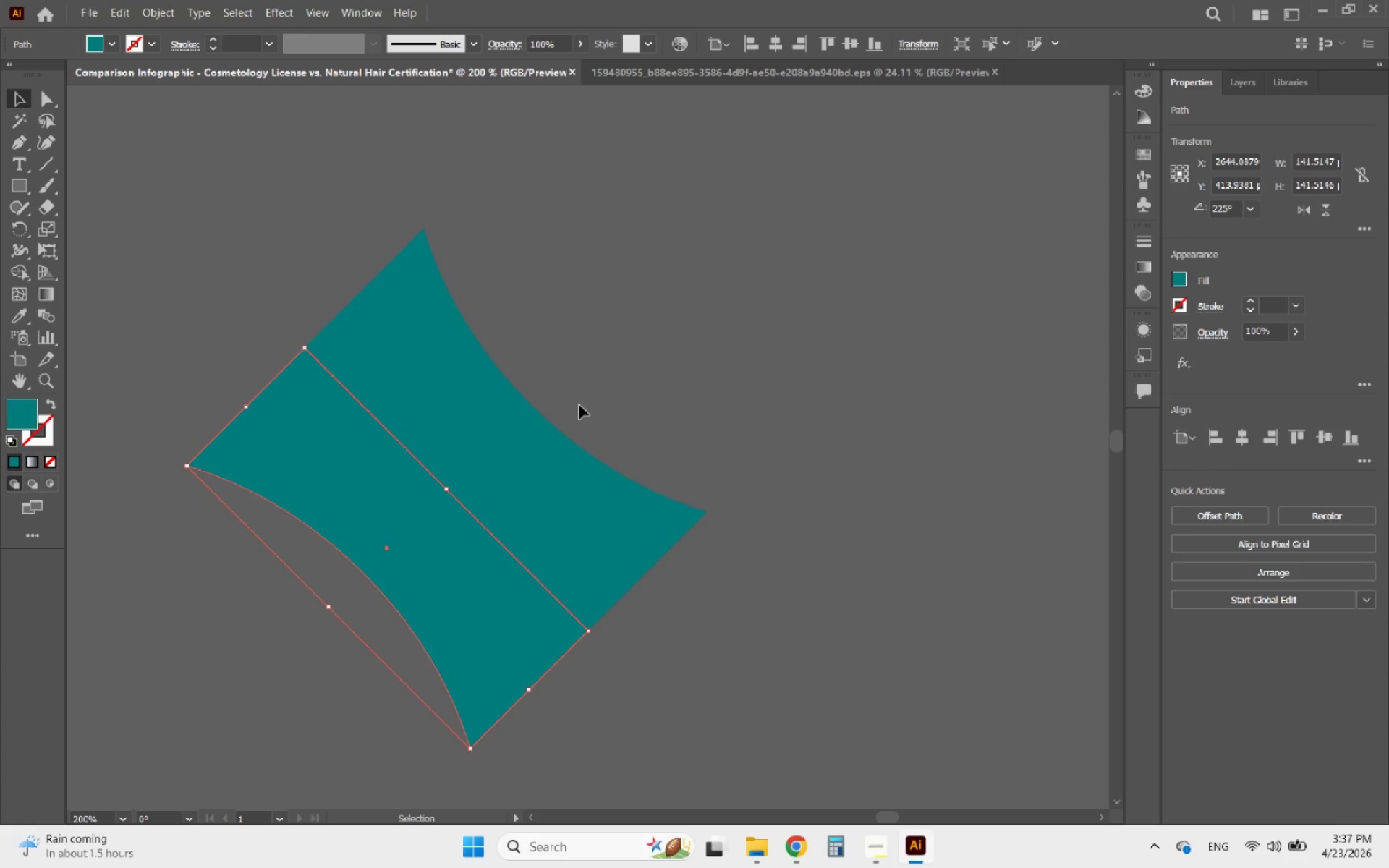 
key(ArrowUp)
 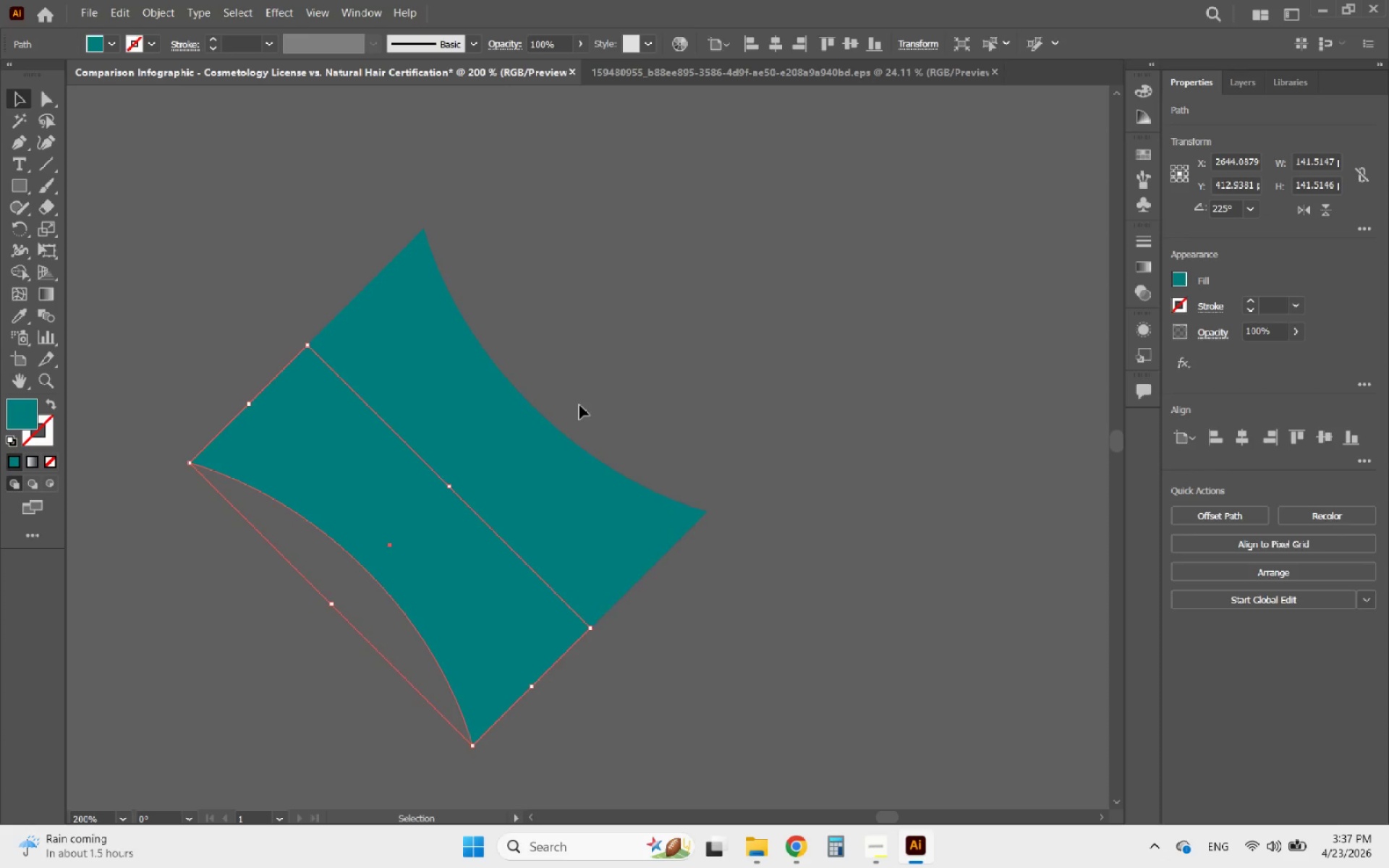 
key(ArrowRight)
 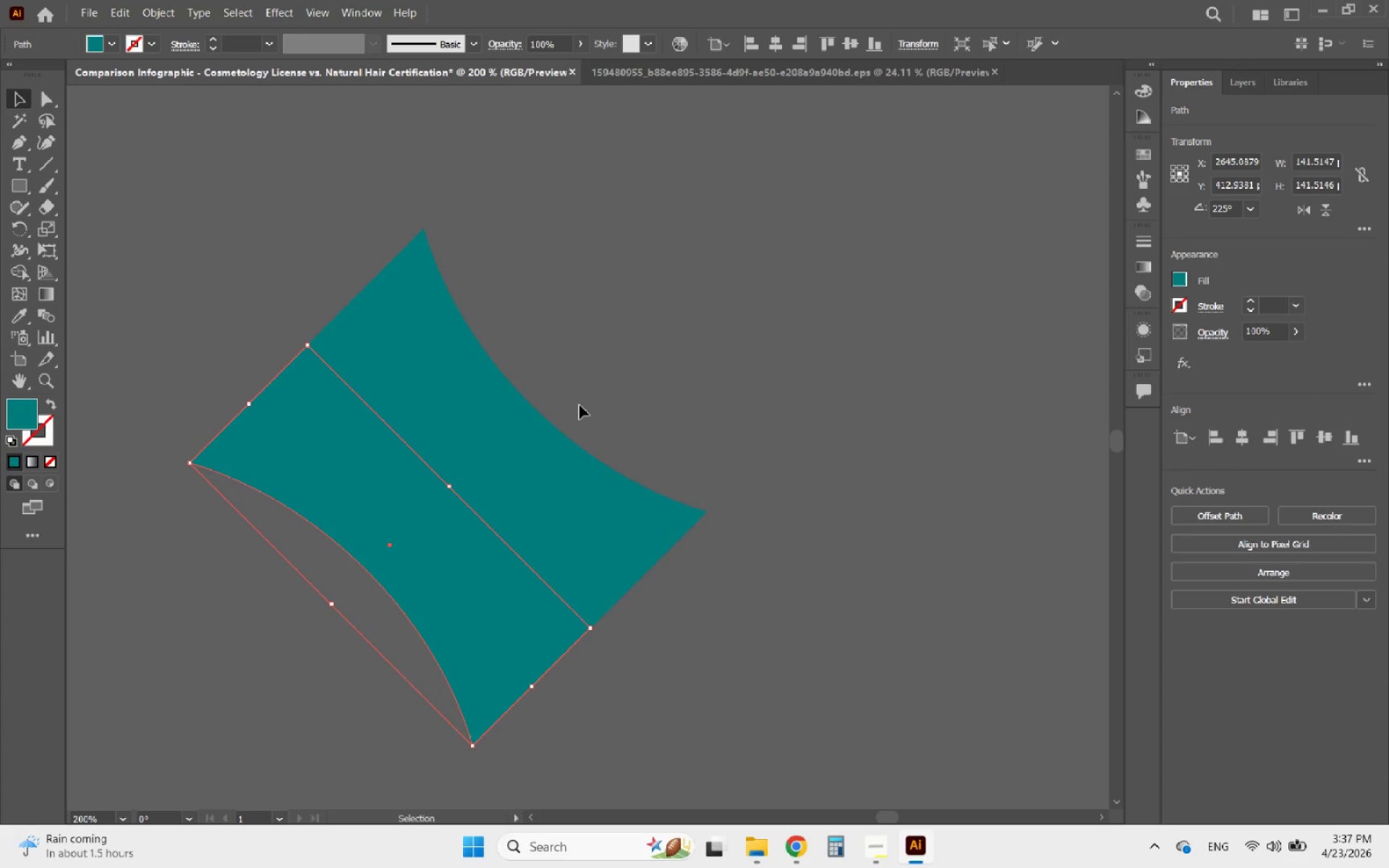 
left_click([611, 399])
 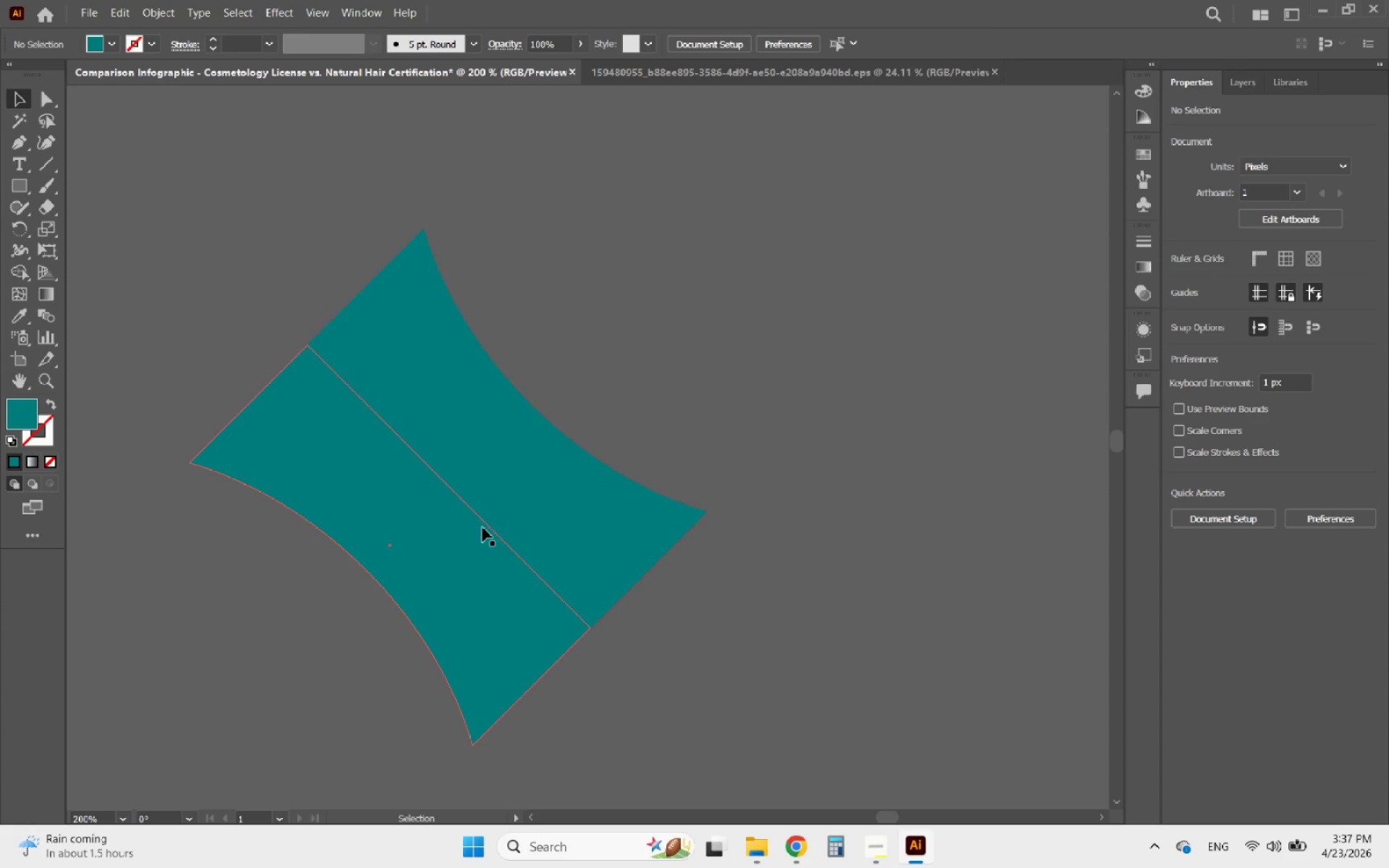 
left_click([473, 537])
 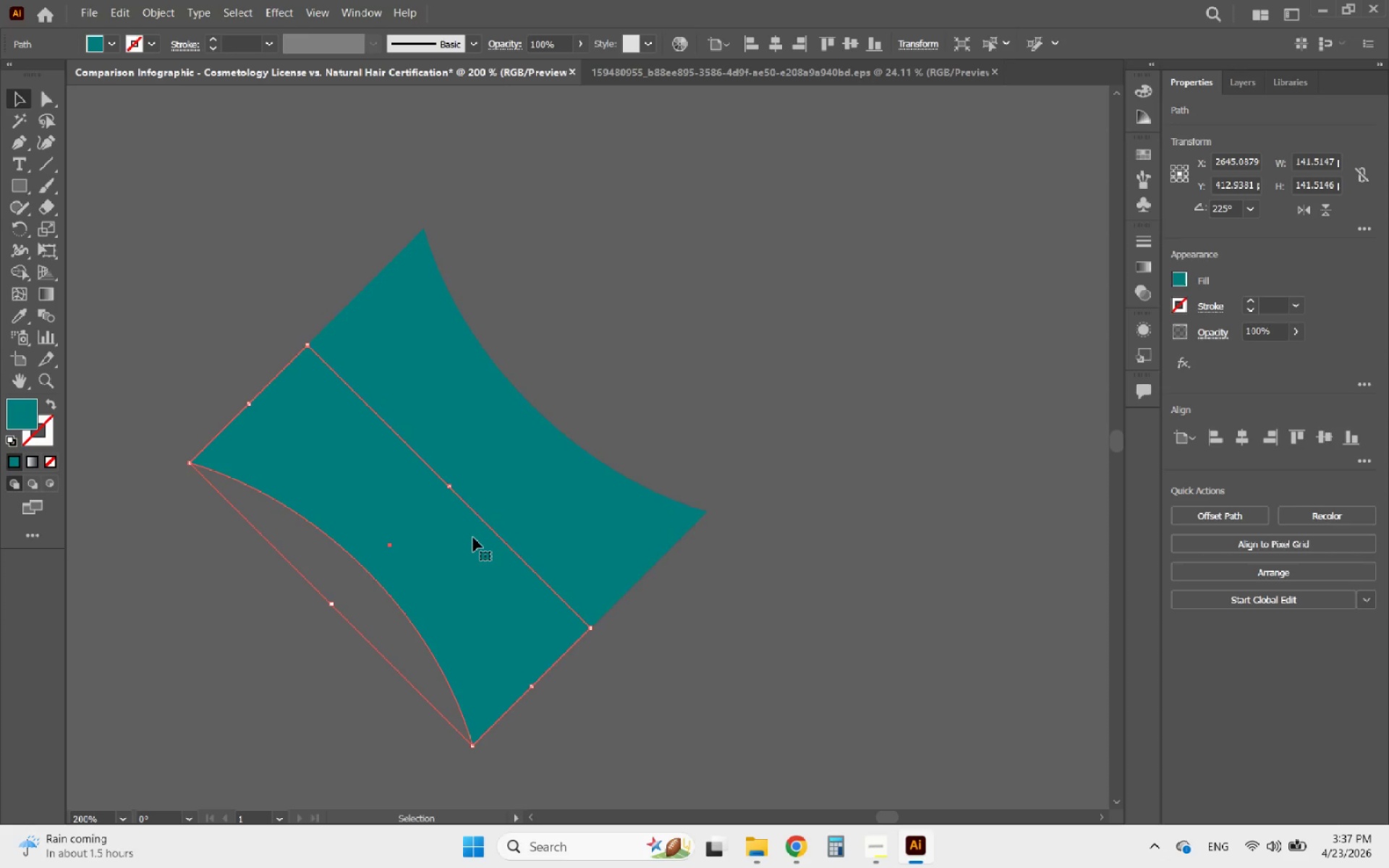 
key(ArrowUp)
 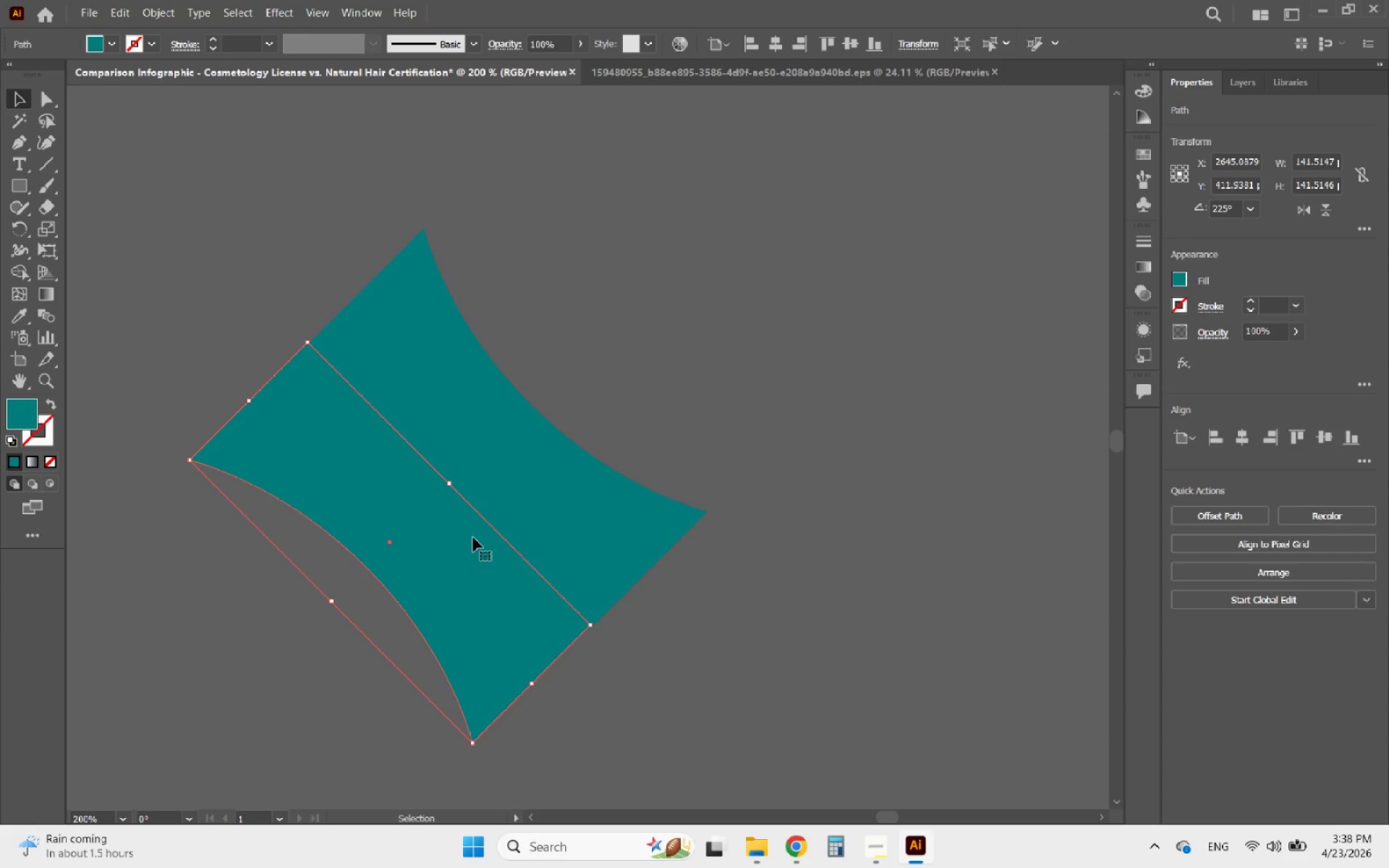 
key(ArrowRight)
 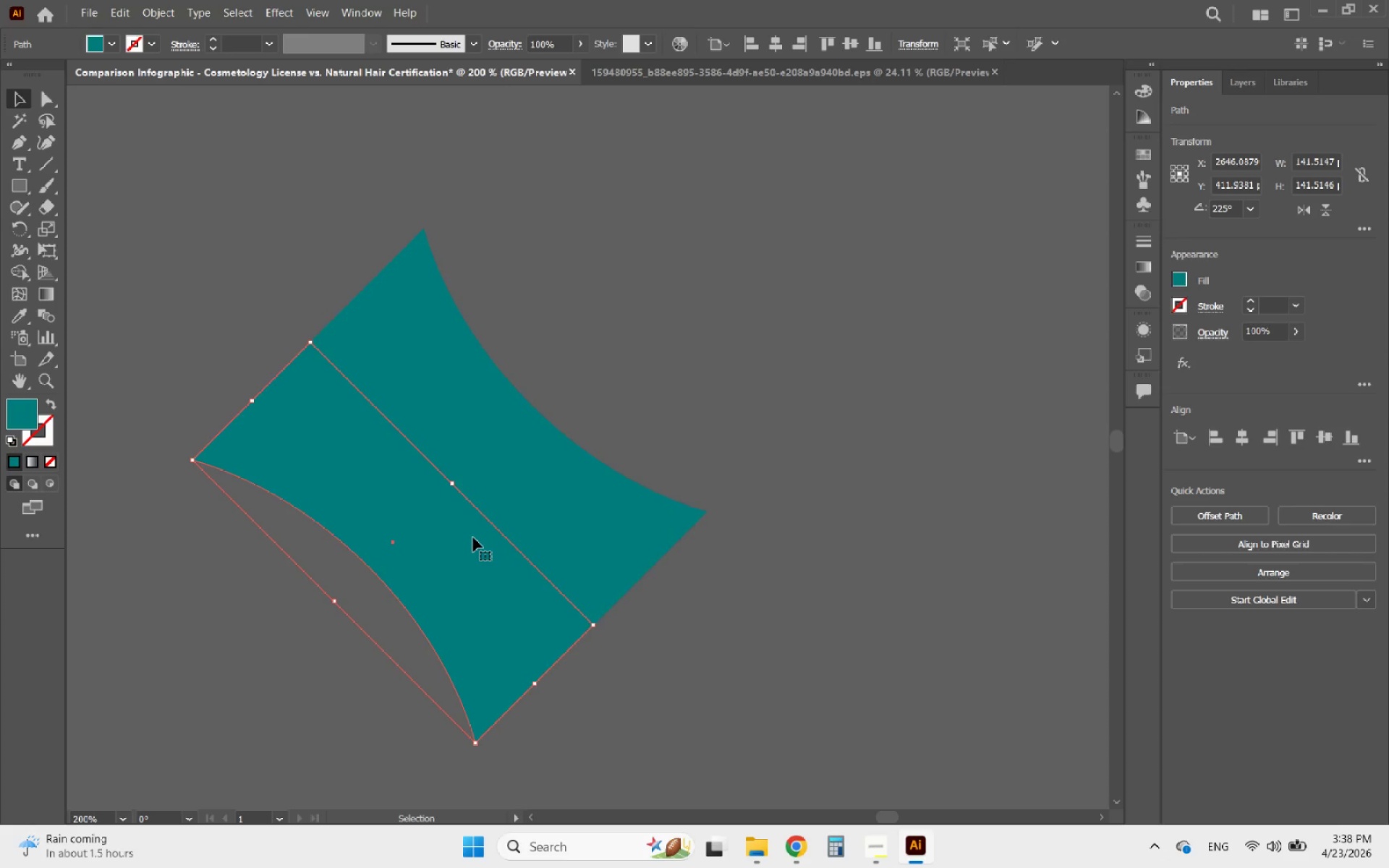 
key(ArrowUp)
 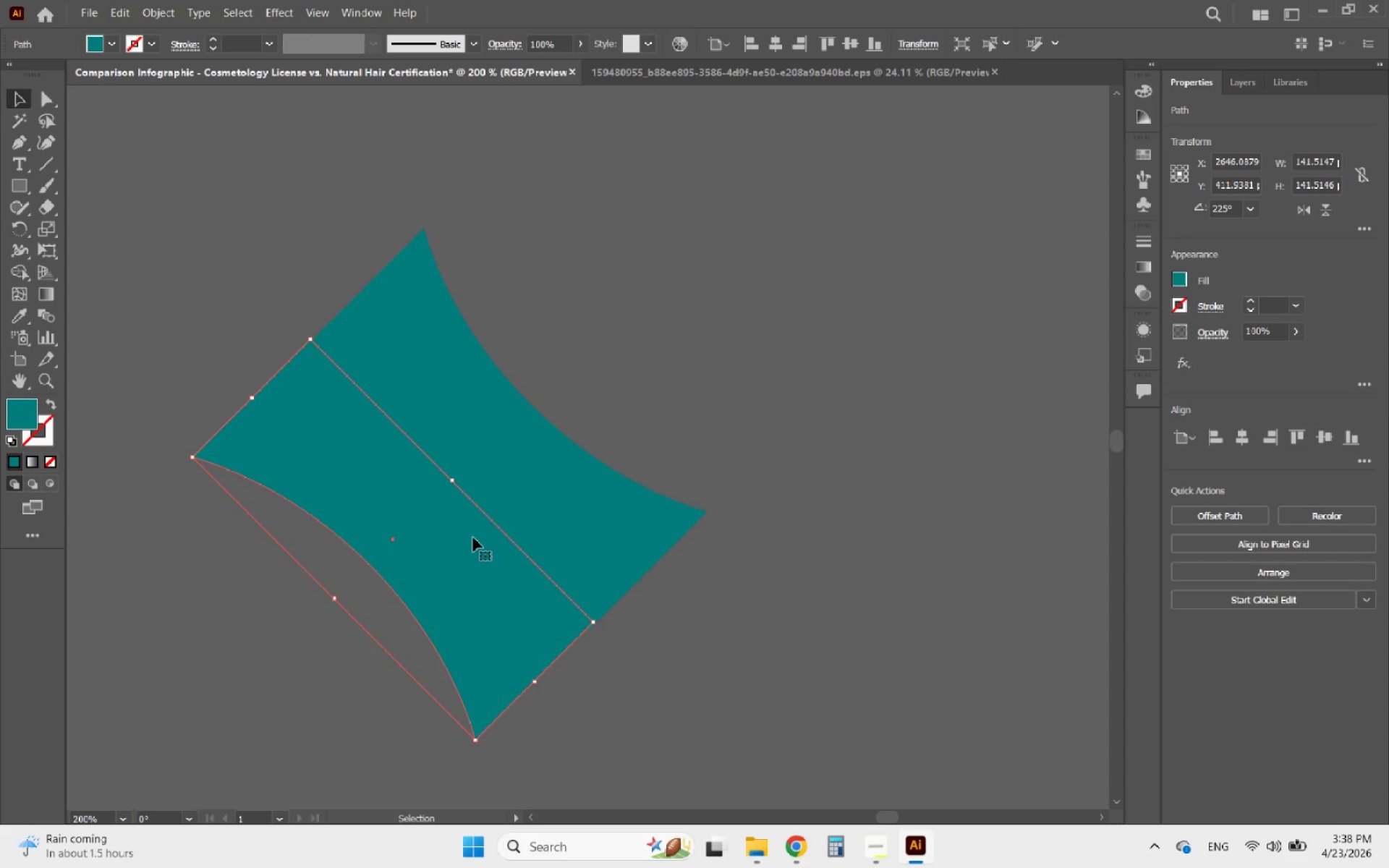 
key(ArrowRight)
 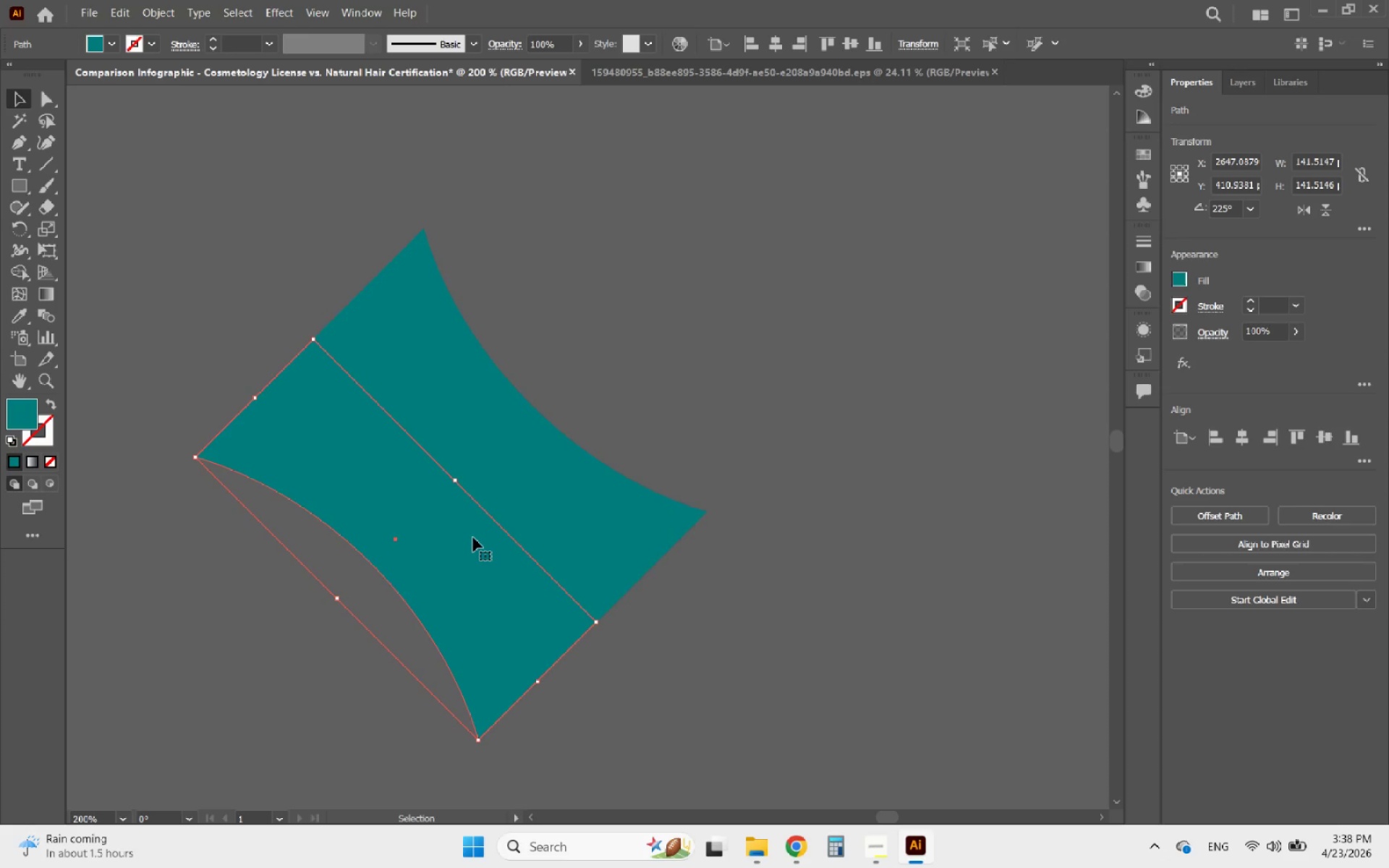 
key(ArrowUp)
 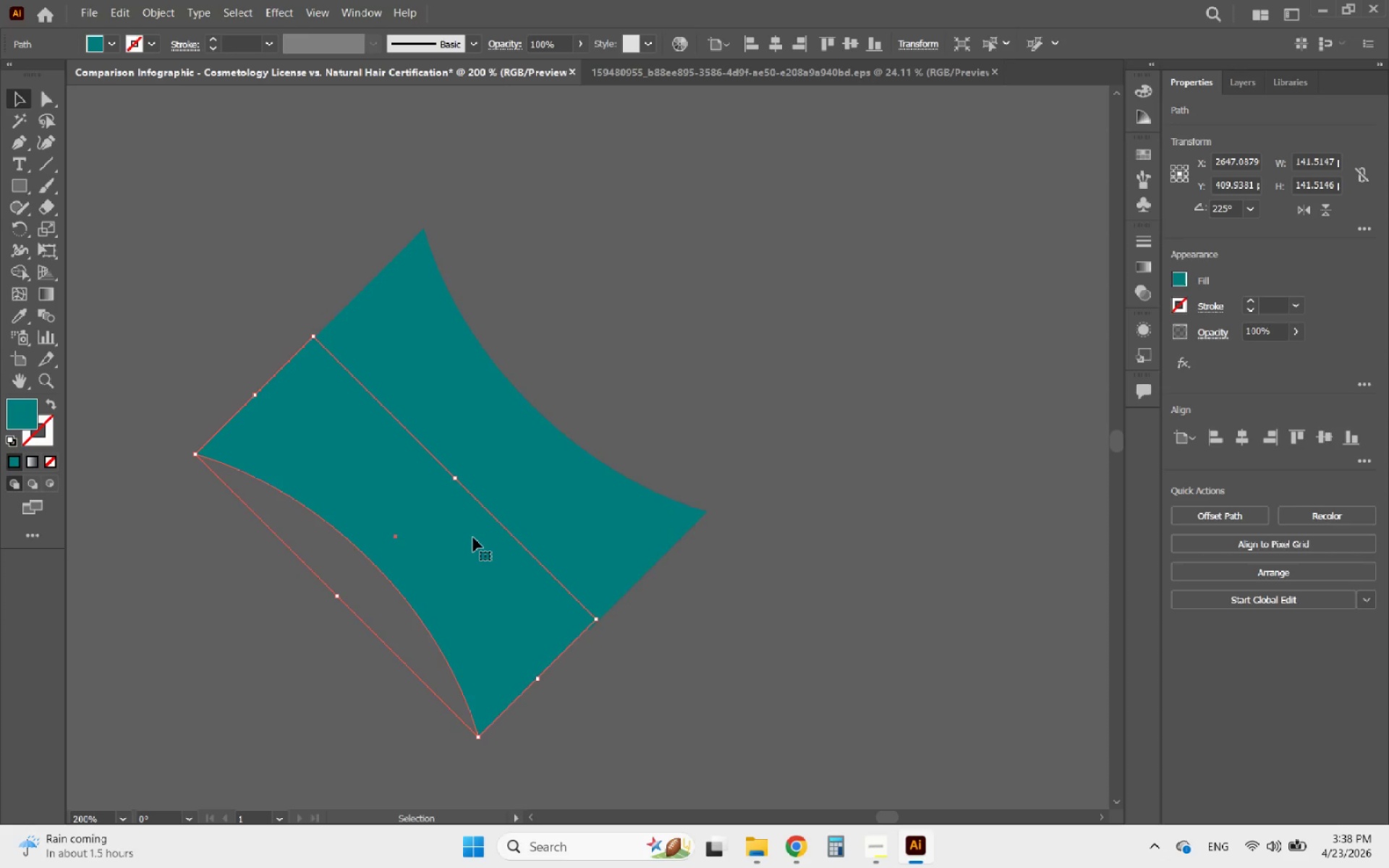 
key(ArrowRight)
 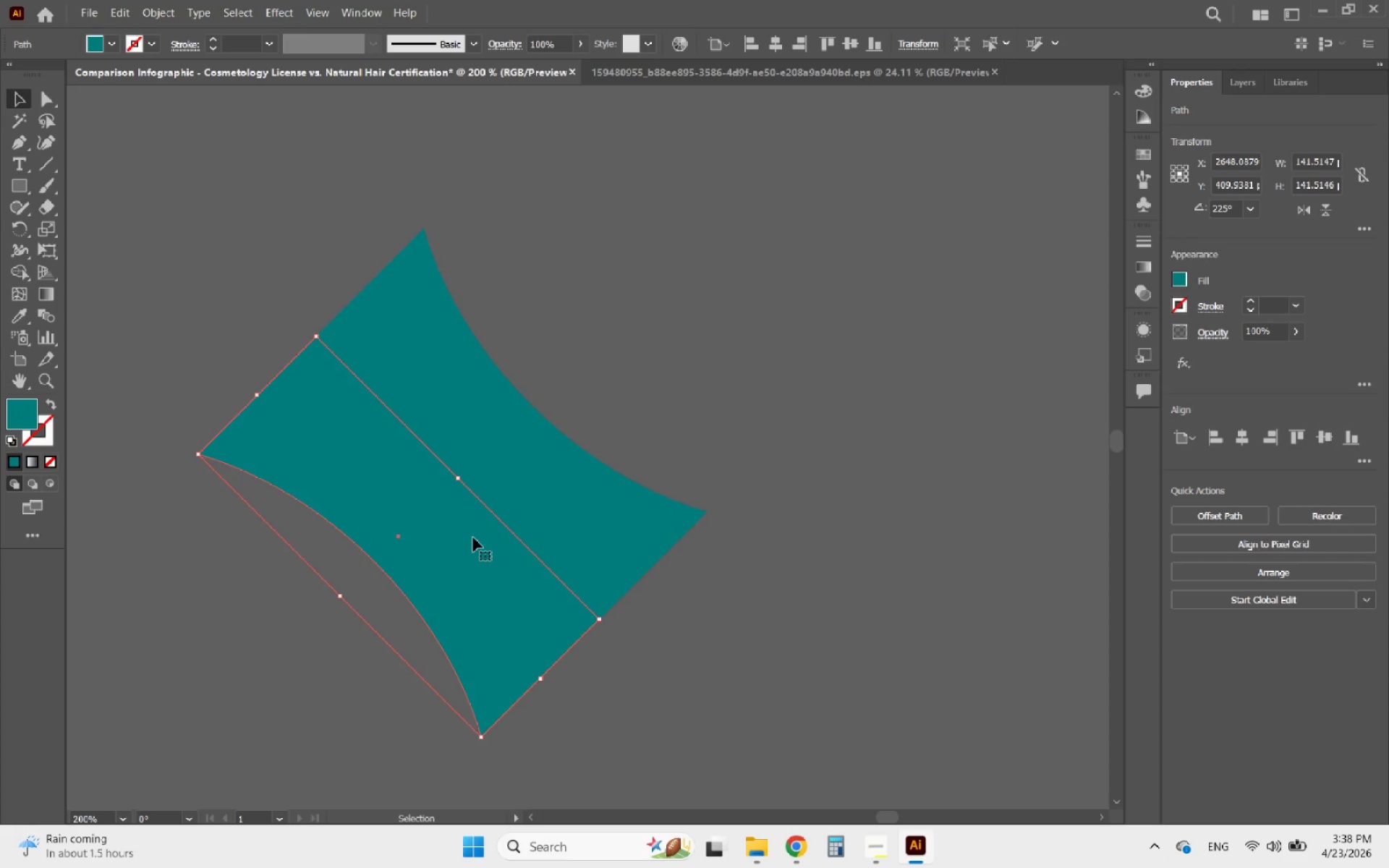 
key(ArrowUp)
 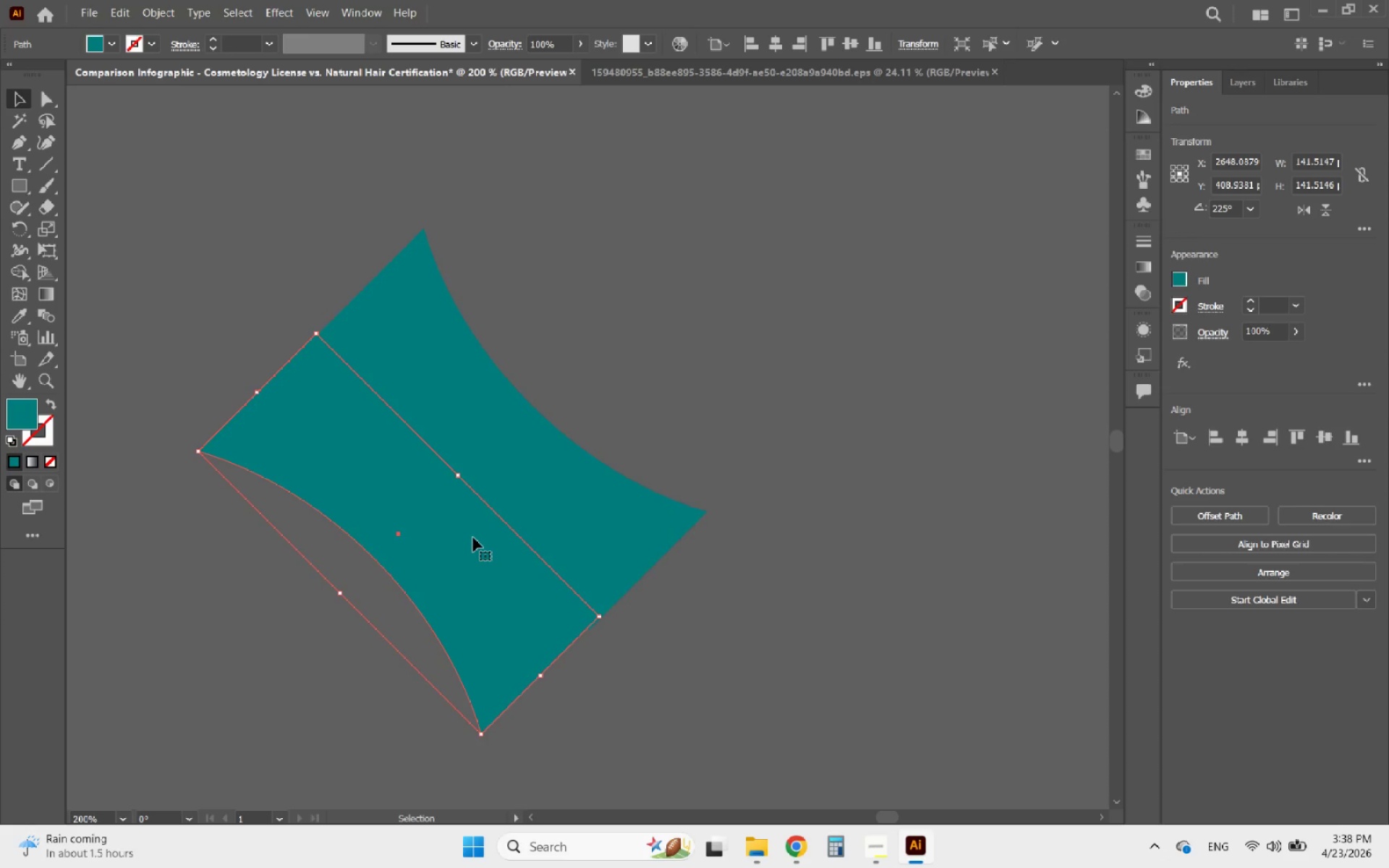 
key(ArrowRight)
 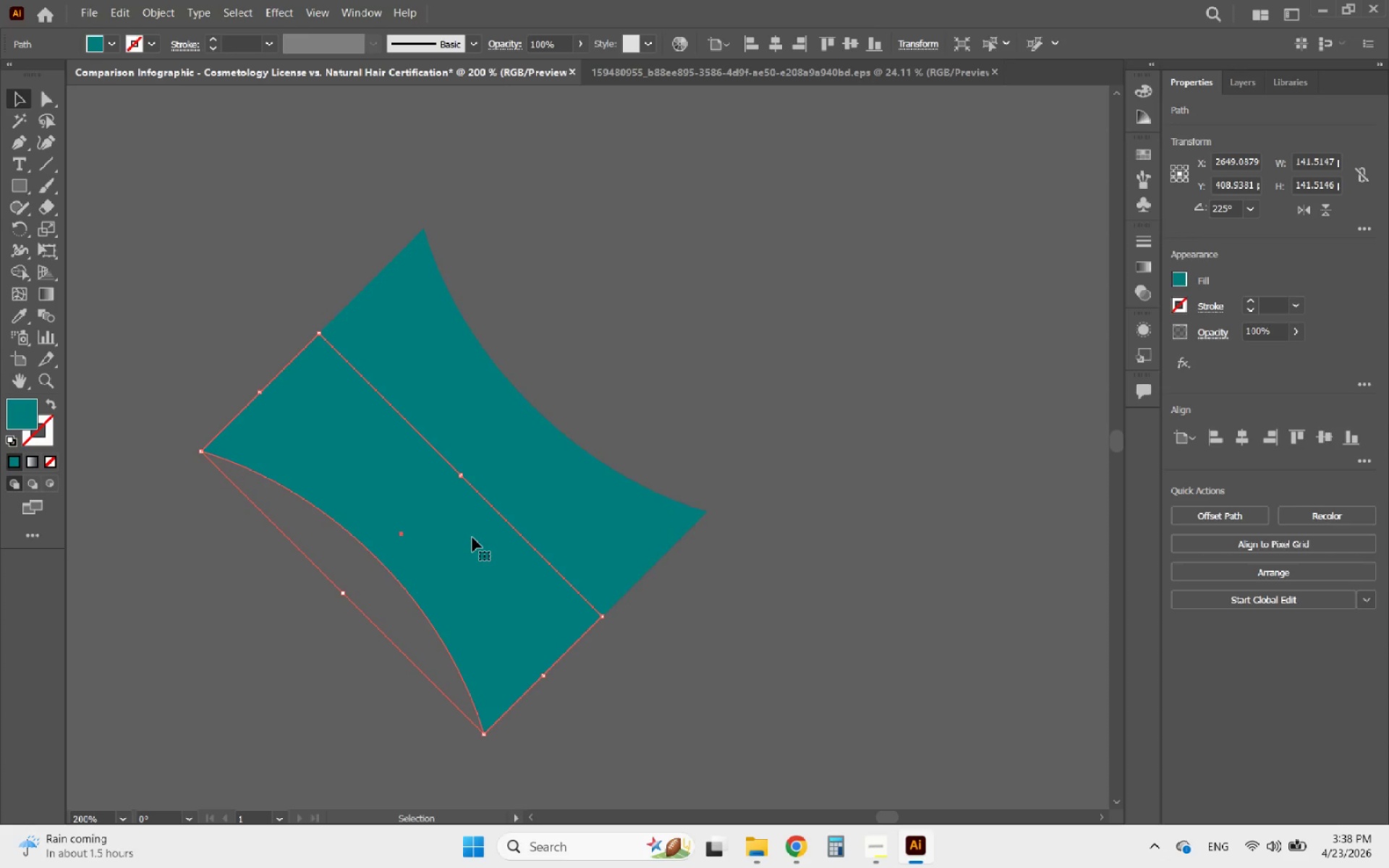 
left_click_drag(start_coordinate=[691, 689], to_coordinate=[521, 532])
 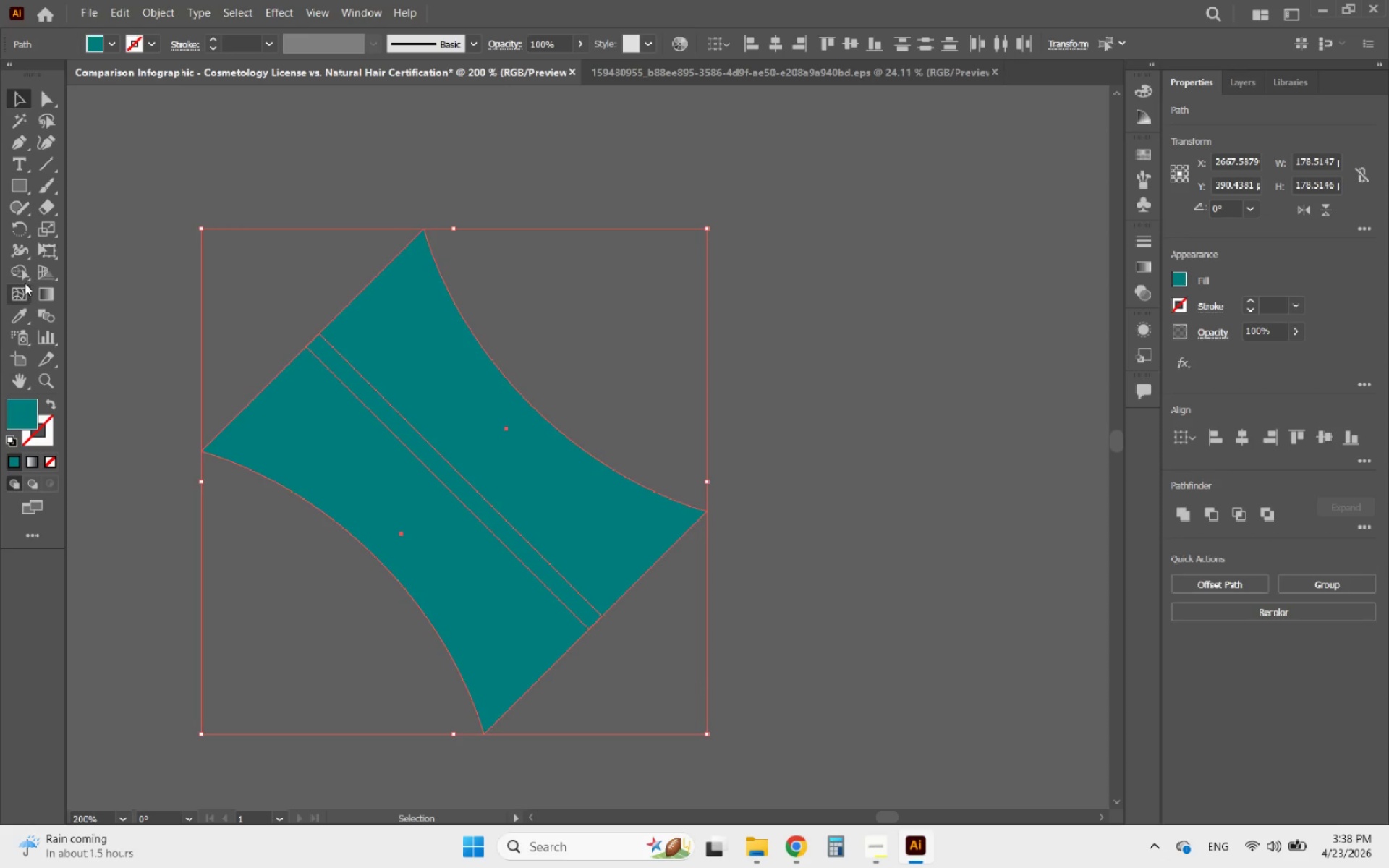 
left_click([14, 272])
 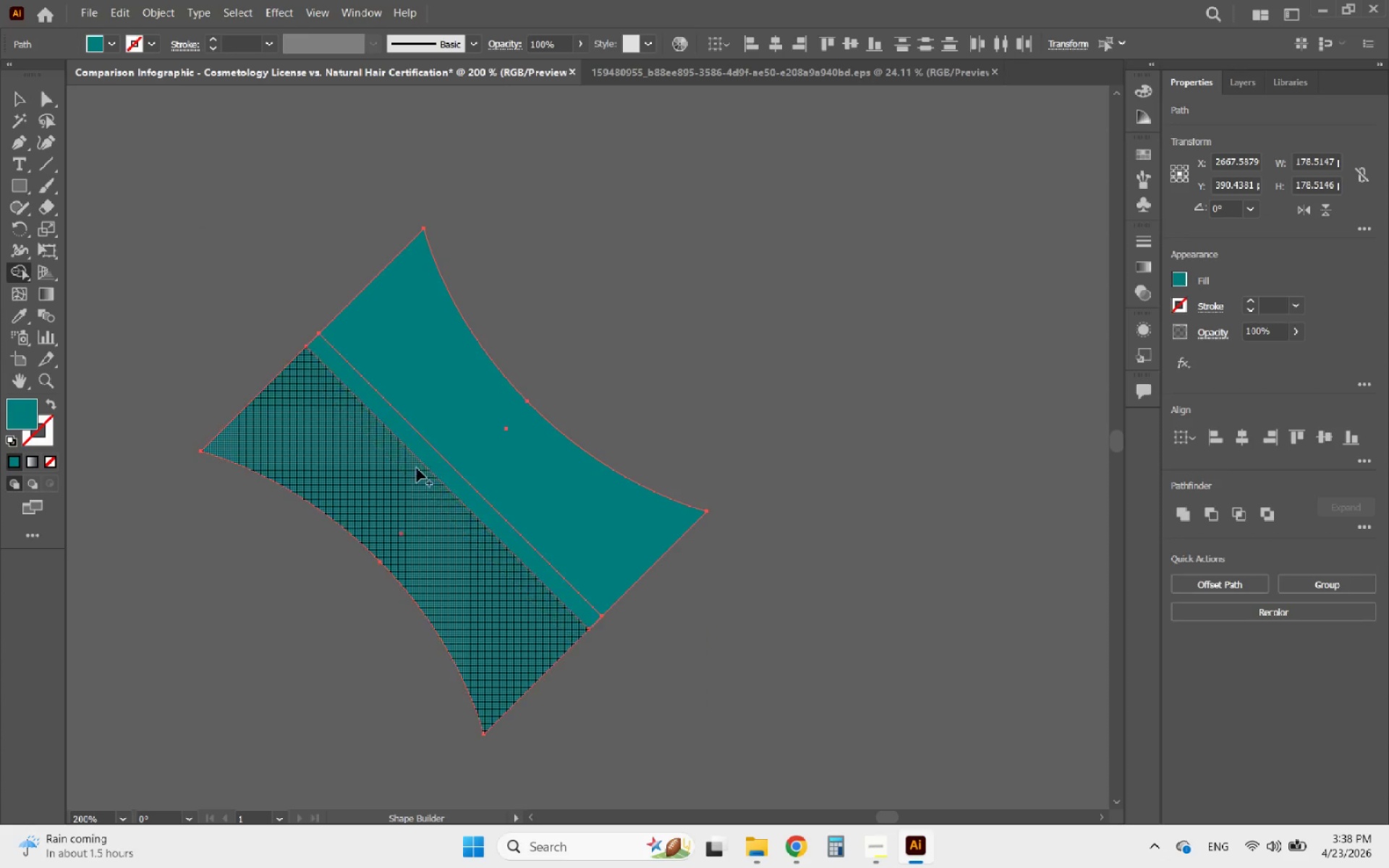 
left_click_drag(start_coordinate=[391, 482], to_coordinate=[437, 401])
 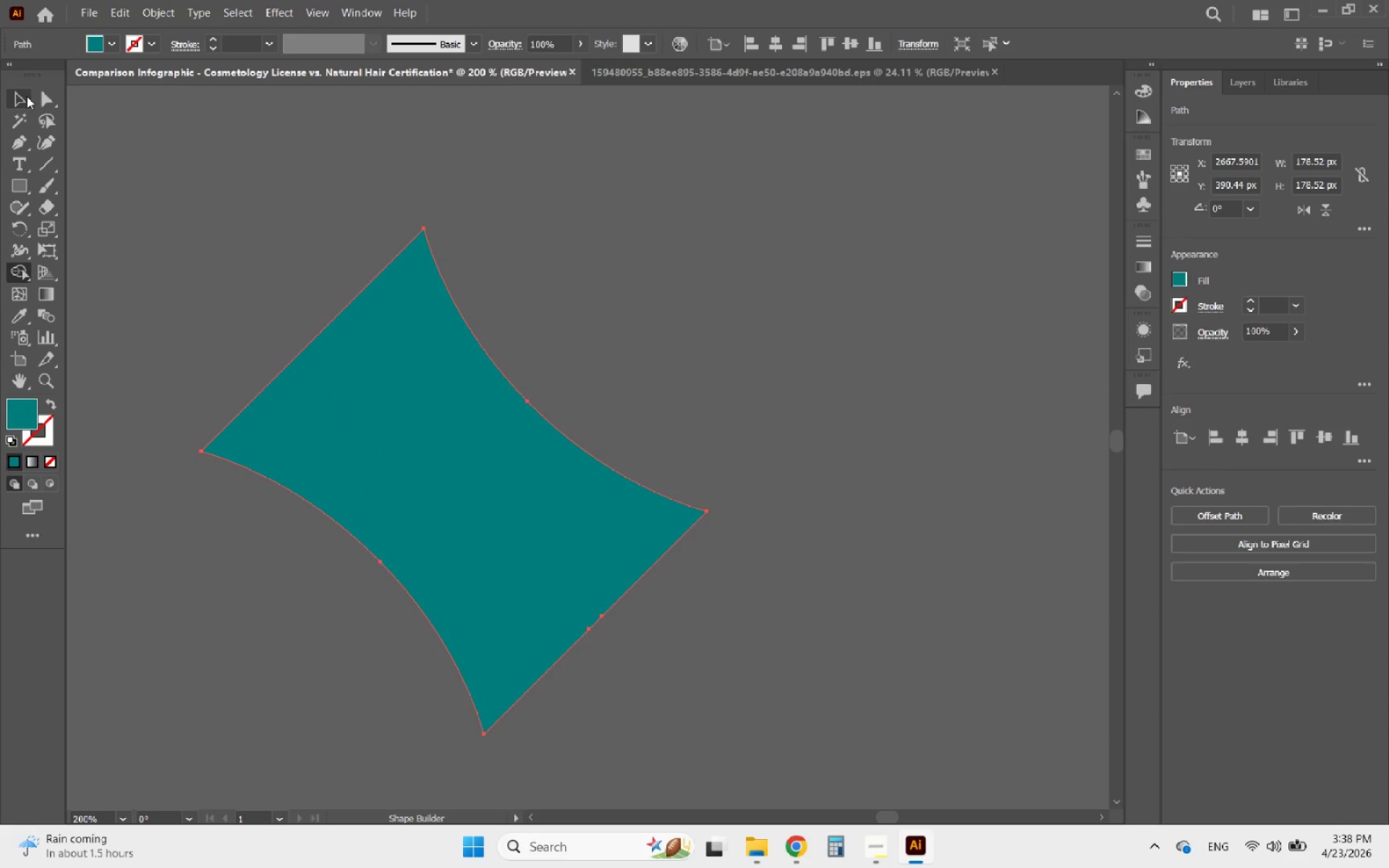 
left_click([9, 98])
 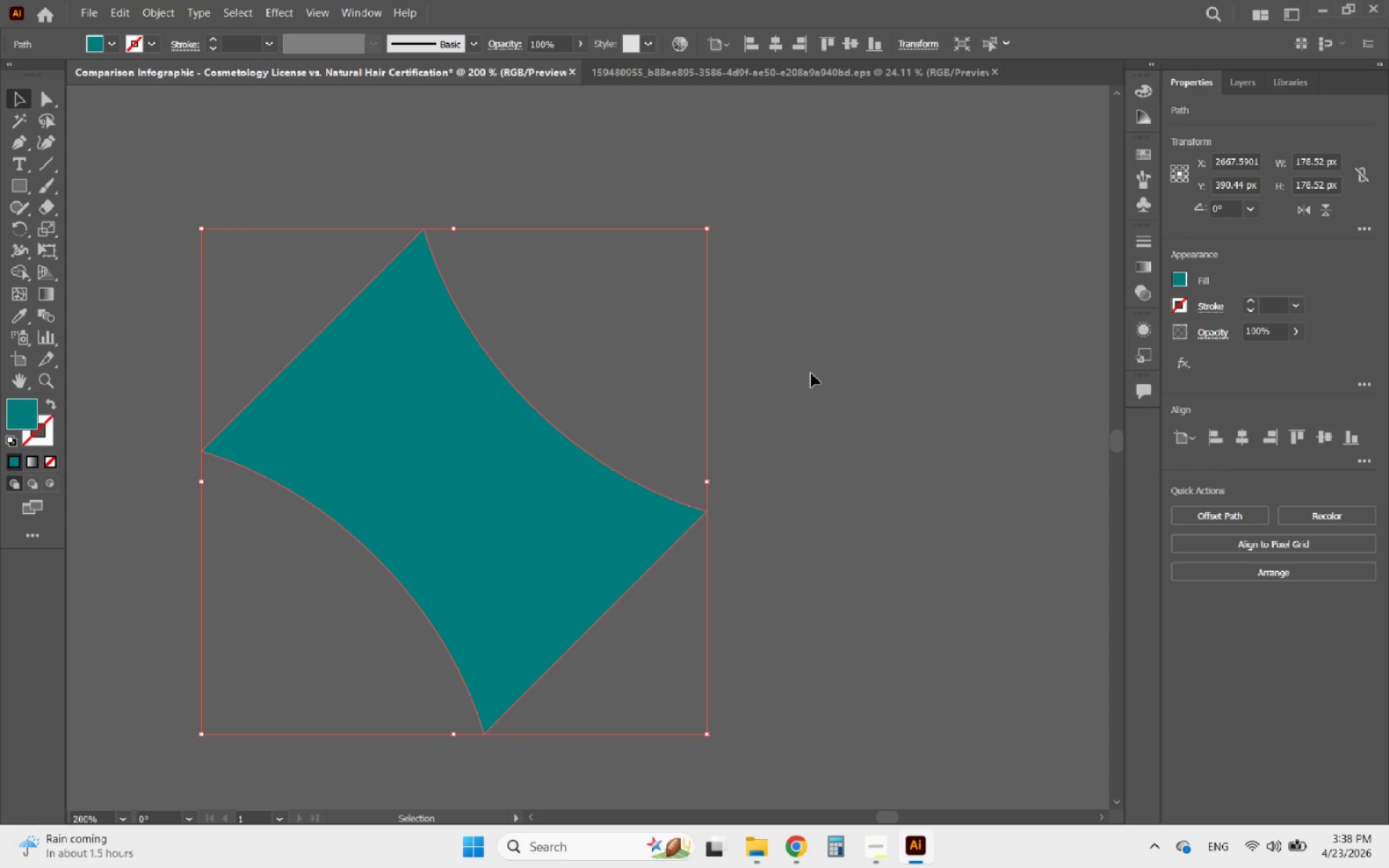 
left_click([815, 407])
 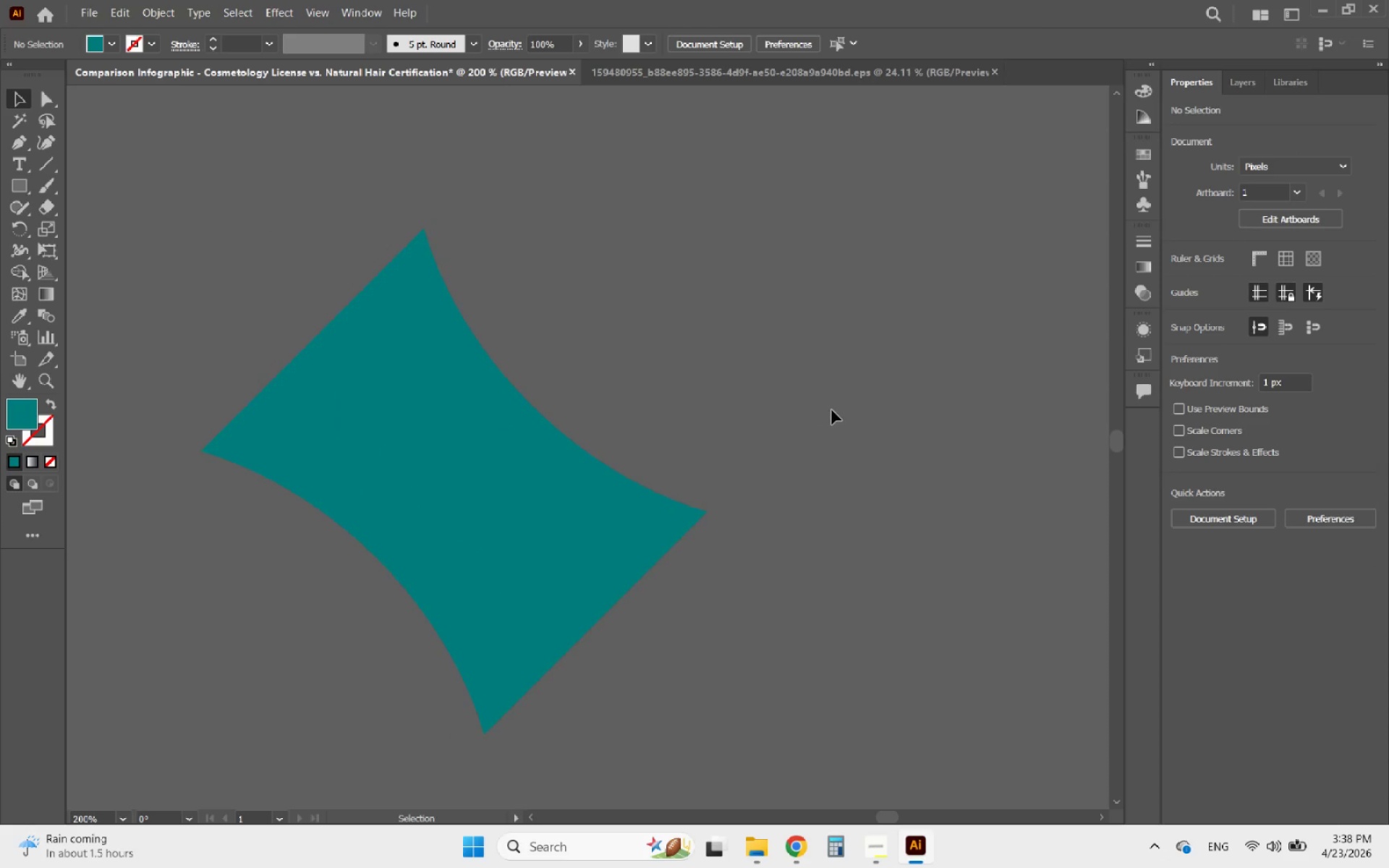 
hold_key(key=AltLeft, duration=3.14)
scroll: coordinate [848, 420], scroll_direction: down, amount: 4.0
 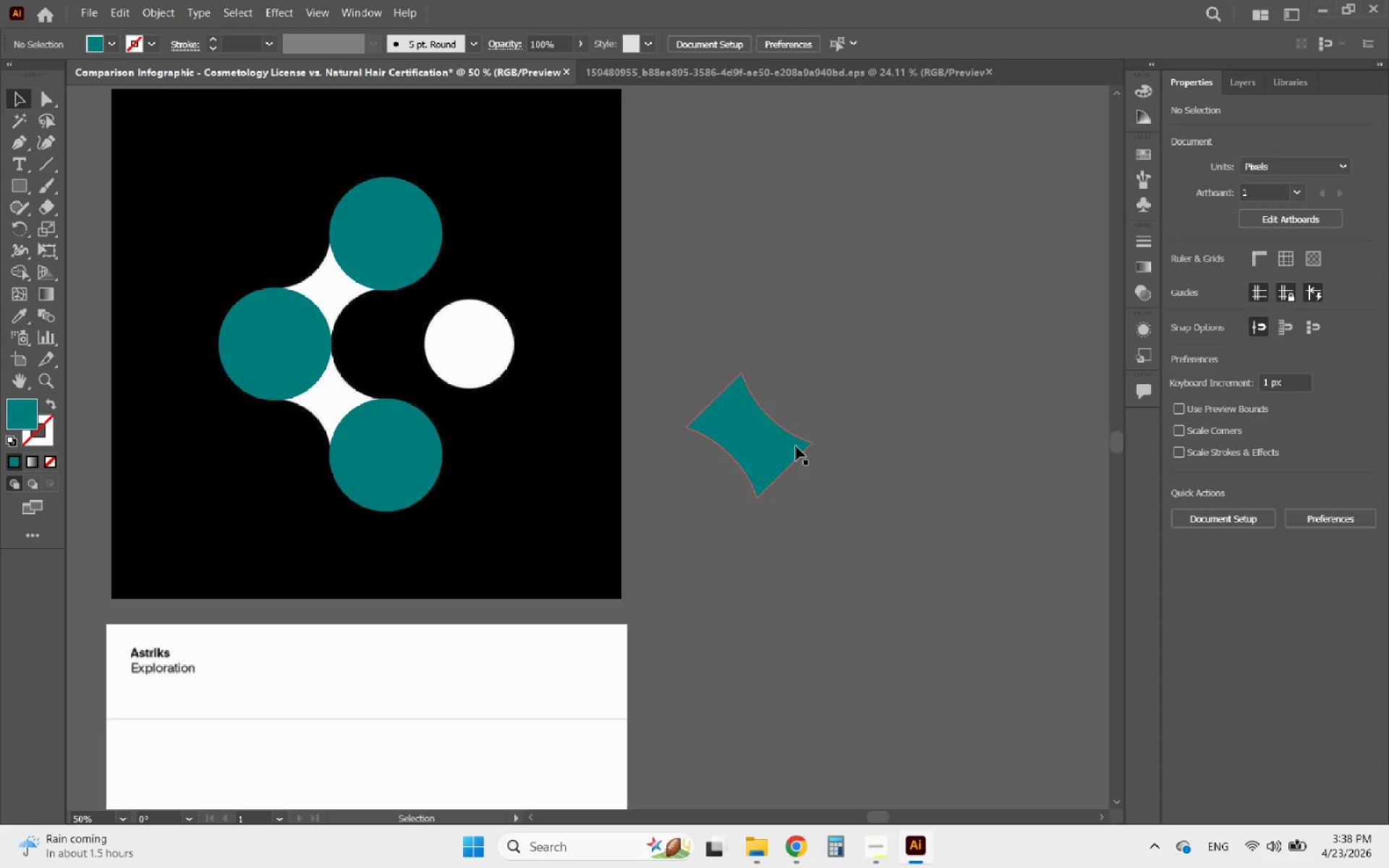 
left_click_drag(start_coordinate=[782, 446], to_coordinate=[383, 427])
 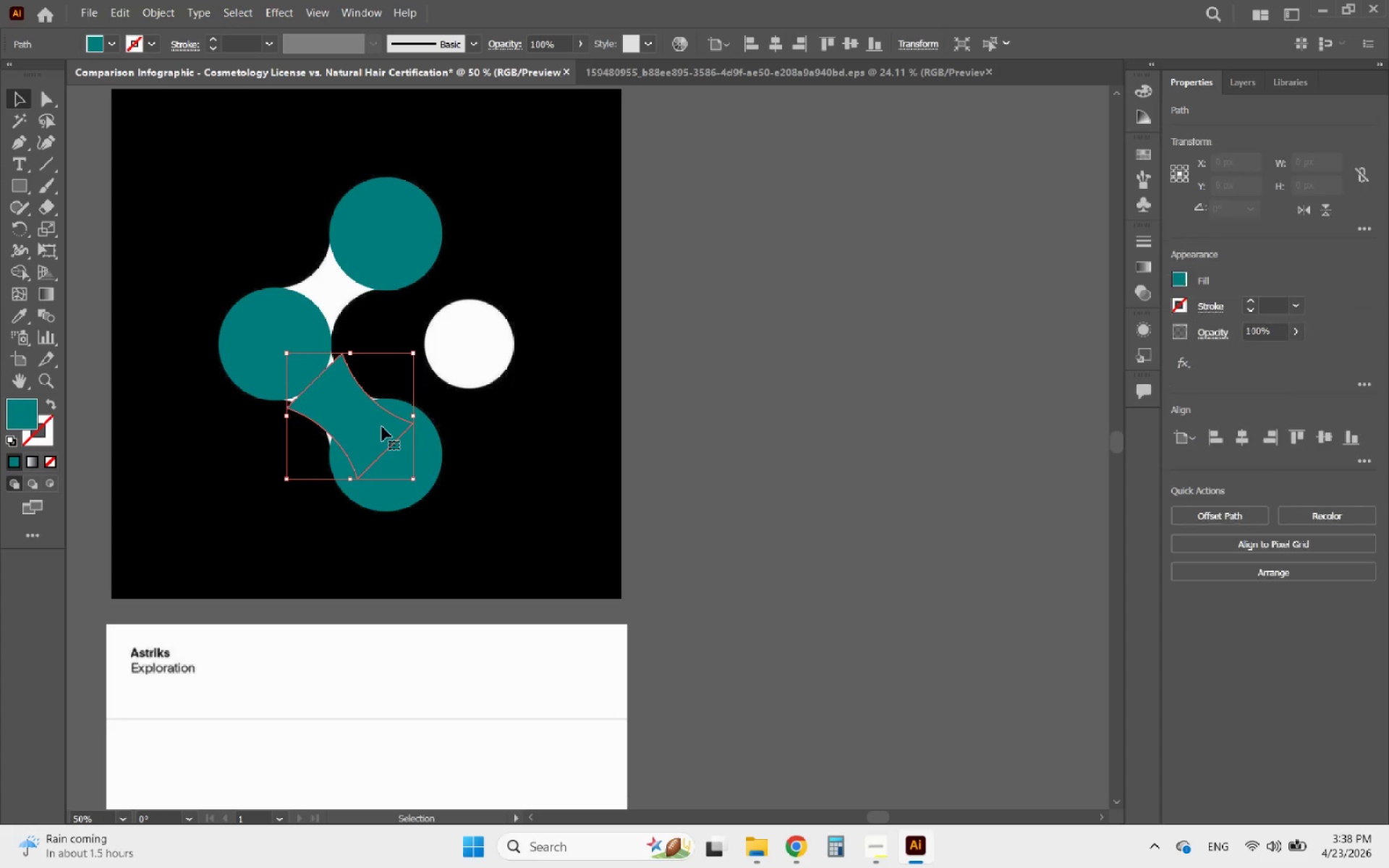 
hold_key(key=AltLeft, duration=0.45)
 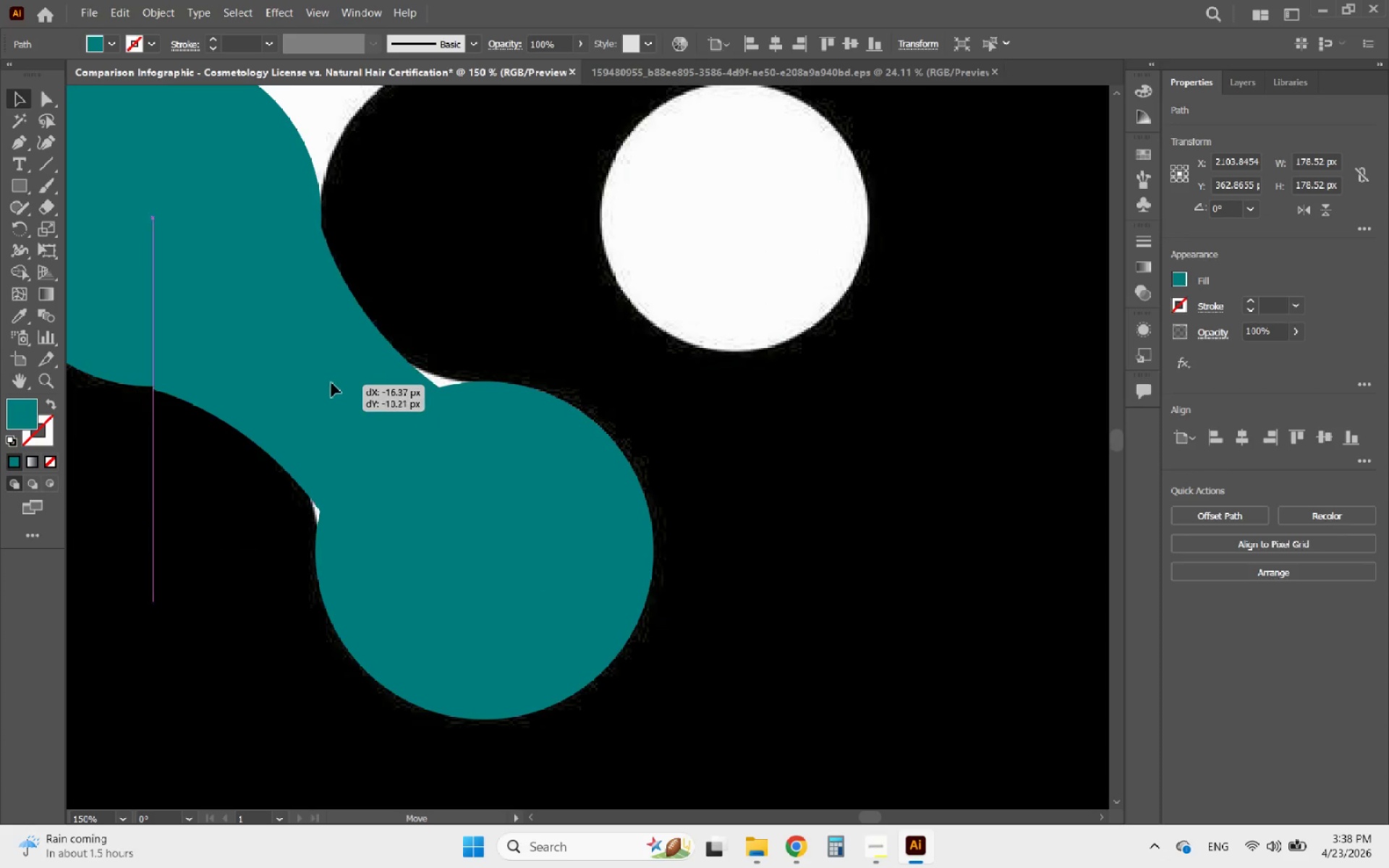 
left_click_drag(start_coordinate=[368, 407], to_coordinate=[310, 365])
 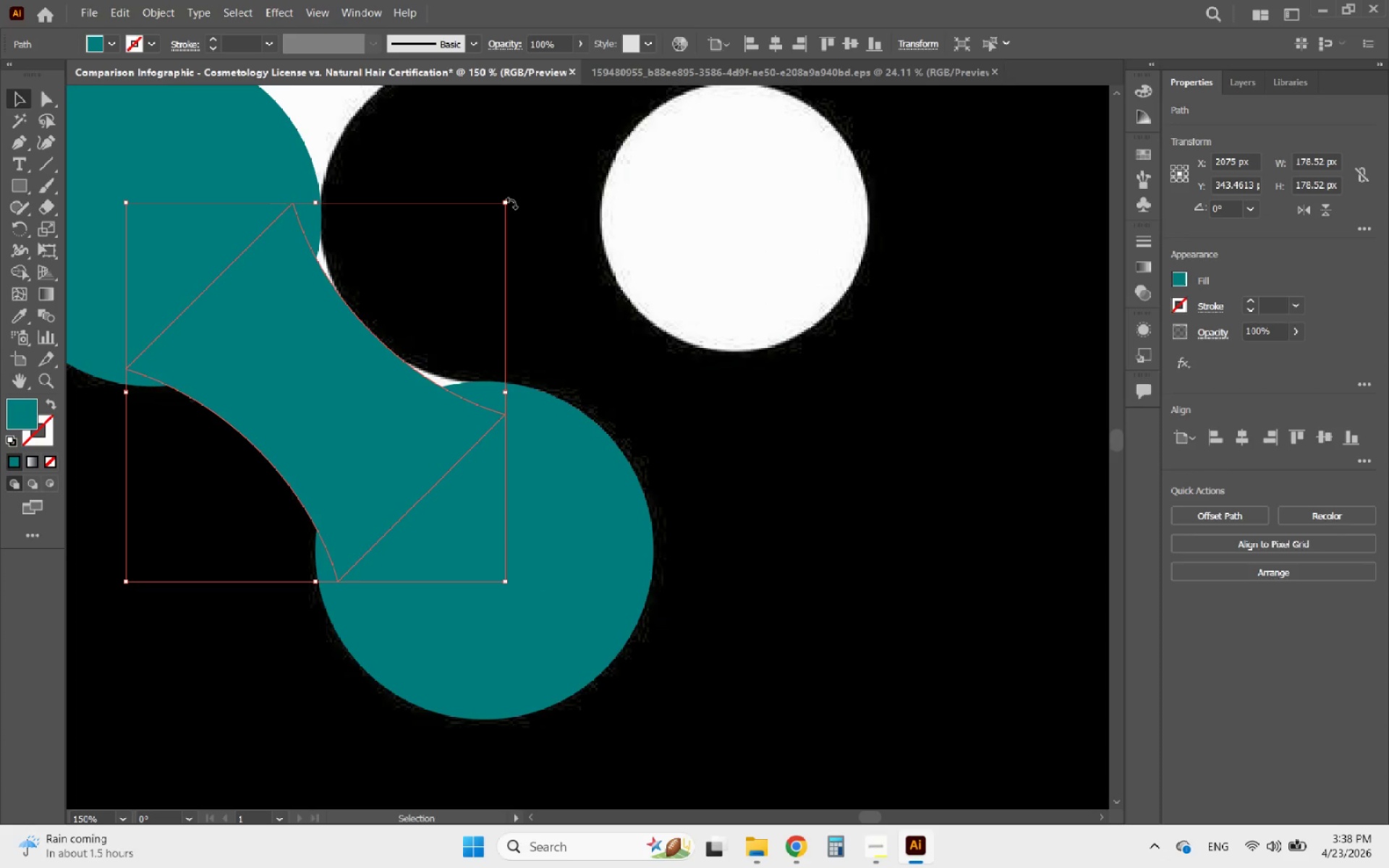 
scroll: coordinate [336, 407], scroll_direction: up, amount: 3.0
 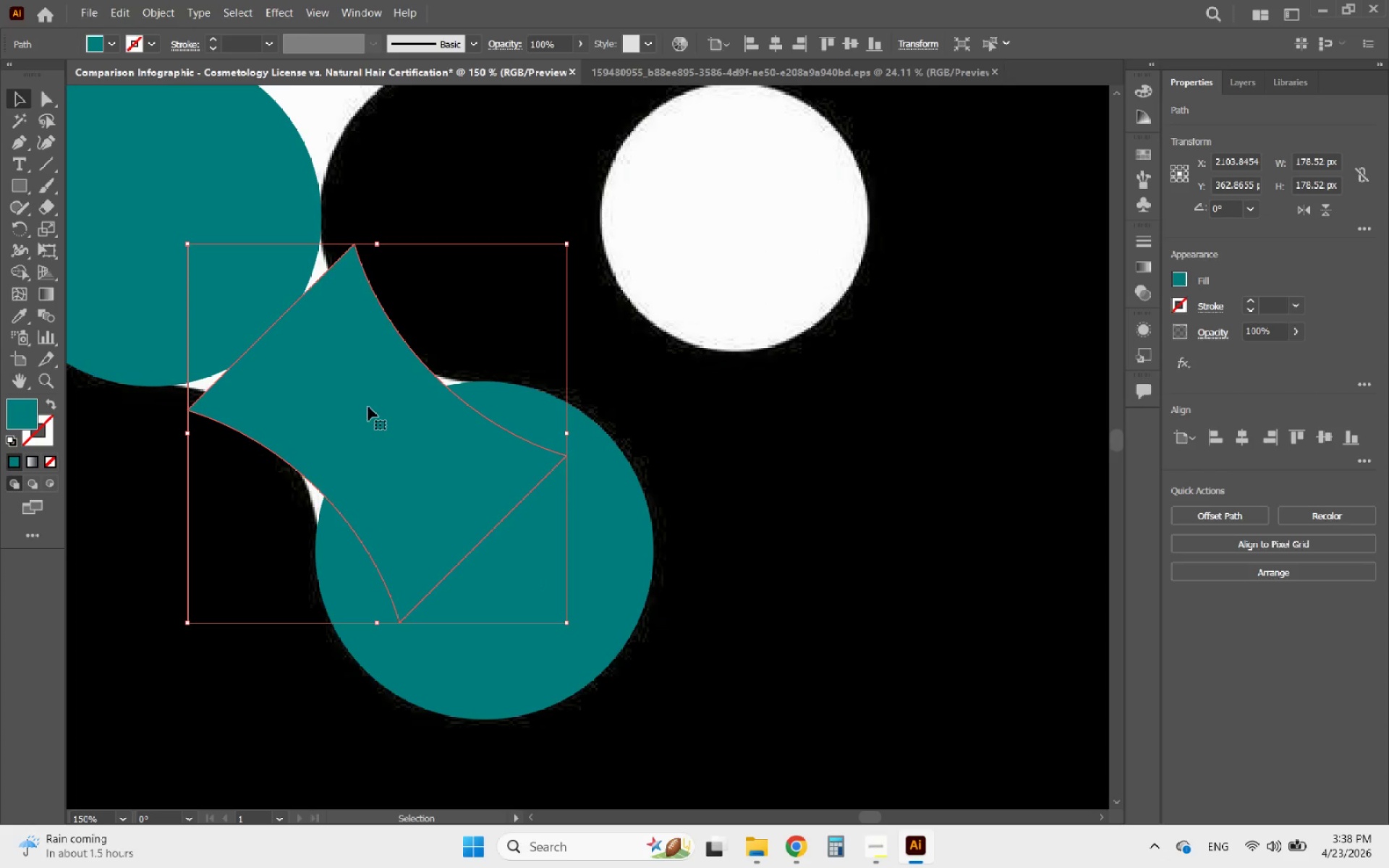 
left_click_drag(start_coordinate=[507, 203], to_coordinate=[442, 265])
 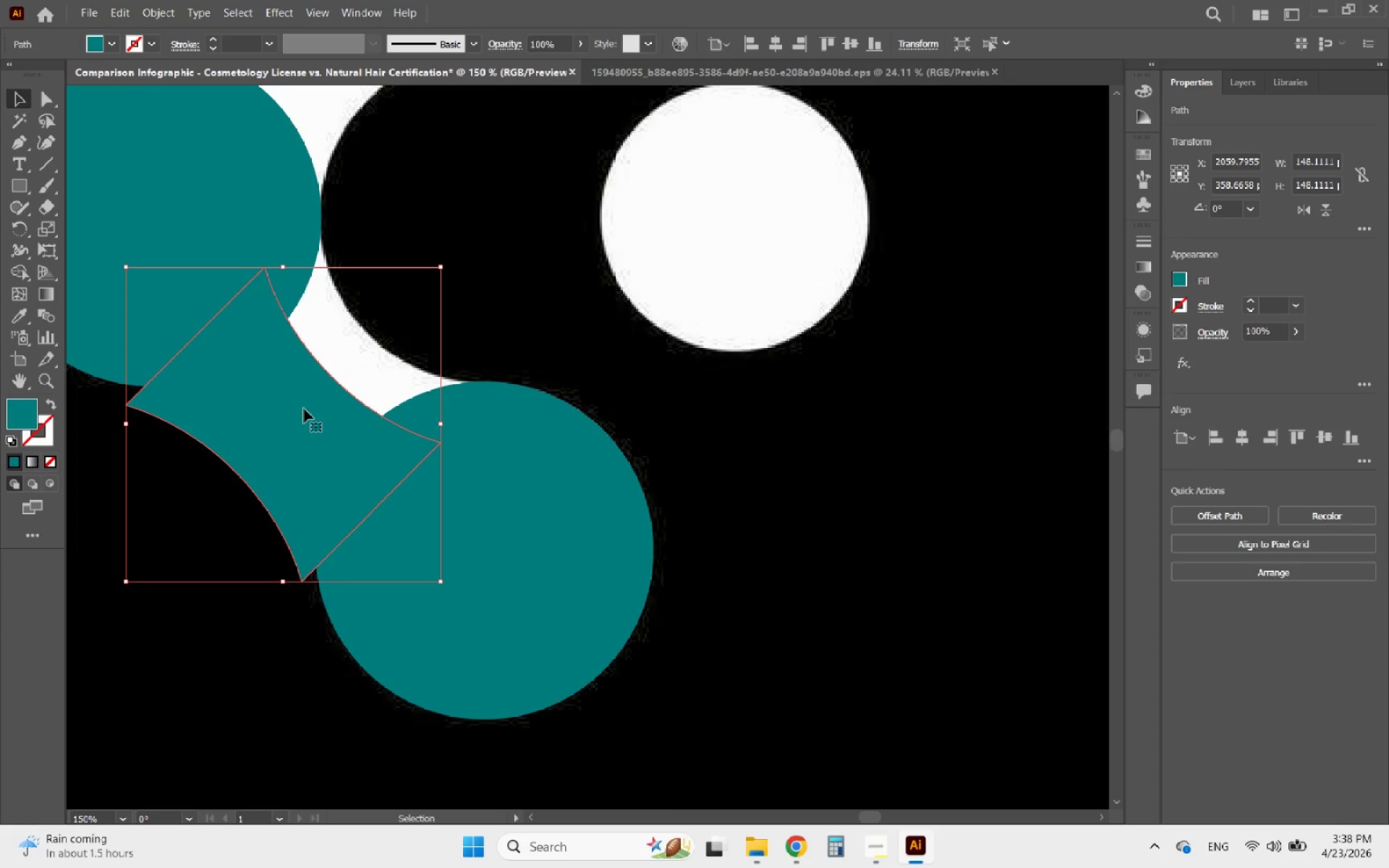 
hold_key(key=ShiftLeft, duration=1.56)
 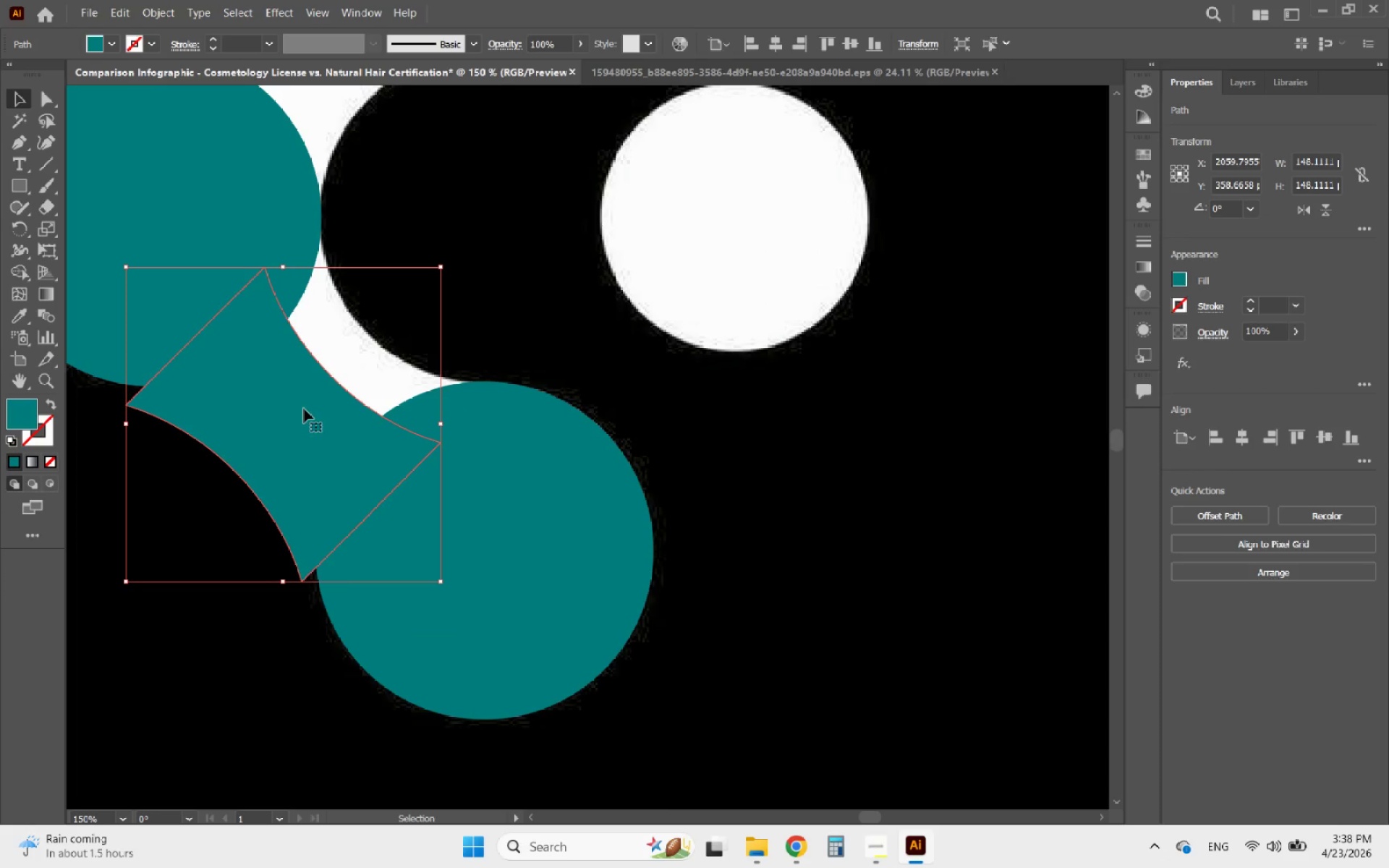 
left_click_drag(start_coordinate=[302, 410], to_coordinate=[332, 365])
 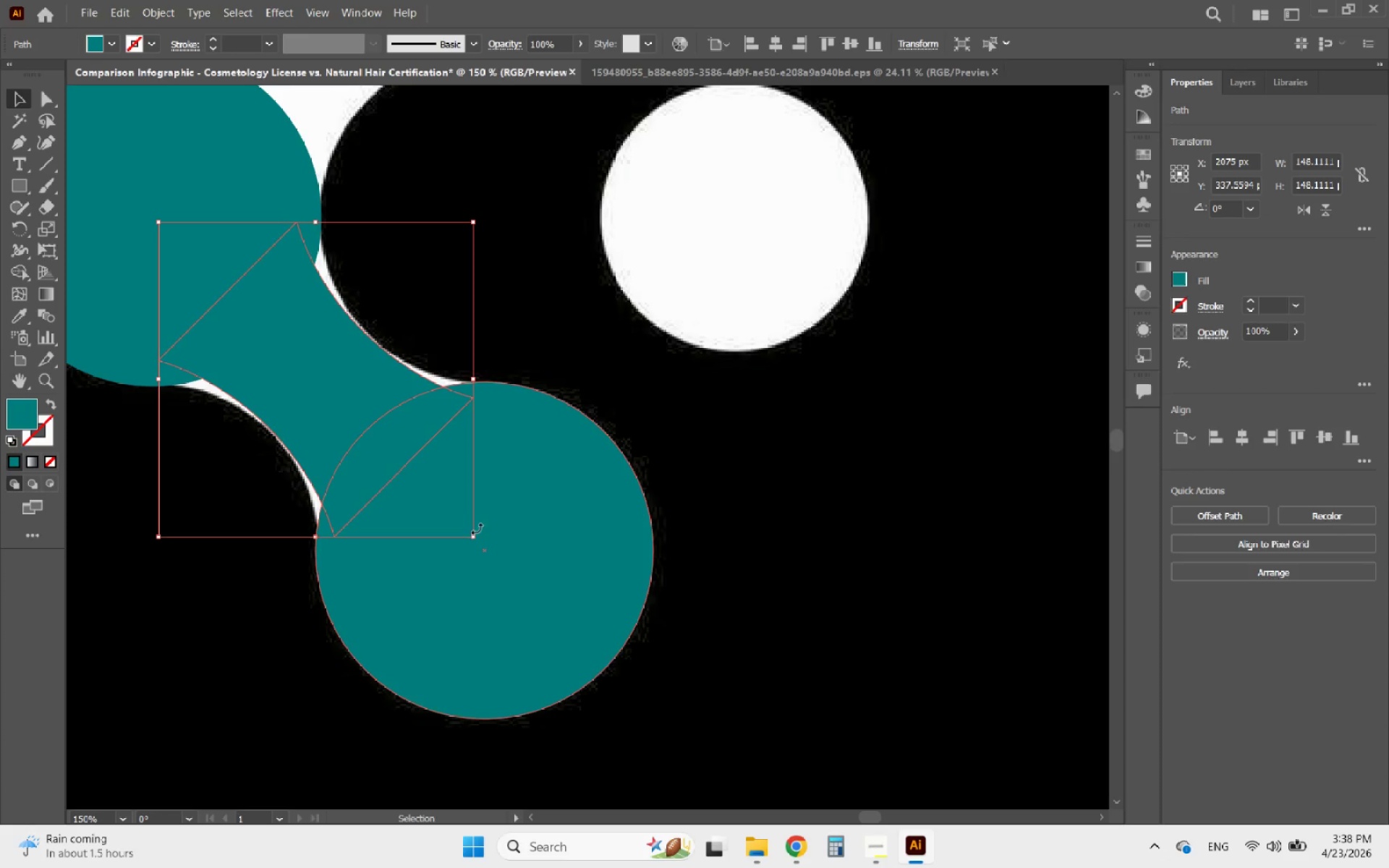 
left_click_drag(start_coordinate=[473, 535], to_coordinate=[451, 523])
 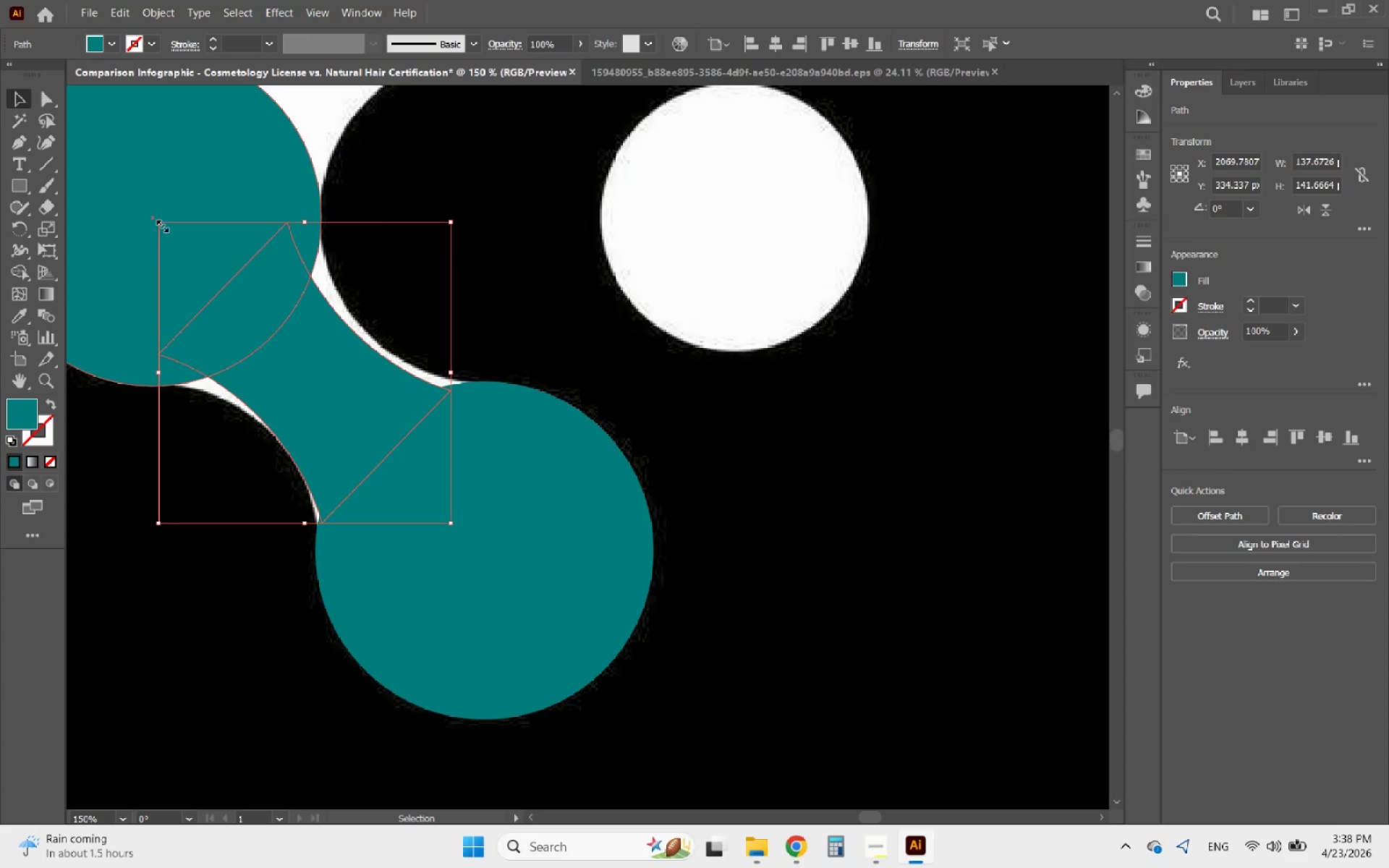 
left_click_drag(start_coordinate=[161, 224], to_coordinate=[177, 252])
 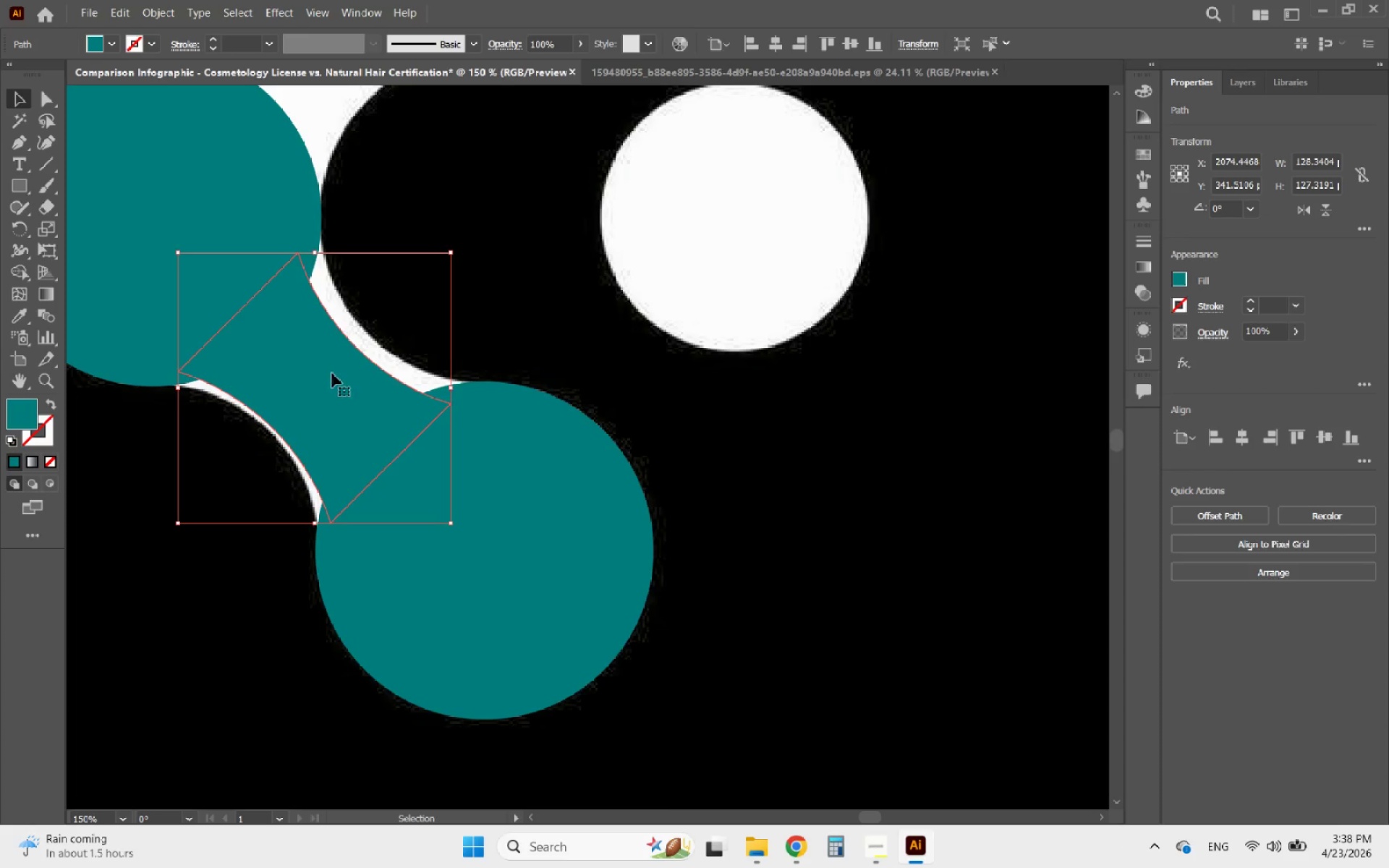 
hold_key(key=AltLeft, duration=0.36)
scroll: coordinate [396, 431], scroll_direction: down, amount: 4.0
 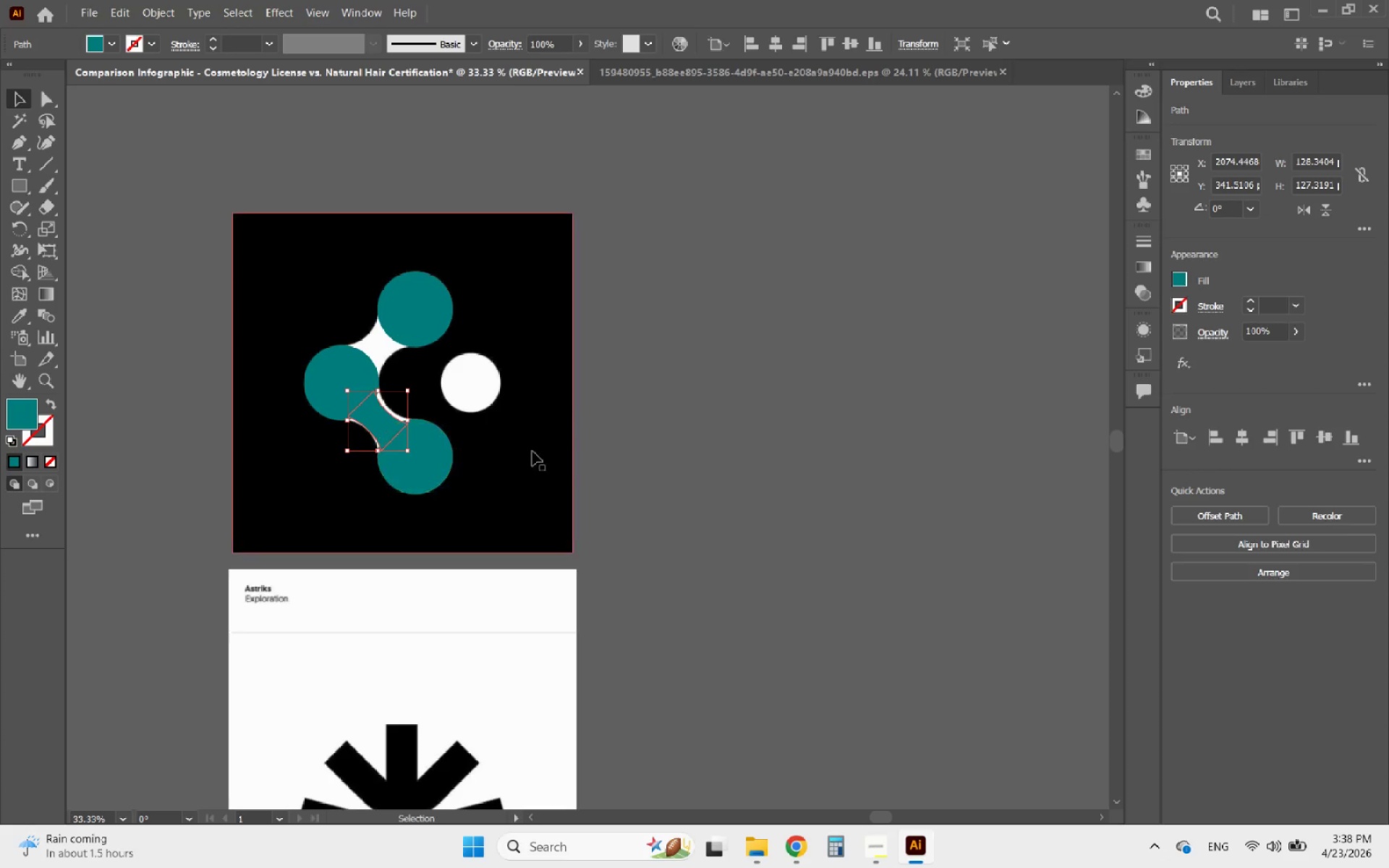 
left_click([713, 422])
 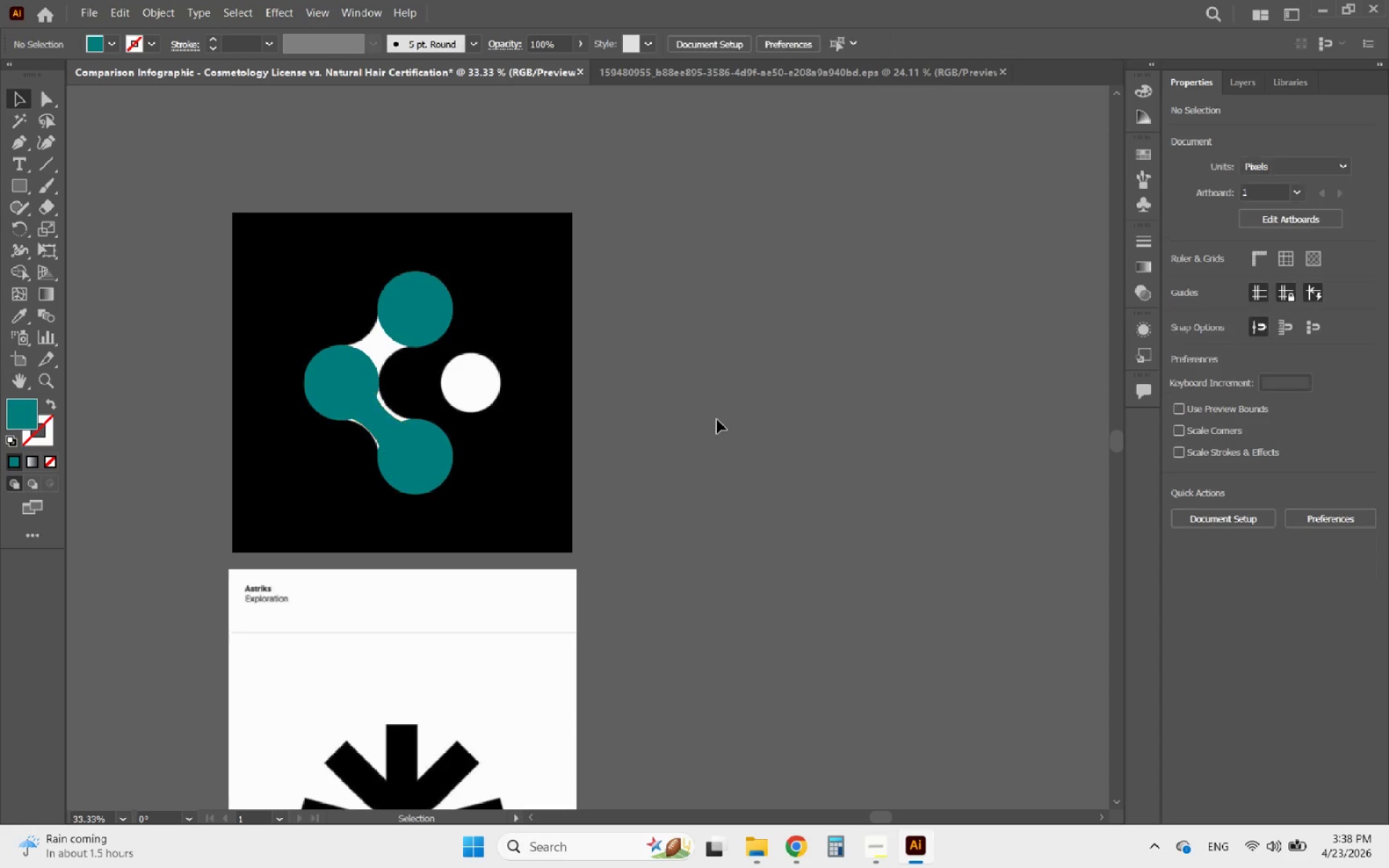 
hold_key(key=AltLeft, duration=0.81)
scroll: coordinate [334, 413], scroll_direction: up, amount: 2.0
 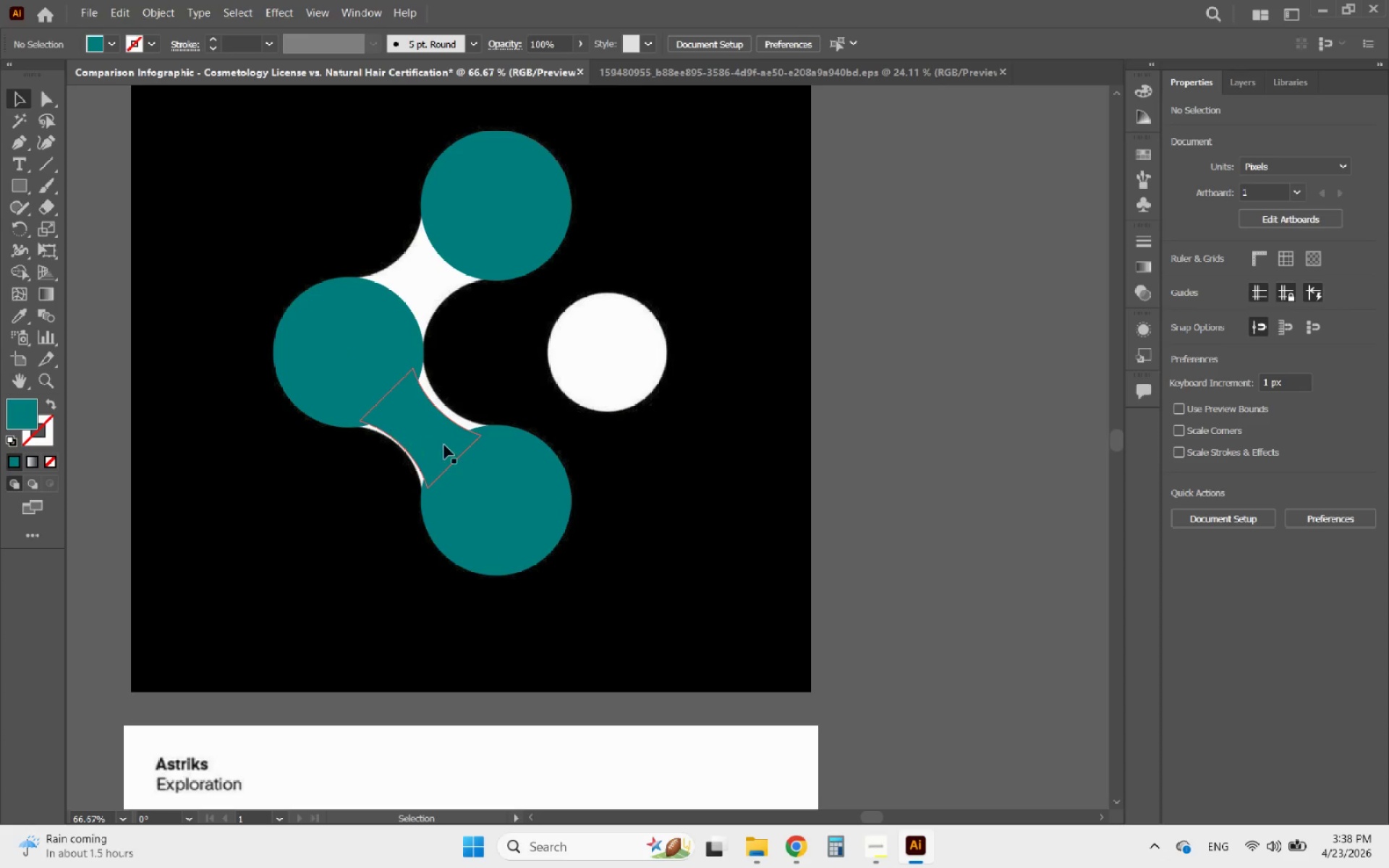 
left_click([446, 445])
 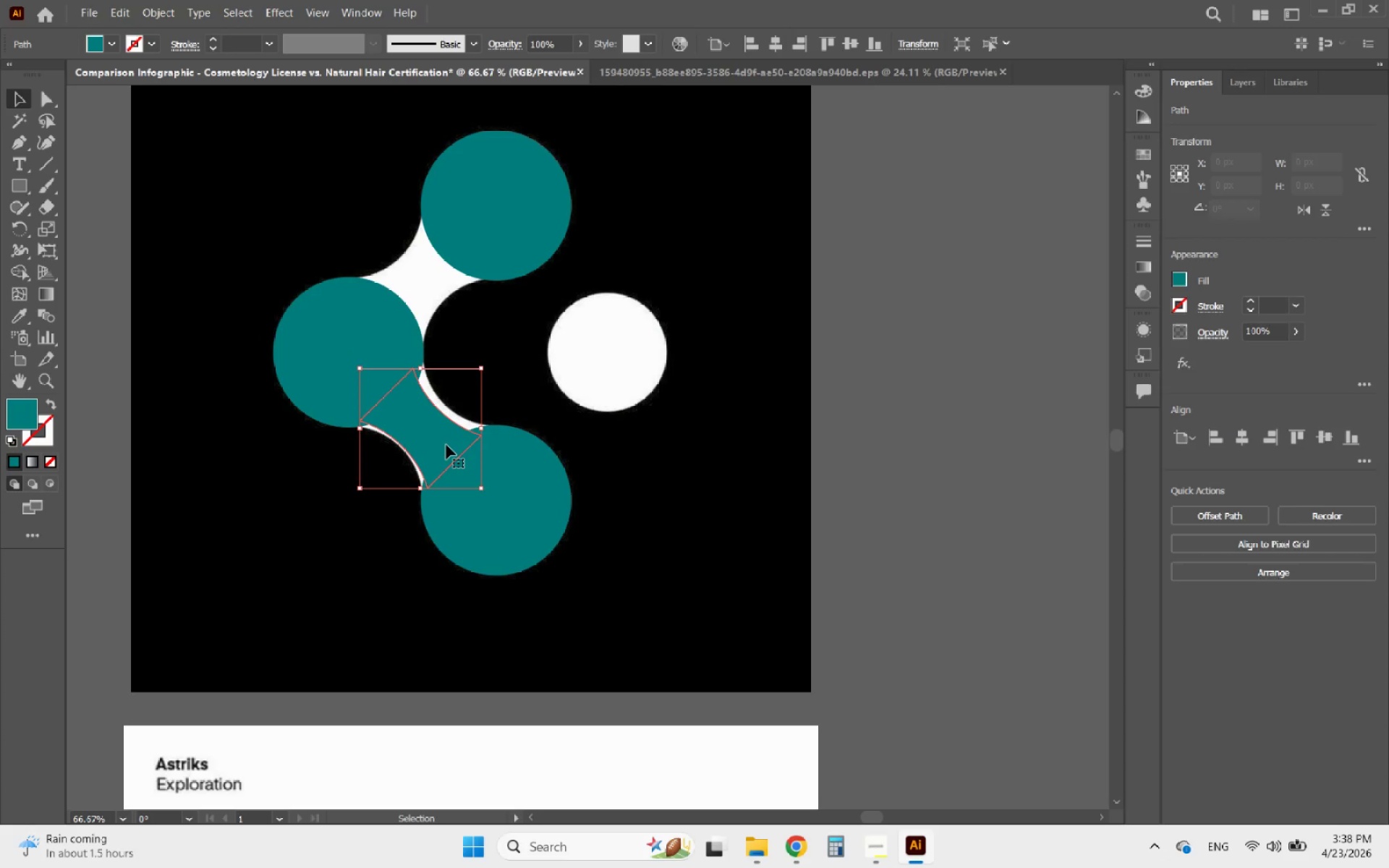 
key(Alt+AltLeft)
 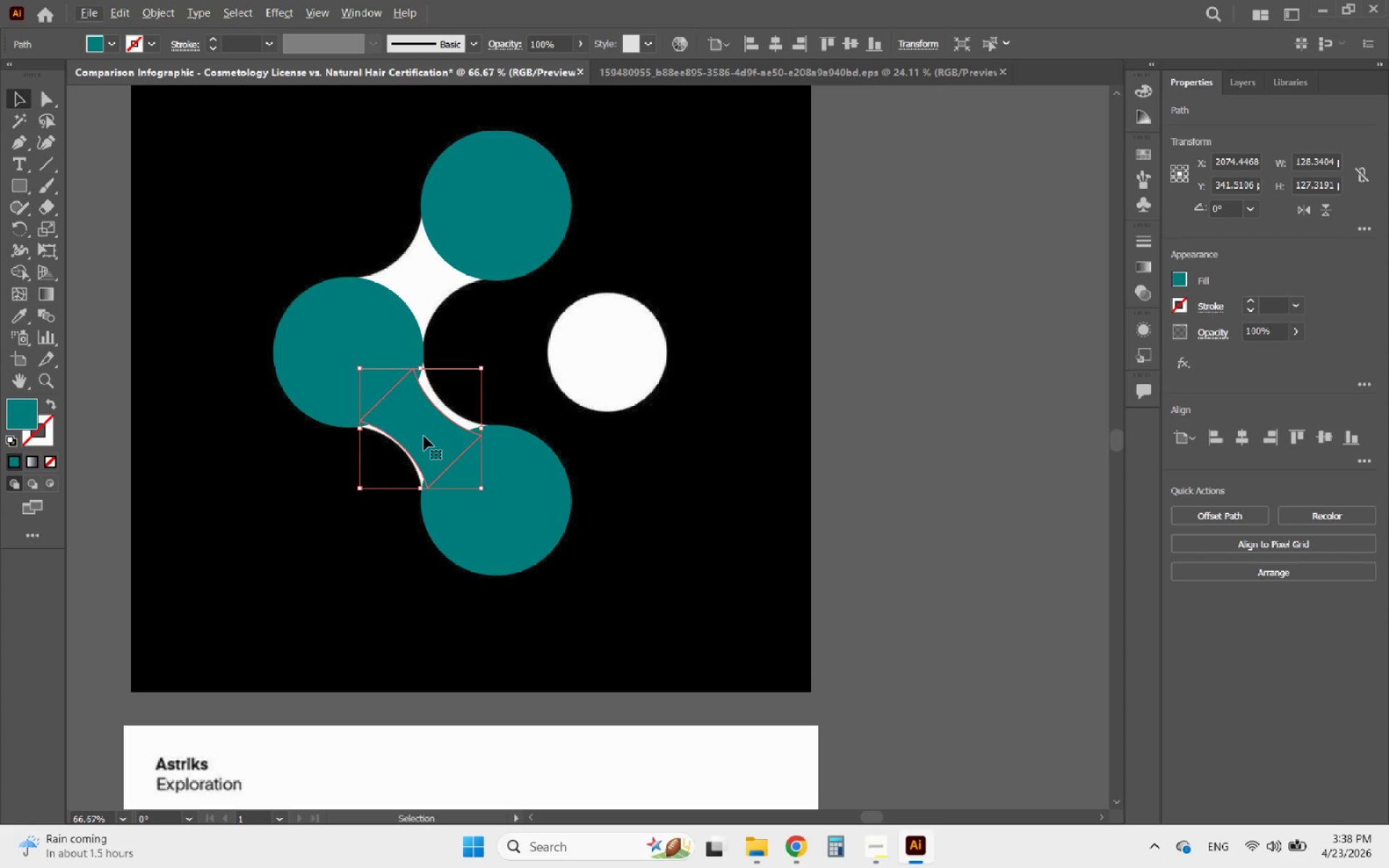 
key(Control+Z)
 